 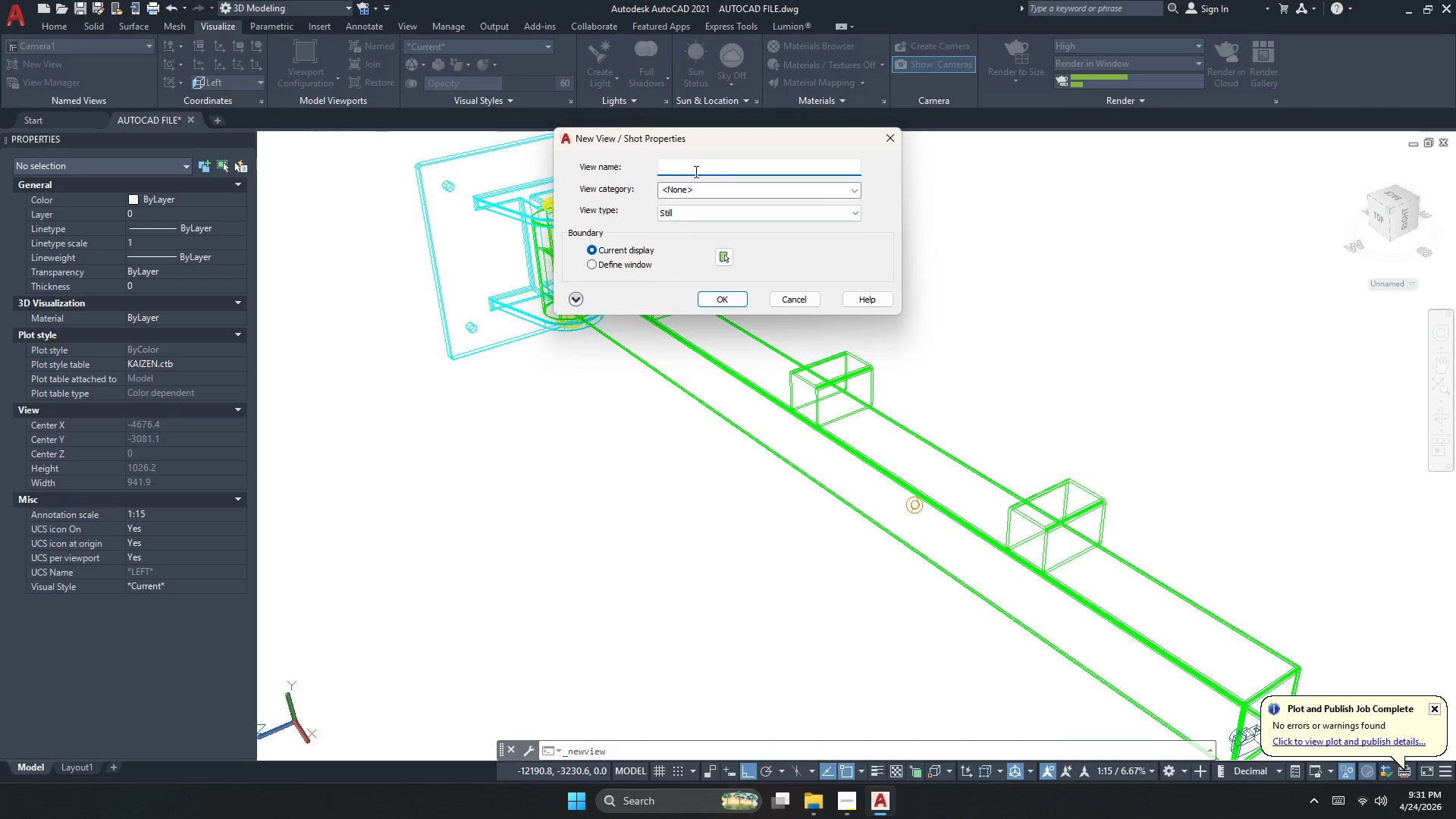 
key(Numpad2)
 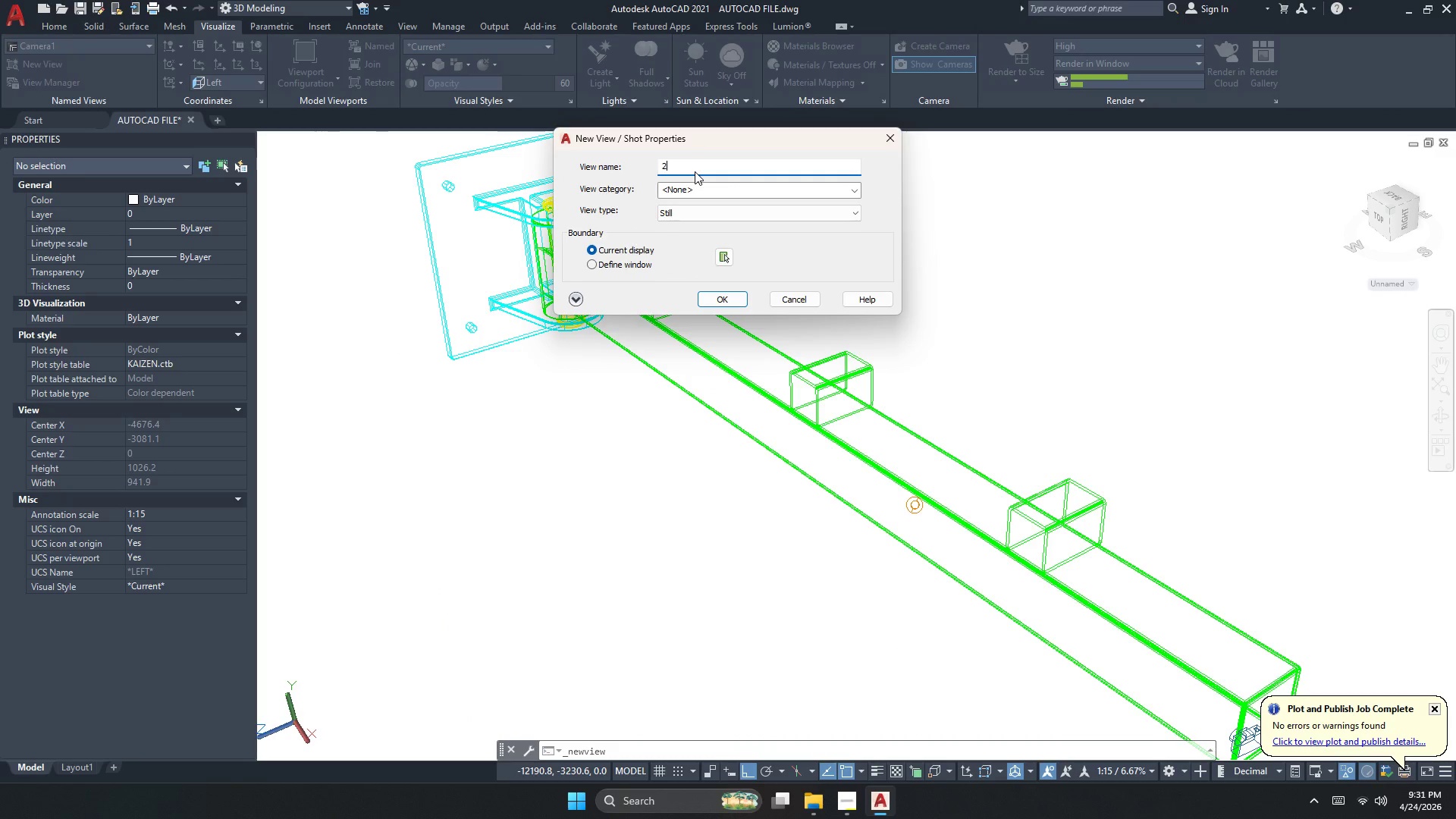 
key(NumpadEnter)
 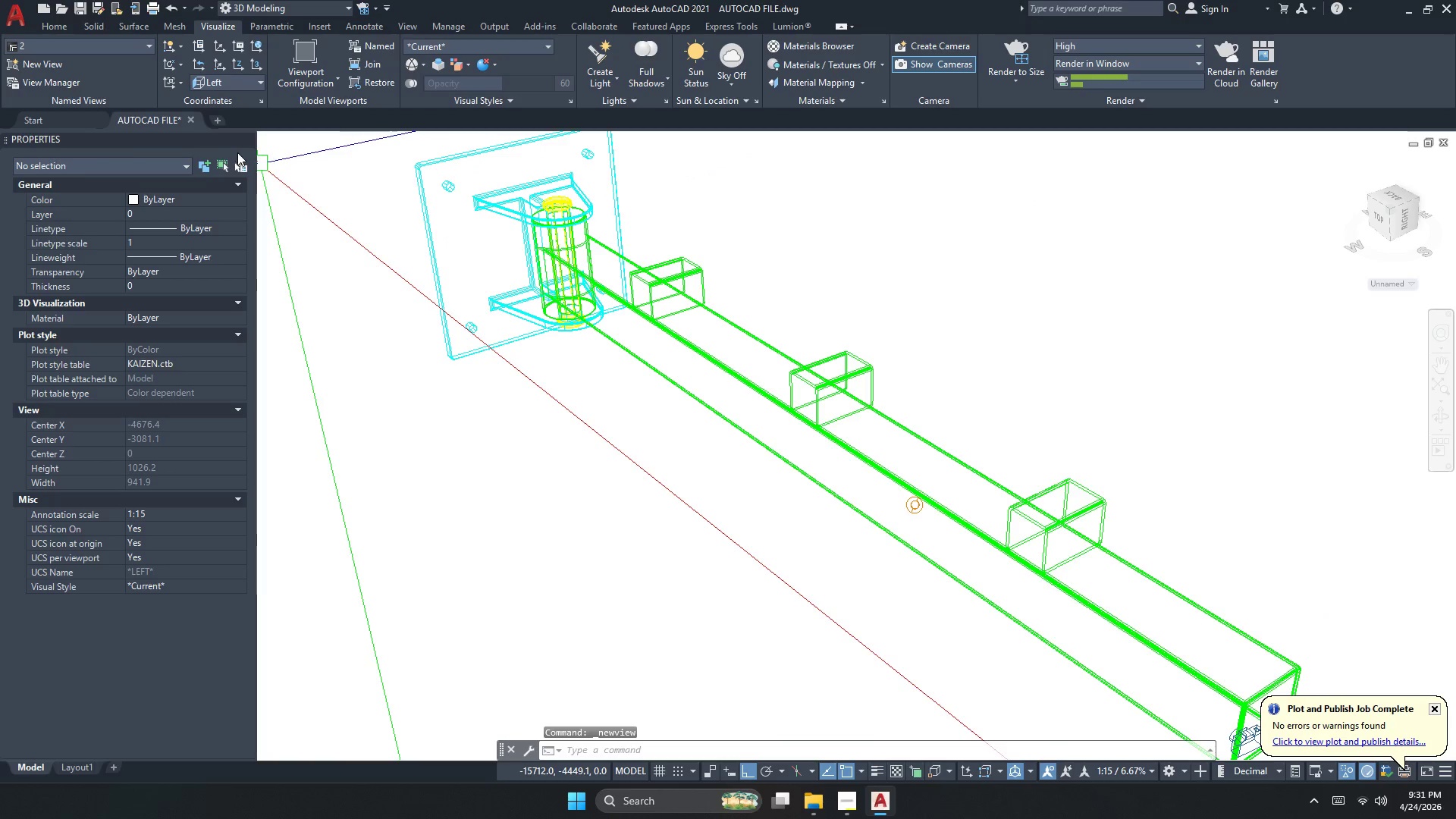 
left_click([286, 138])
 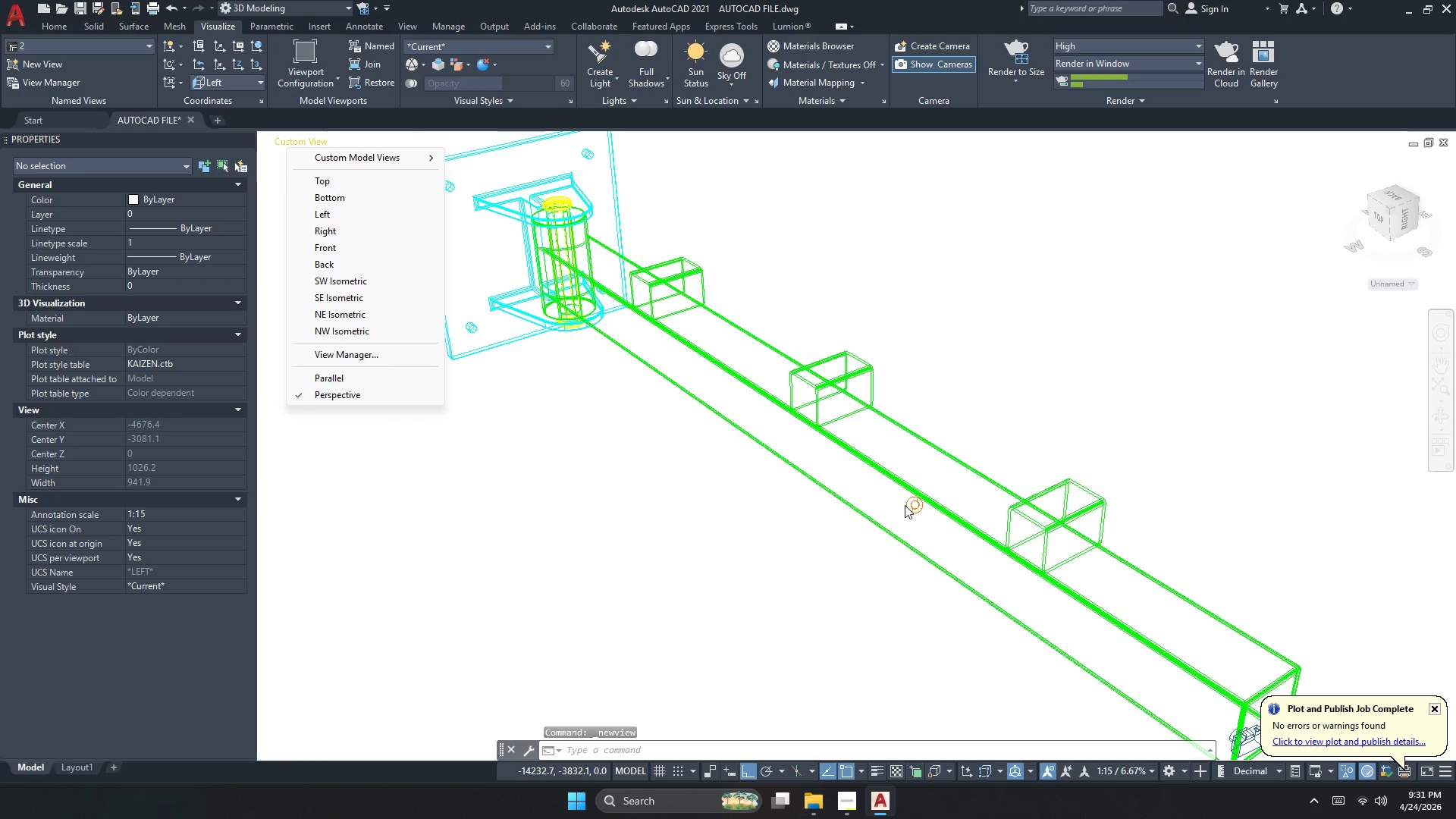 
left_click([920, 510])
 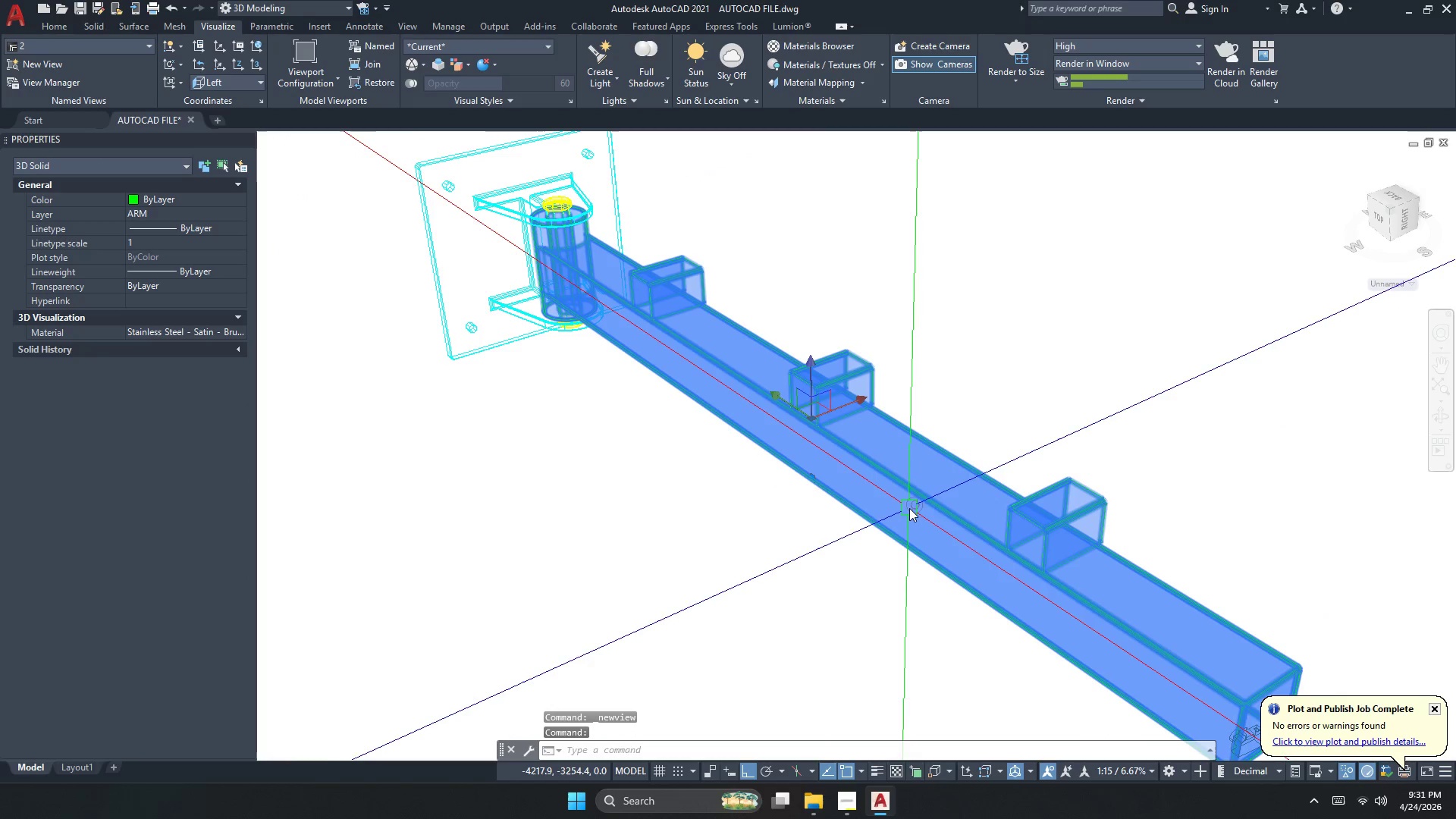 
key(Escape)
 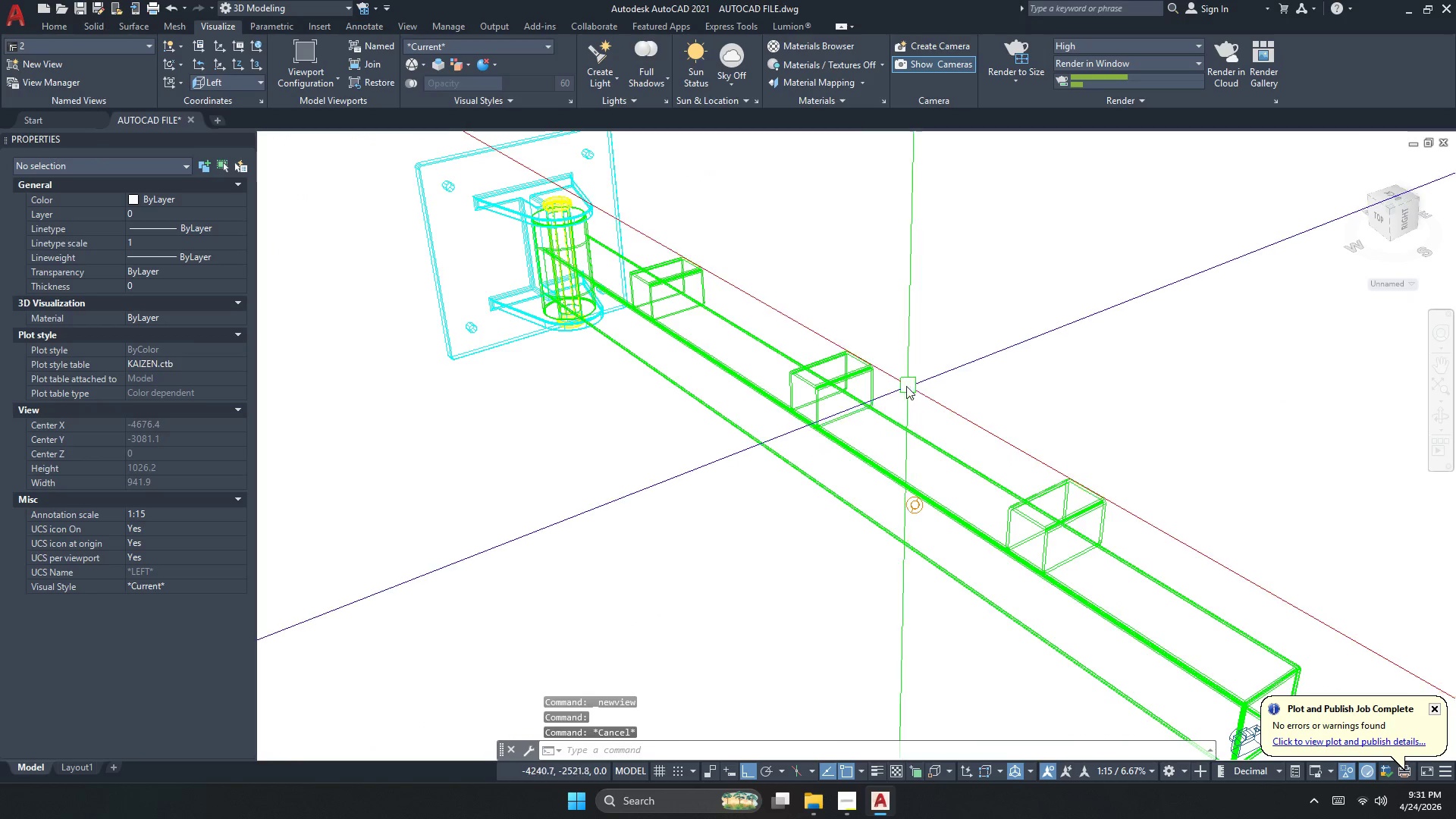 
left_click_drag(start_coordinate=[904, 385], to_coordinate=[904, 395])
 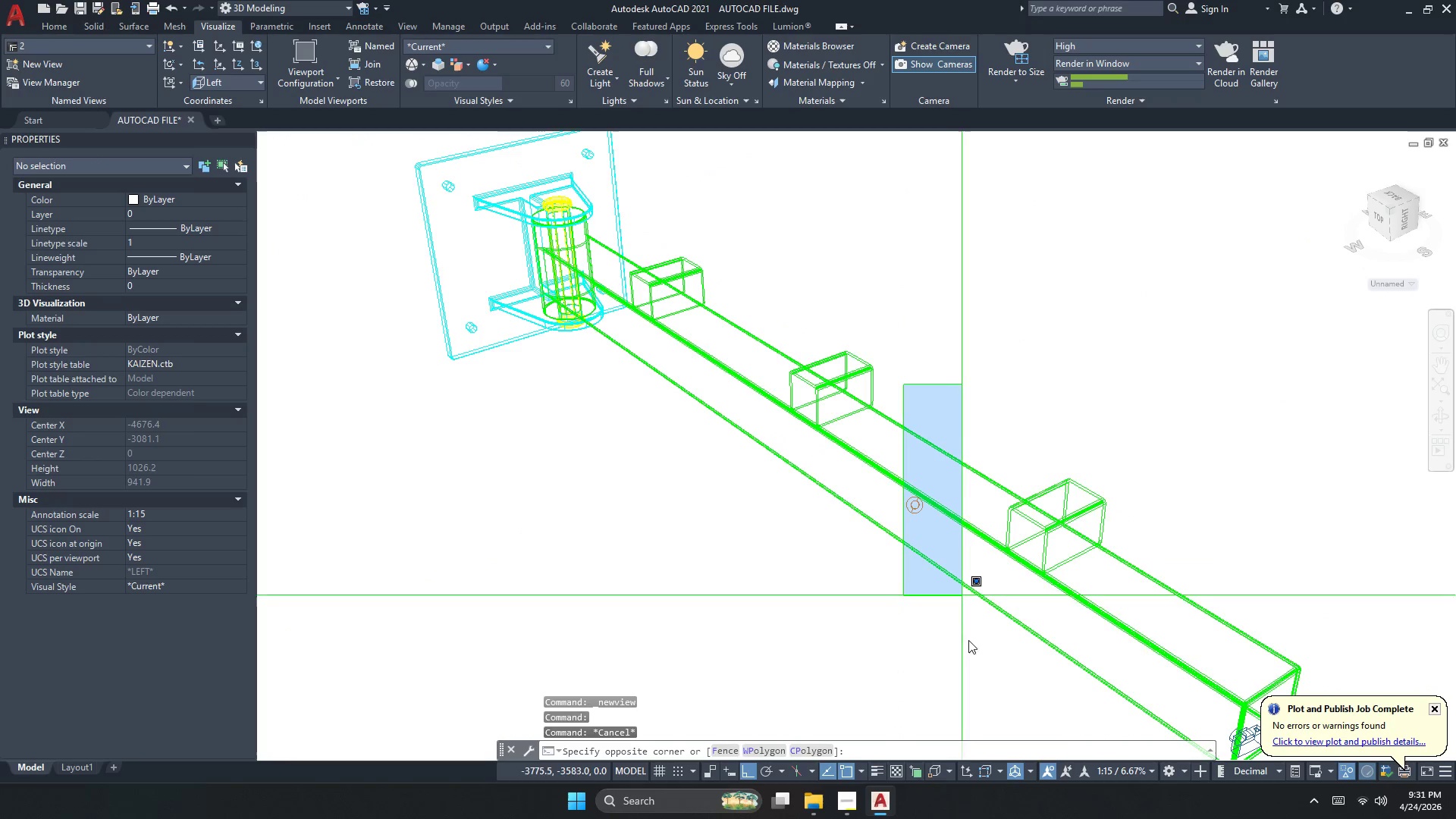 
left_click([971, 648])
 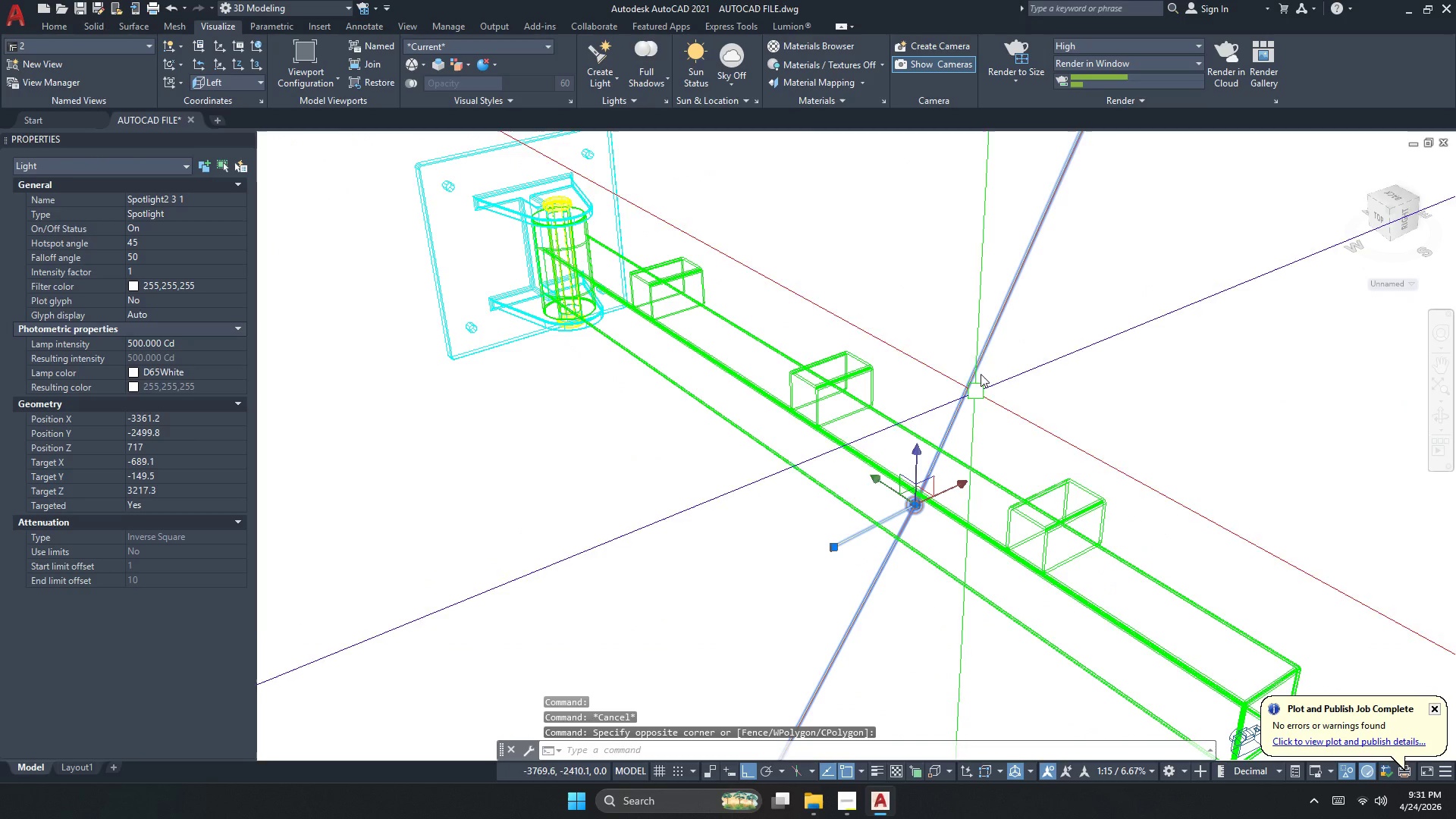 
right_click([984, 347])
 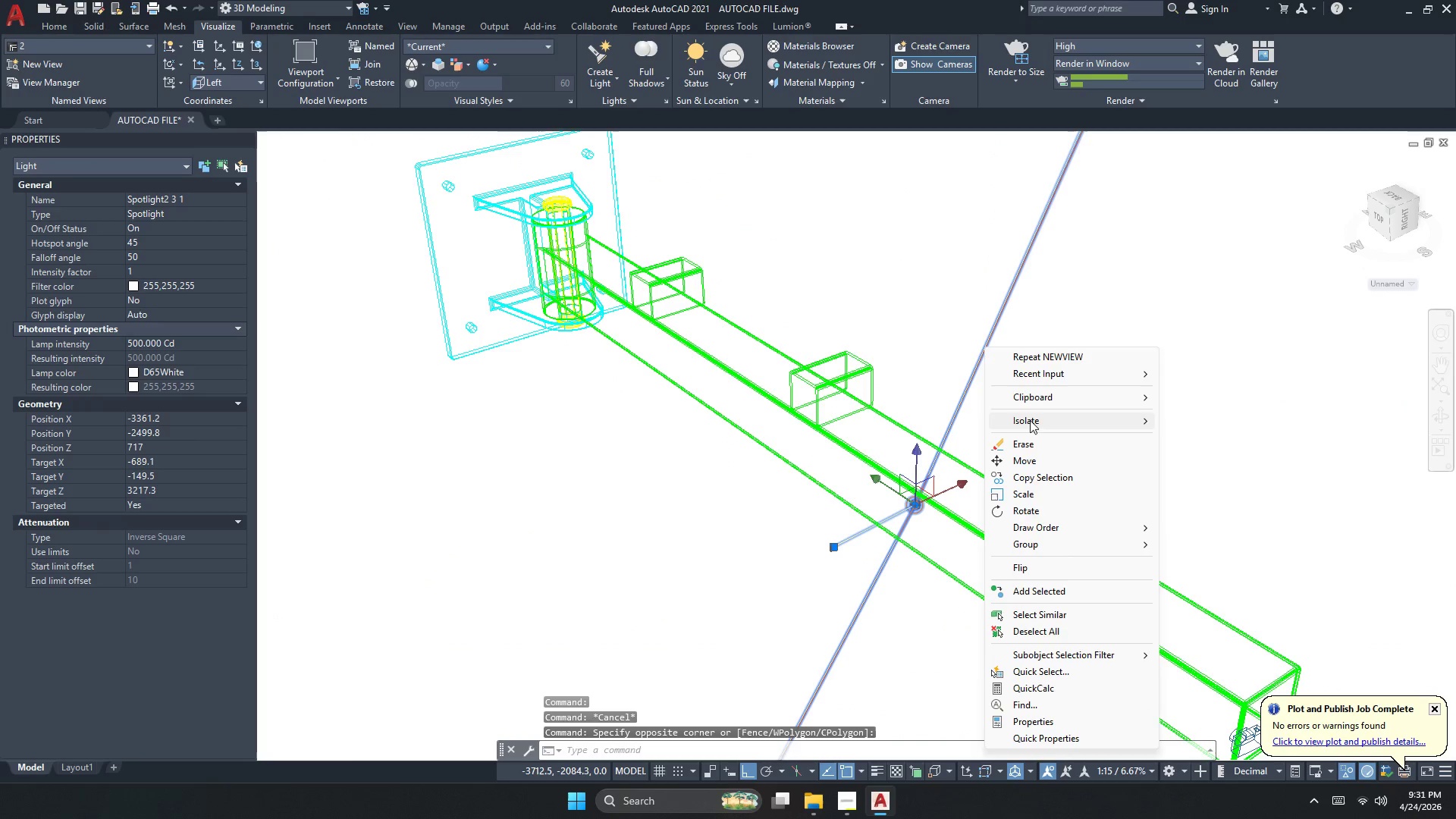 
left_click([1030, 422])
 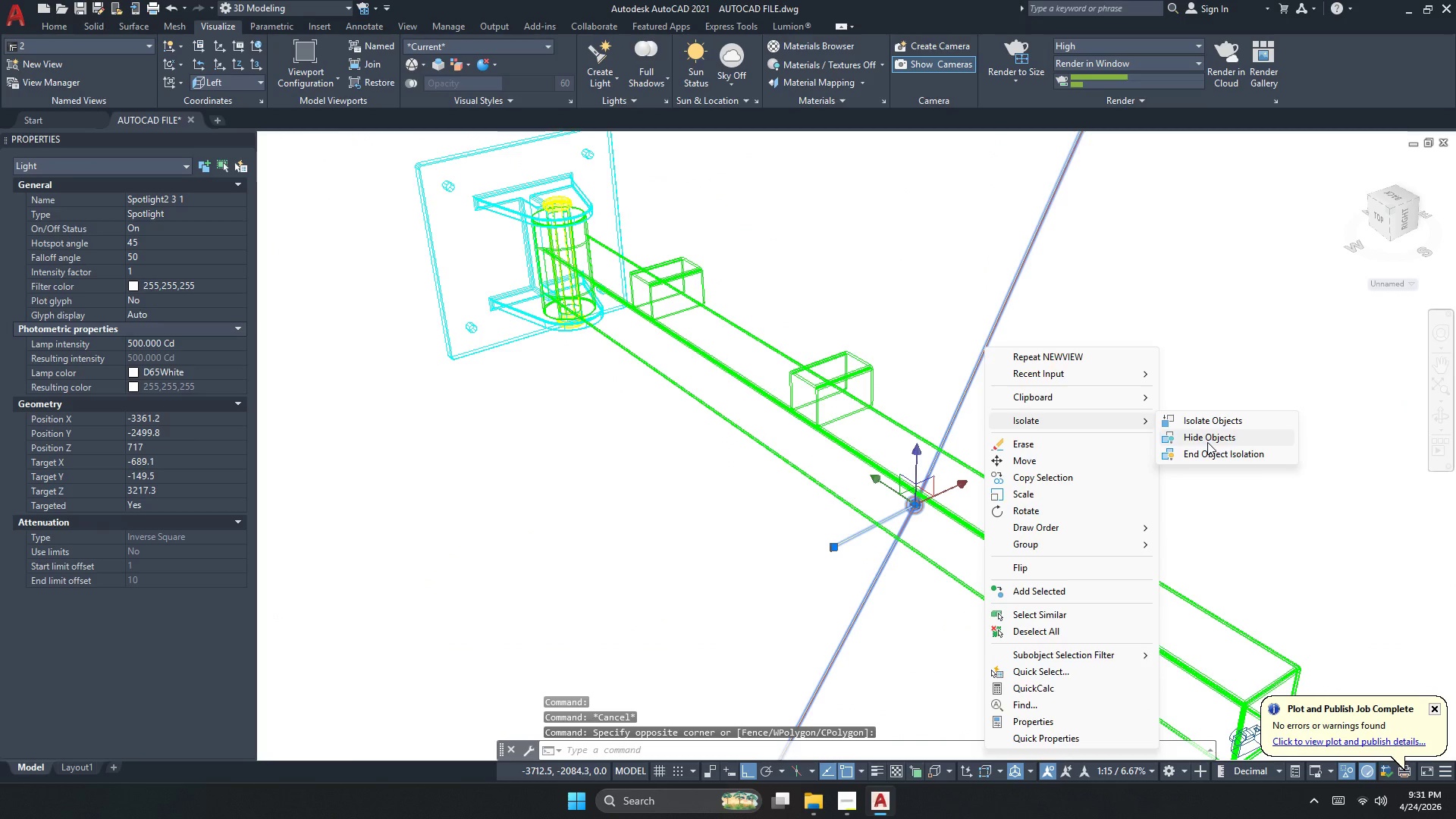 
left_click([1207, 442])
 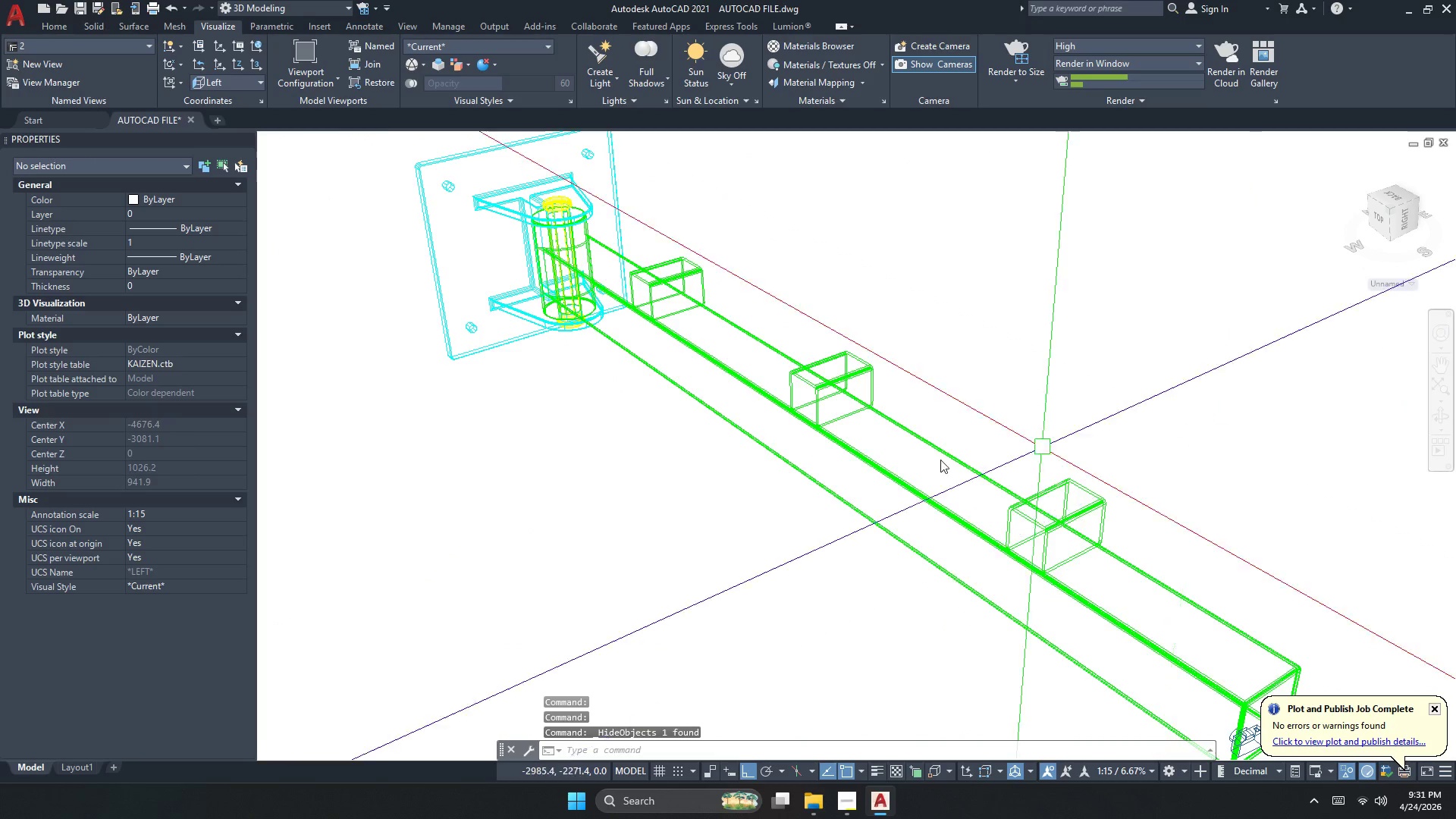 
scroll: coordinate [908, 461], scroll_direction: down, amount: 7.0
 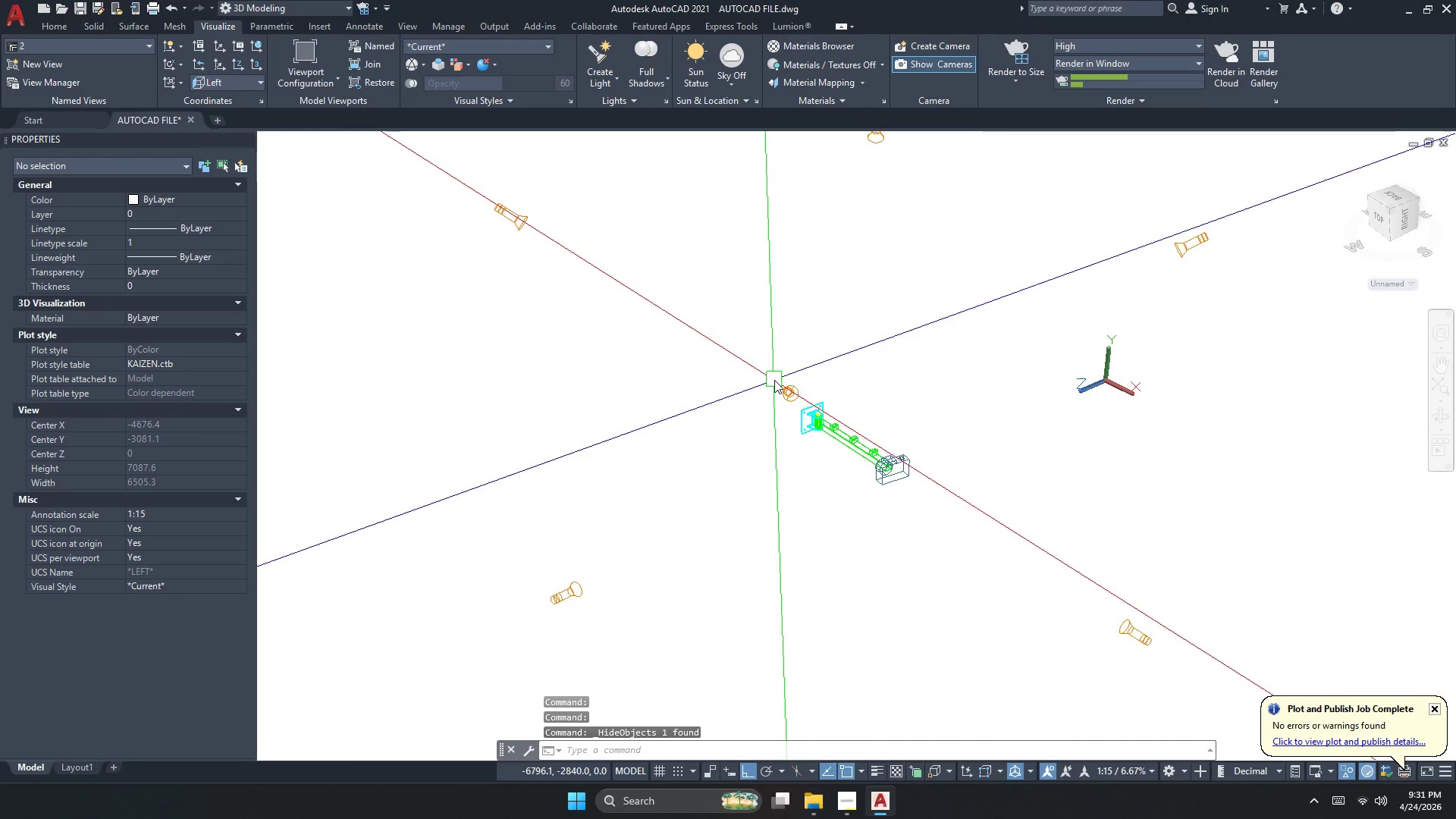 
key(Control+Z)
 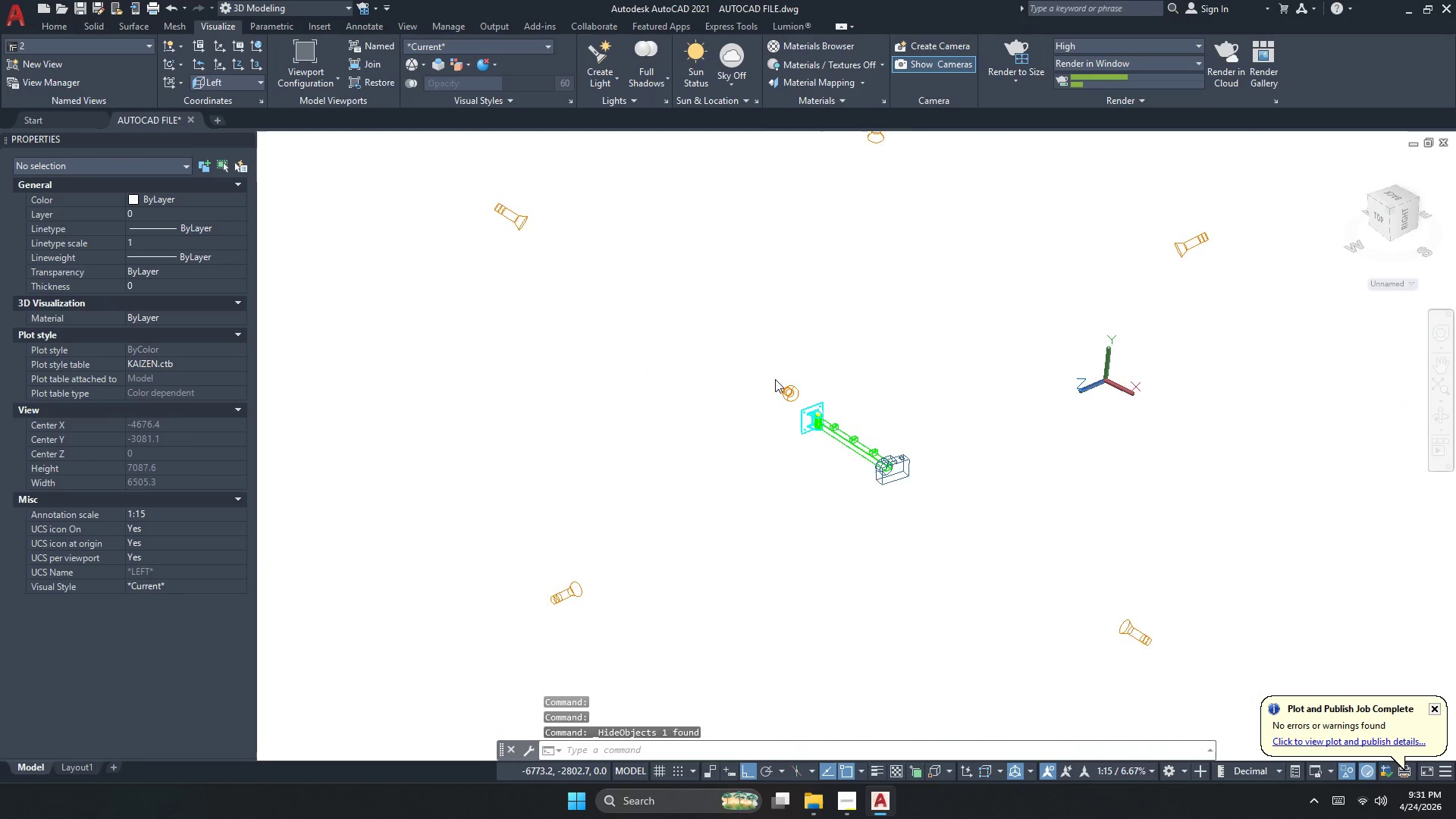 
key(Control+Z)
 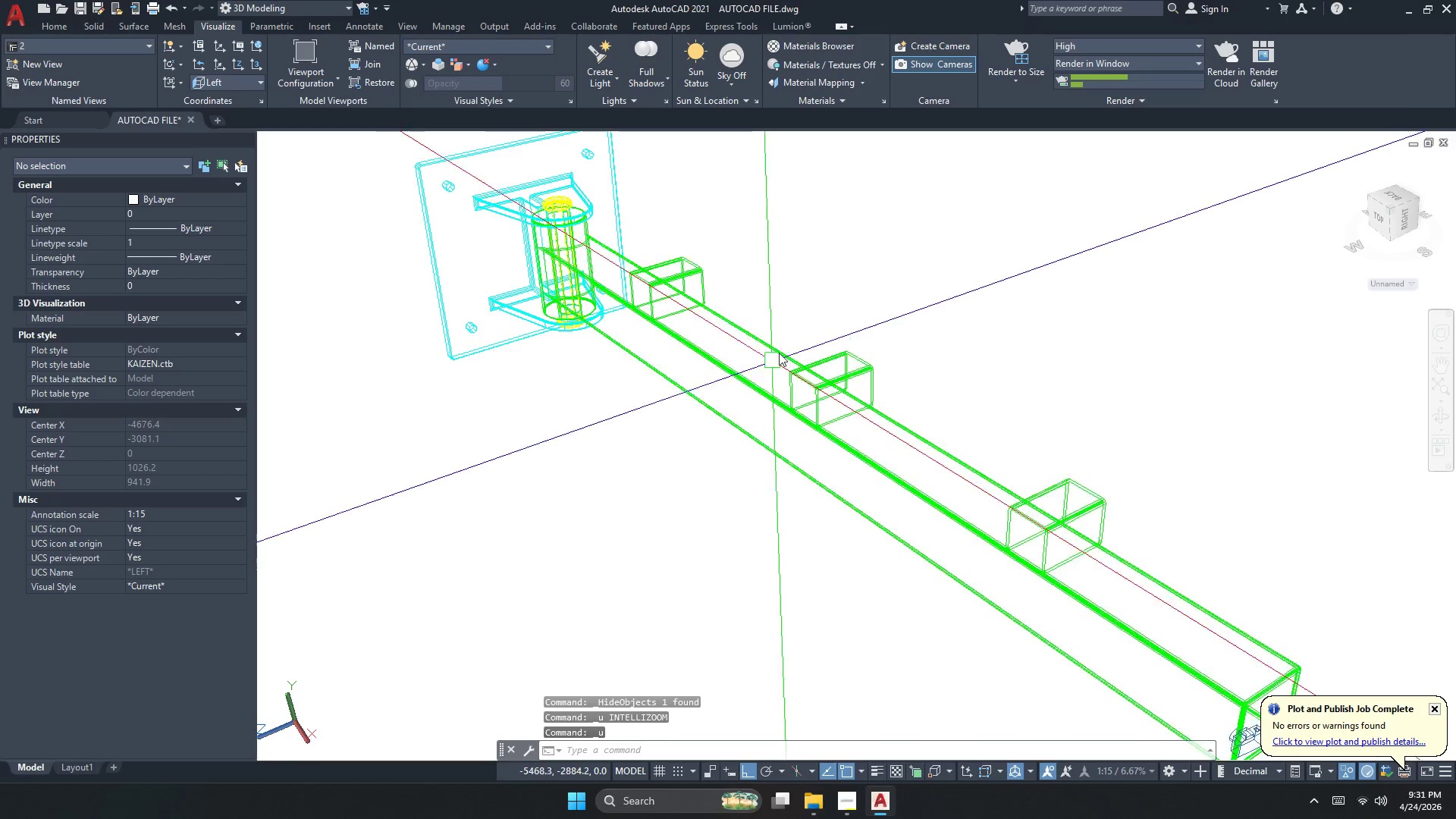 
right_click([802, 333])
 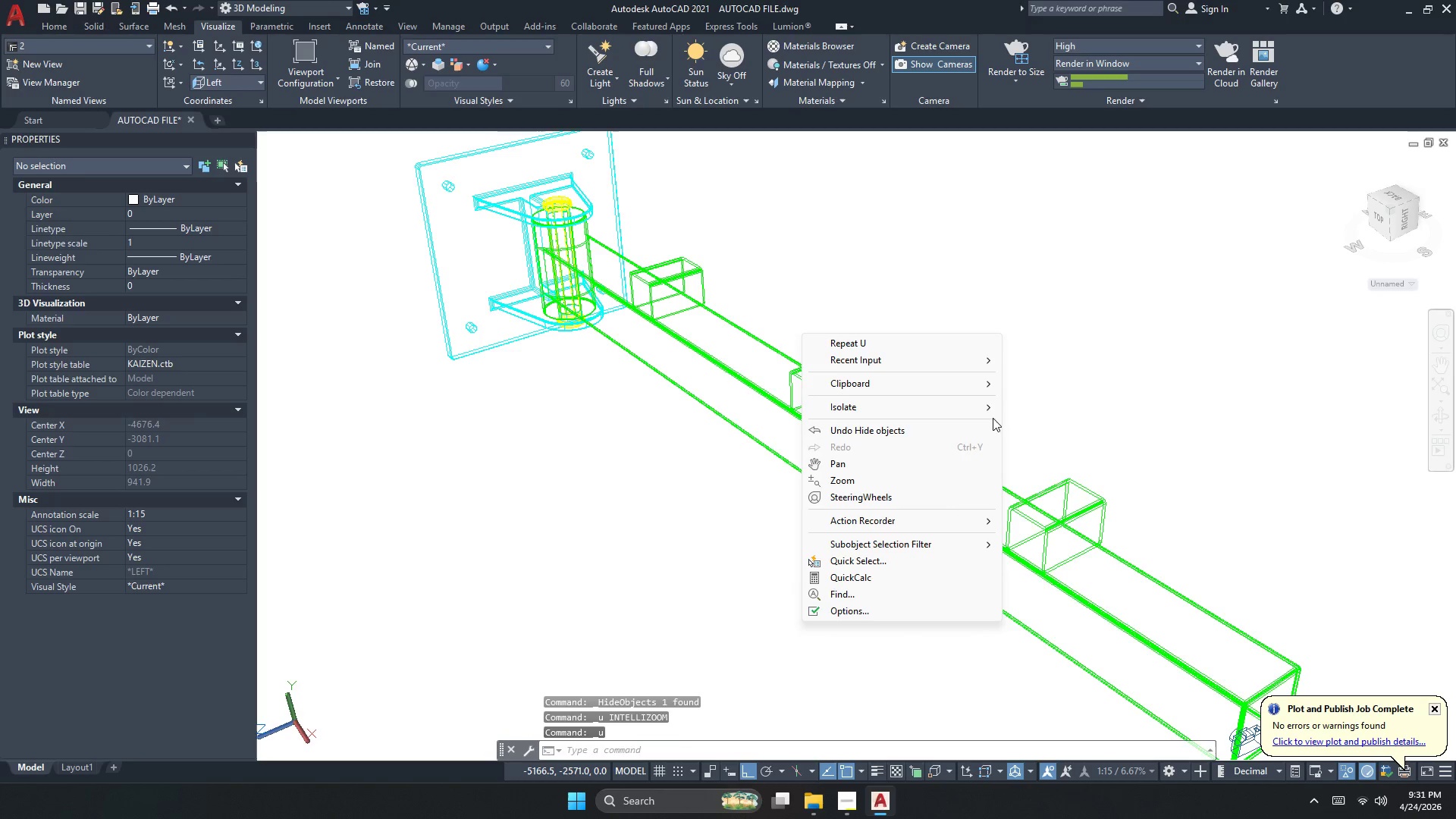 
left_click([981, 407])
 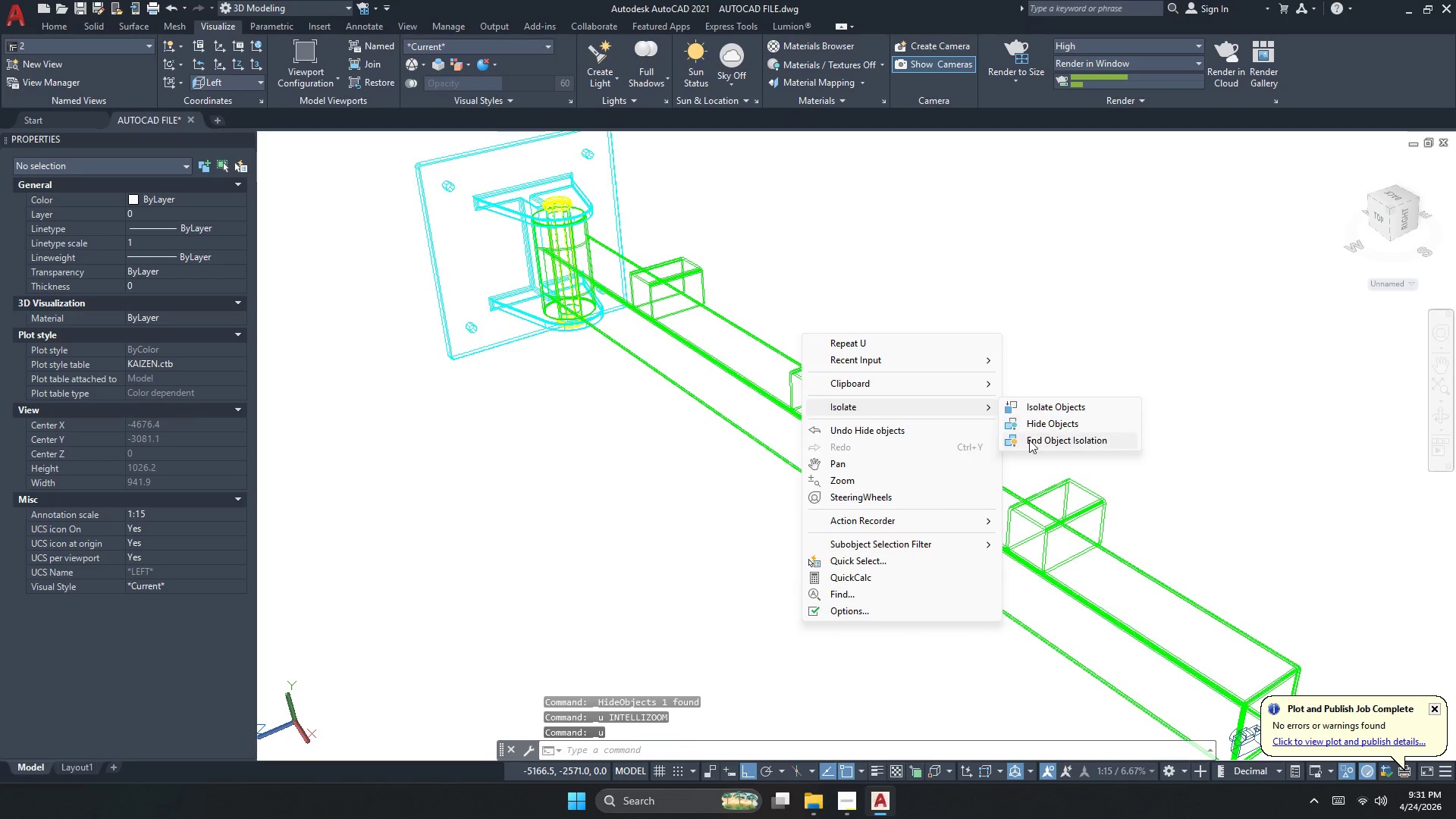 
left_click([1029, 441])
 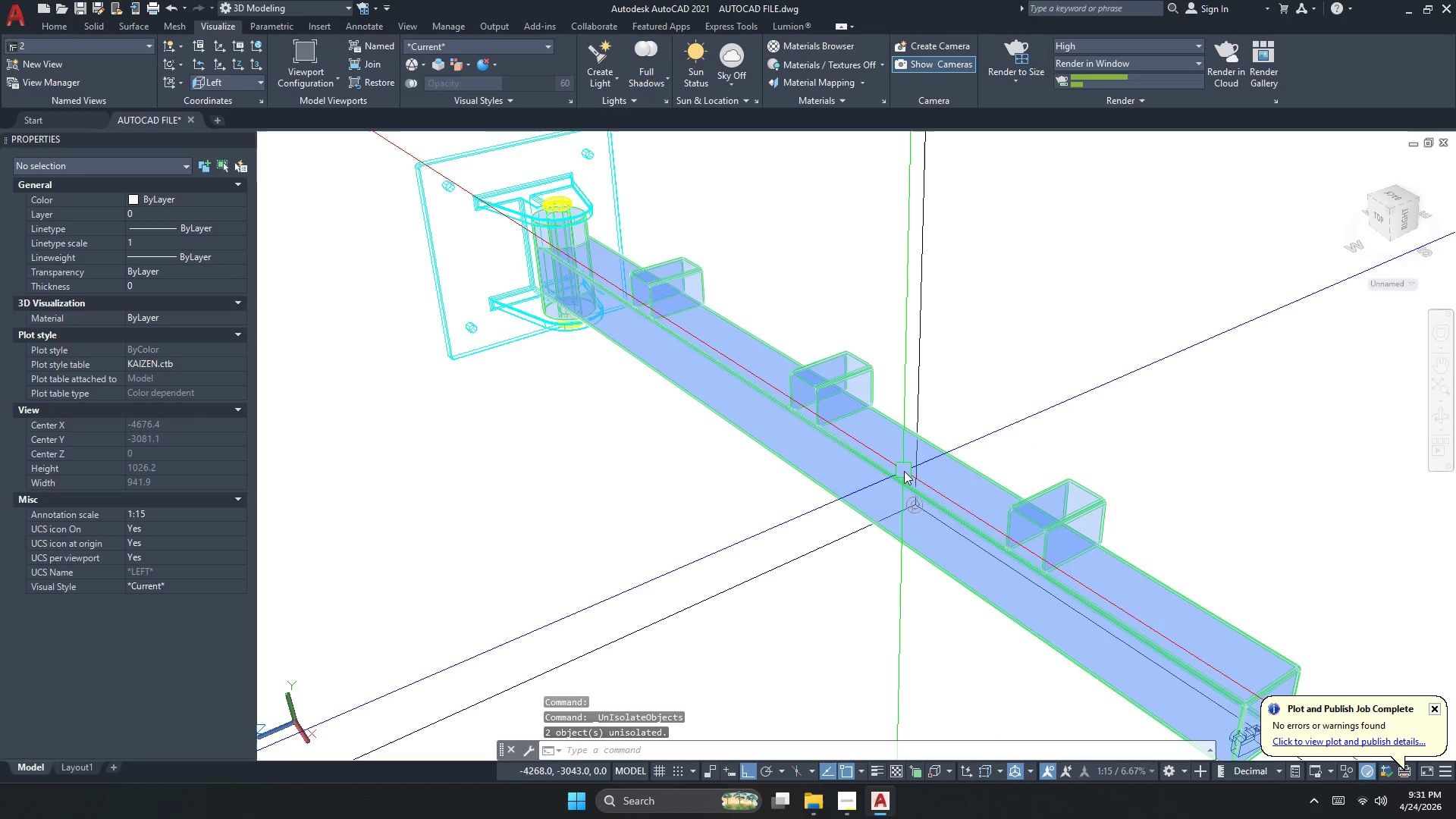 
scroll: coordinate [914, 482], scroll_direction: down, amount: 6.0
 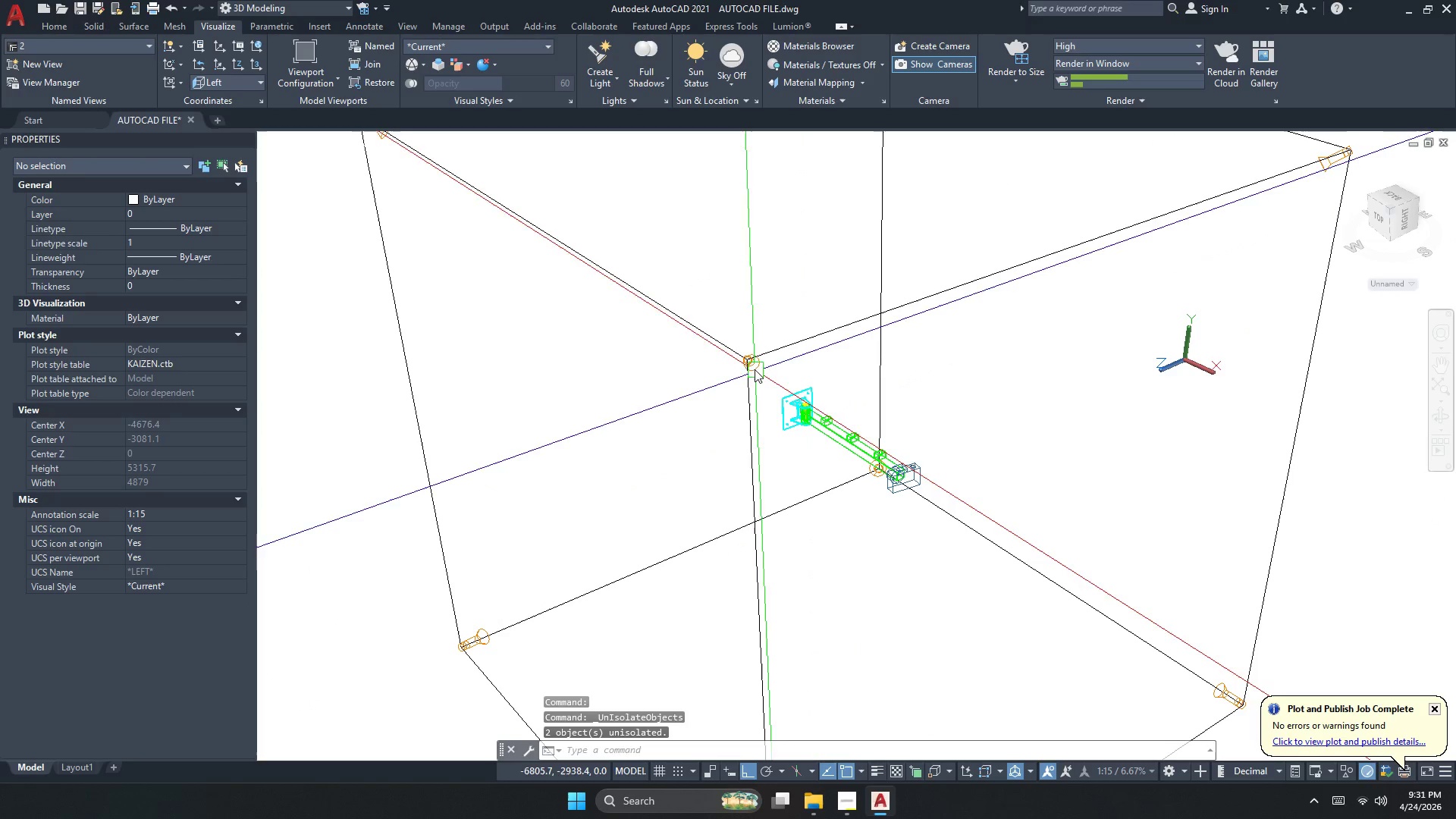 
left_click([752, 366])
 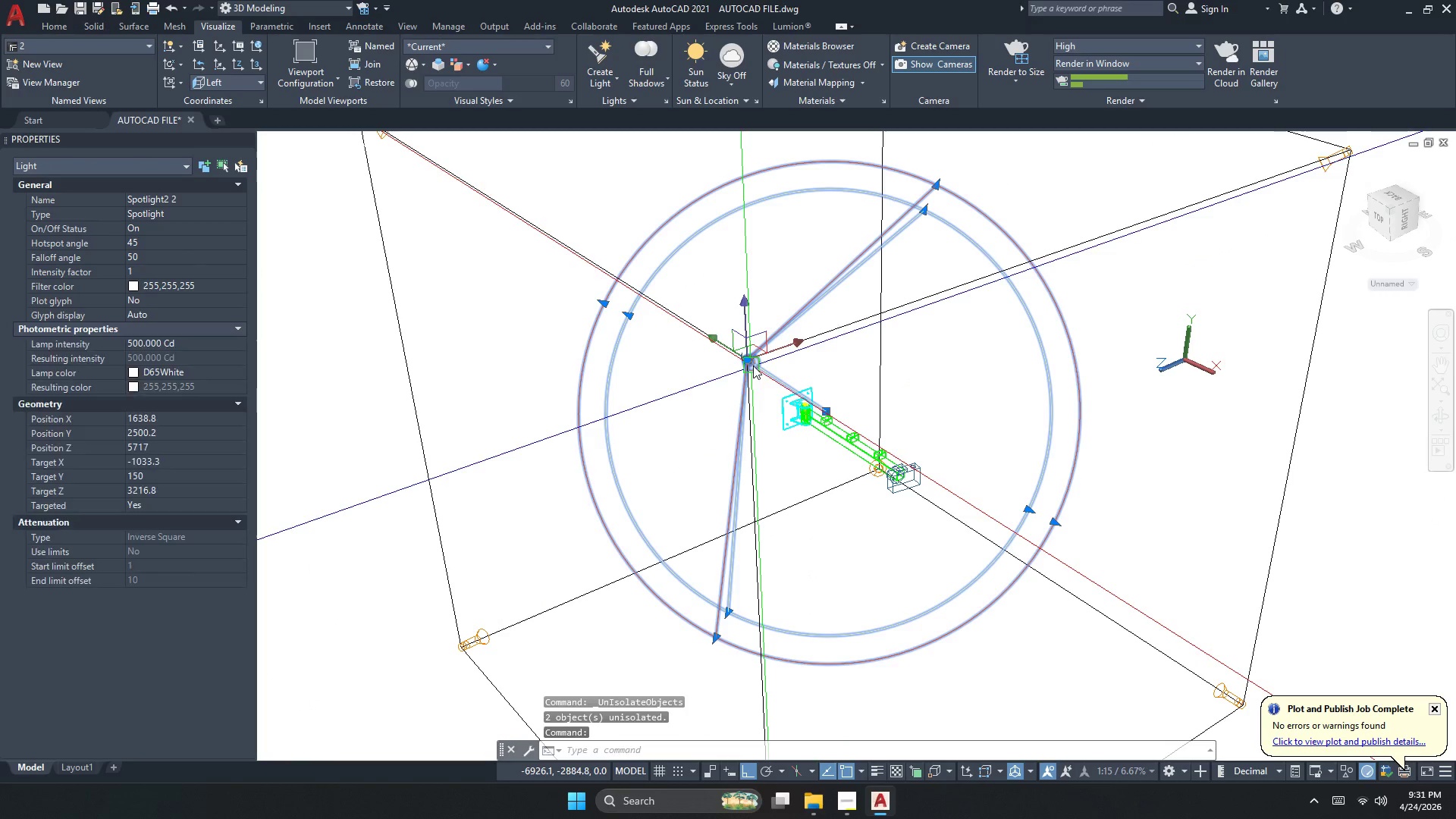 
key(Escape)
 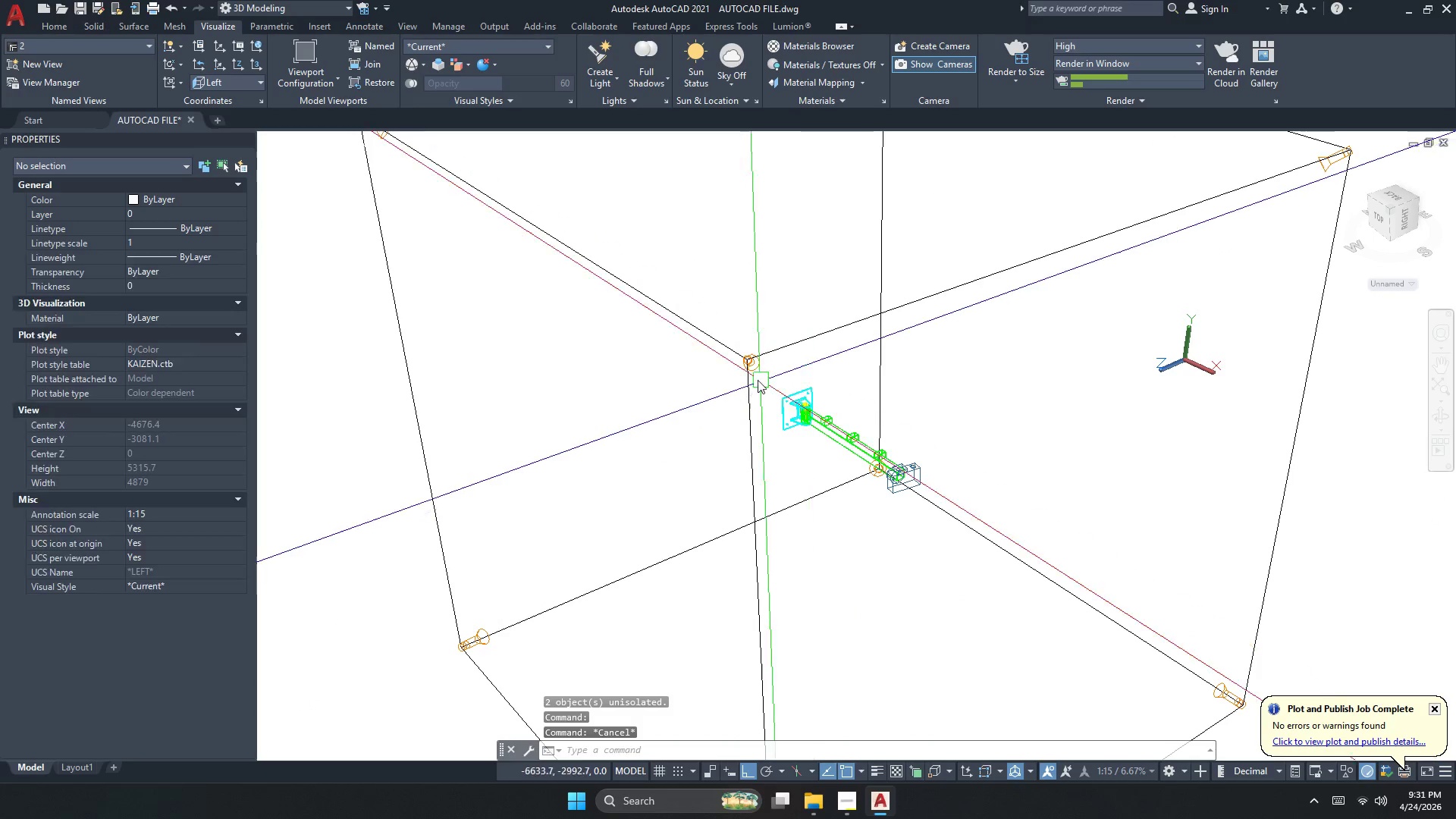 
key(Control+ControlLeft)
 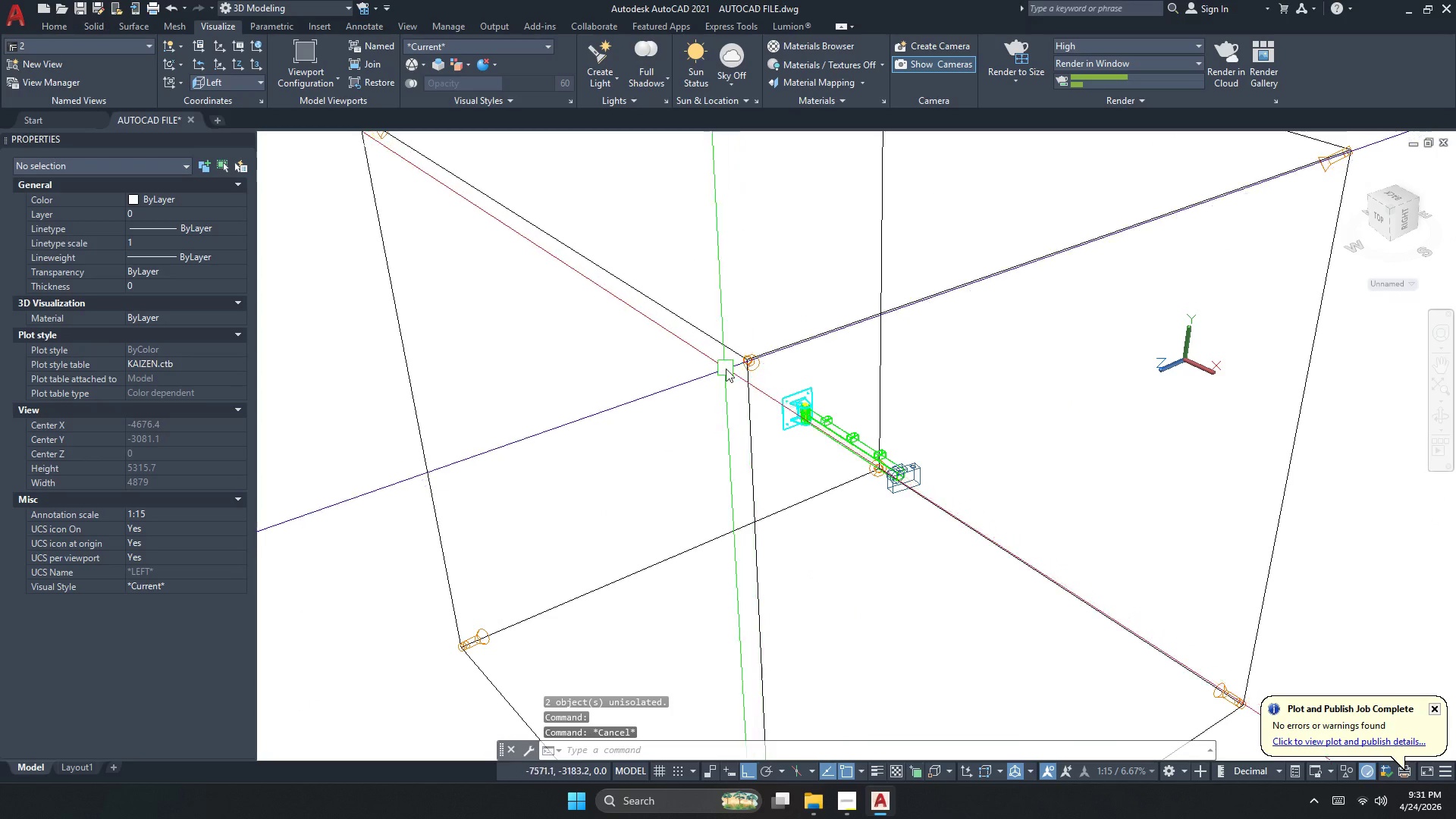 
key(Control+H)
 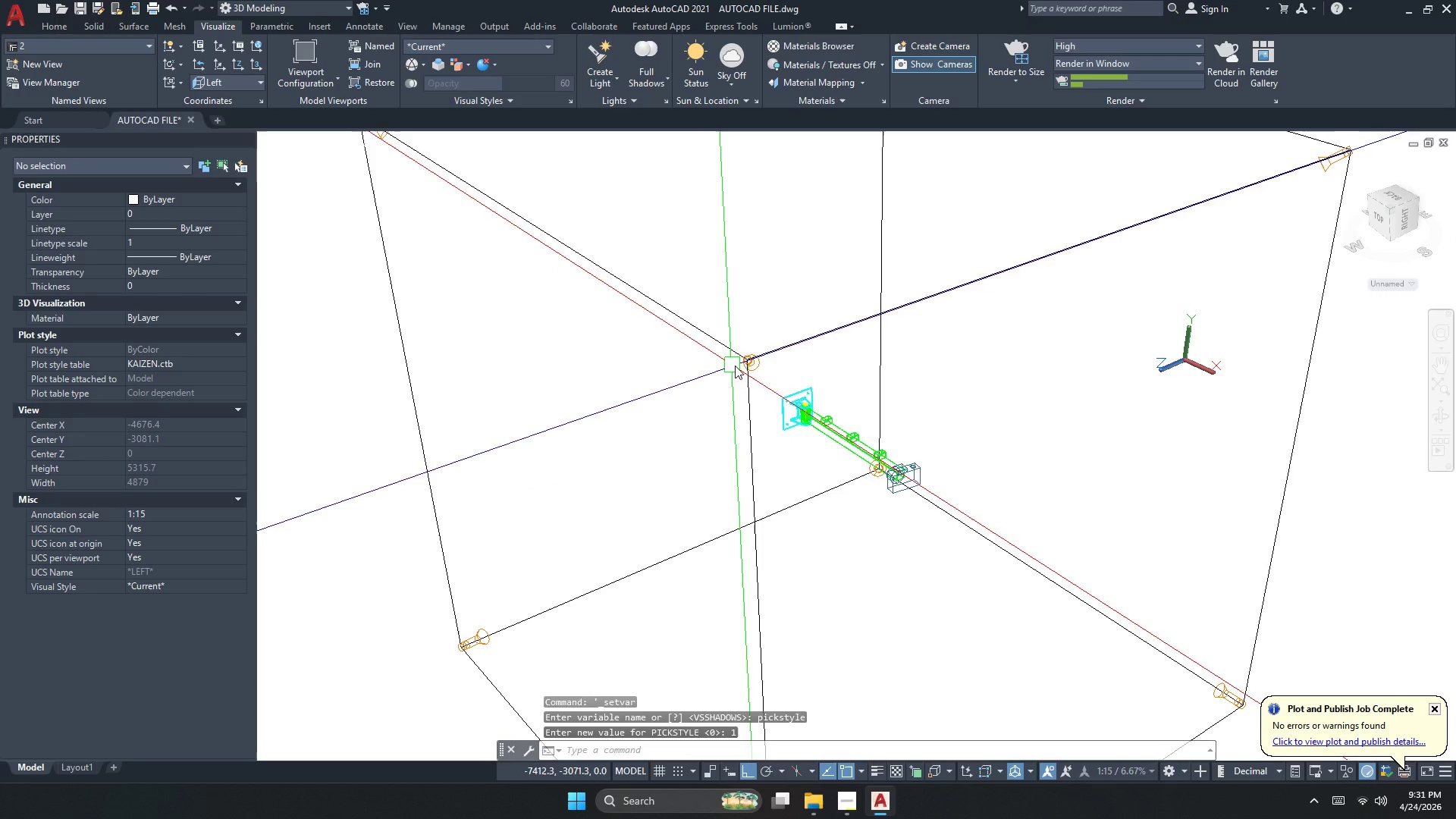 
scroll: coordinate [745, 362], scroll_direction: up, amount: 2.0
 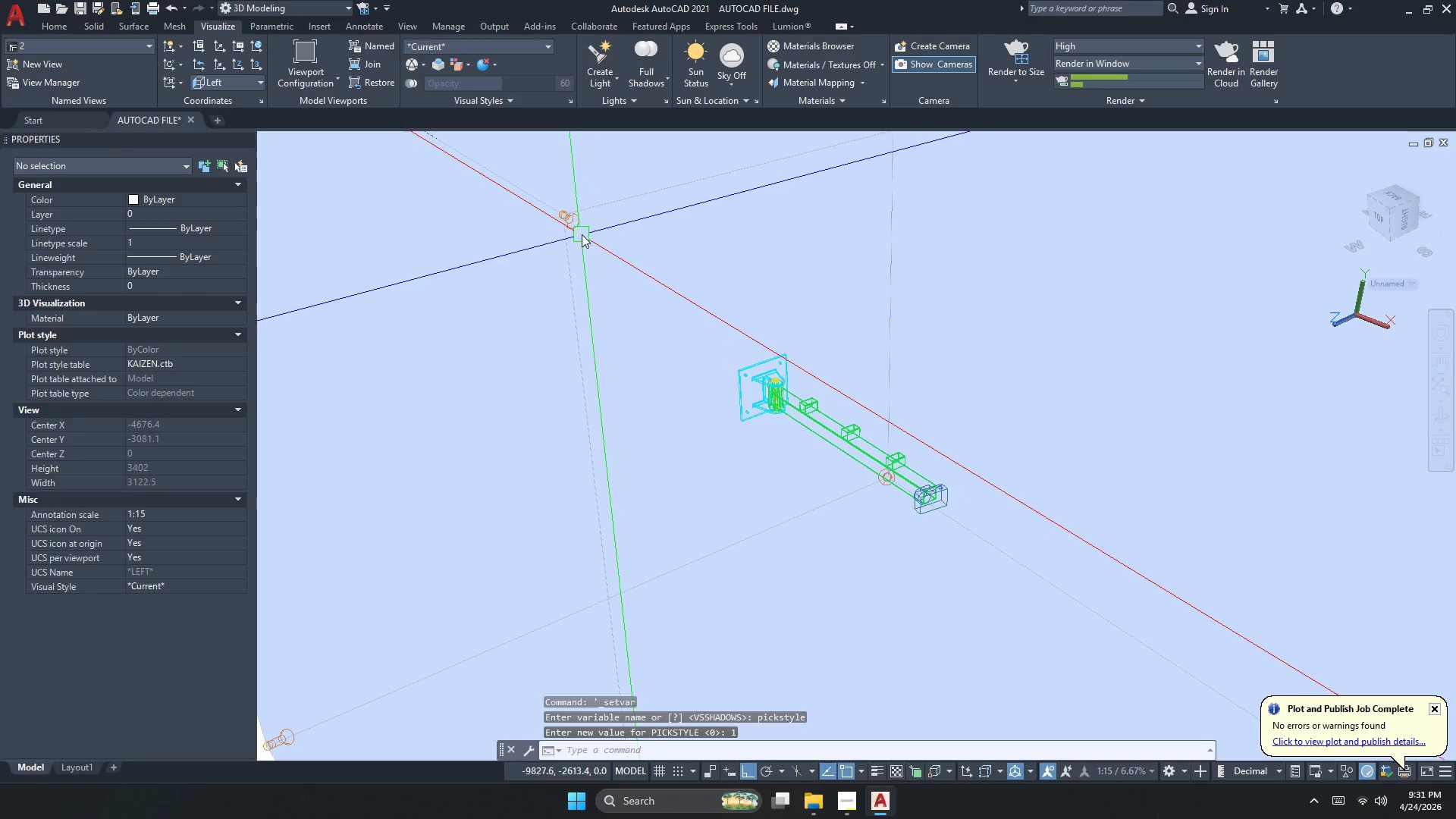 
left_click([584, 229])
 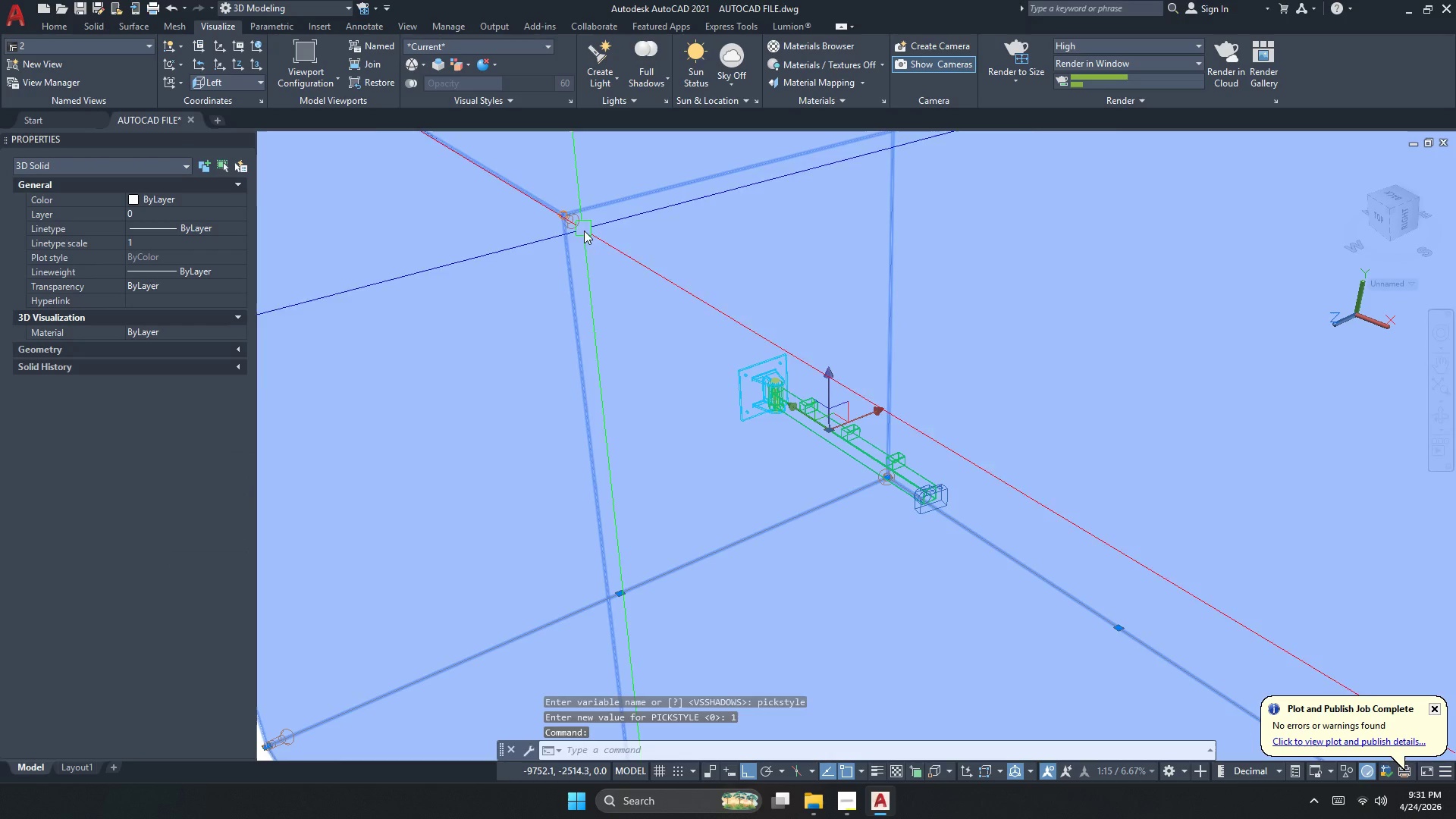 
key(Escape)
 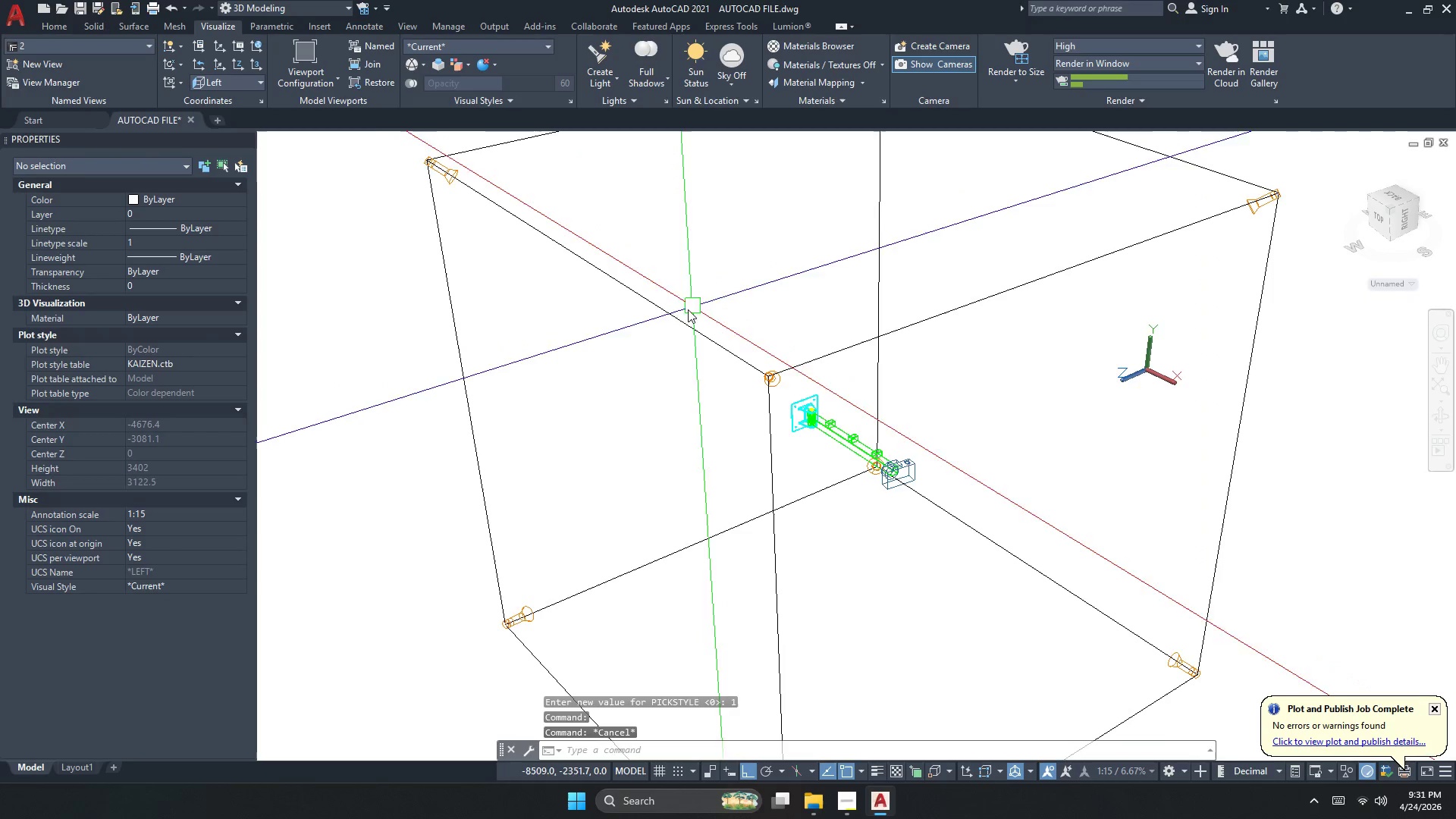 
scroll: coordinate [659, 325], scroll_direction: down, amount: 3.0
 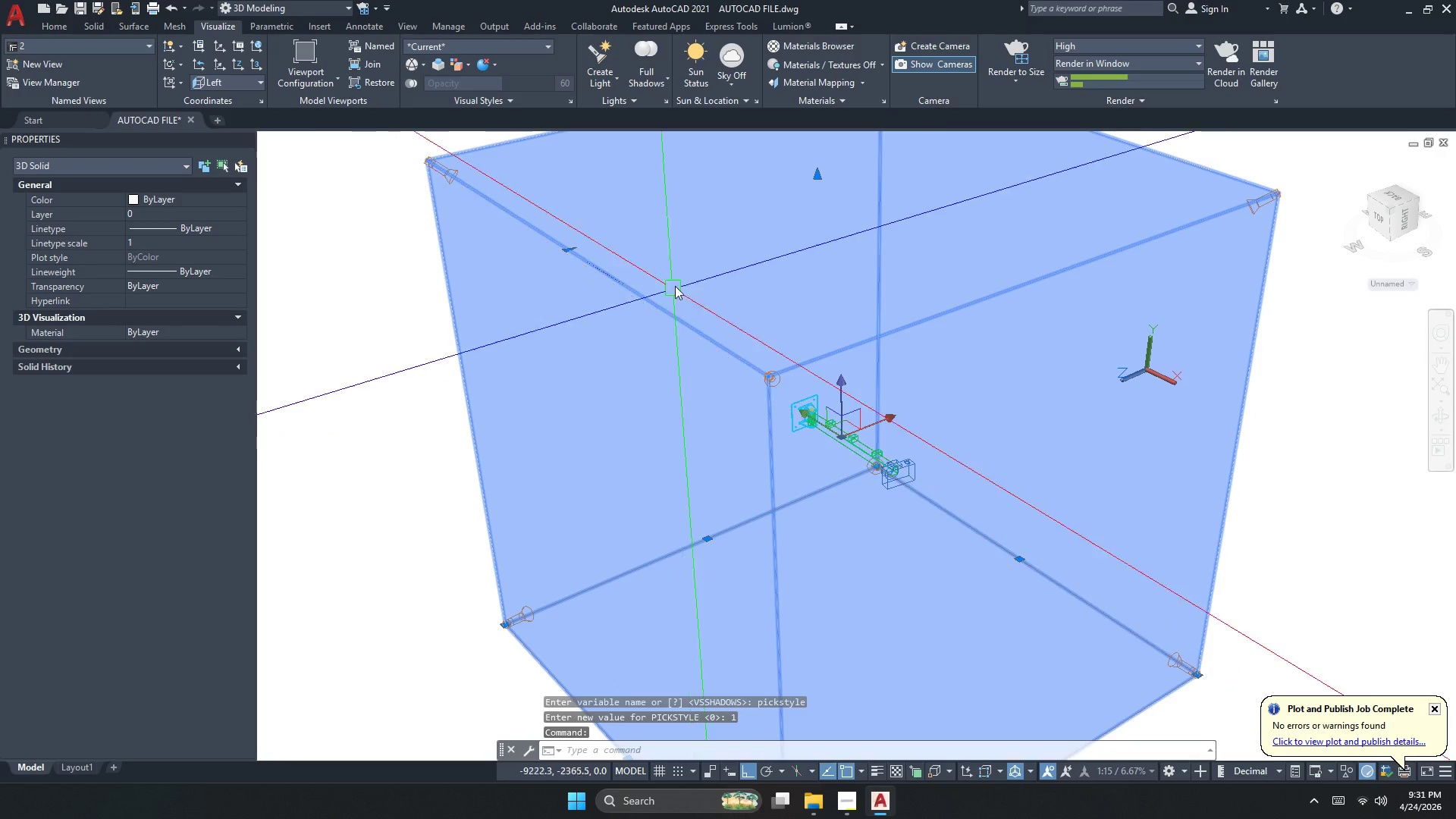 
left_click([657, 322])
 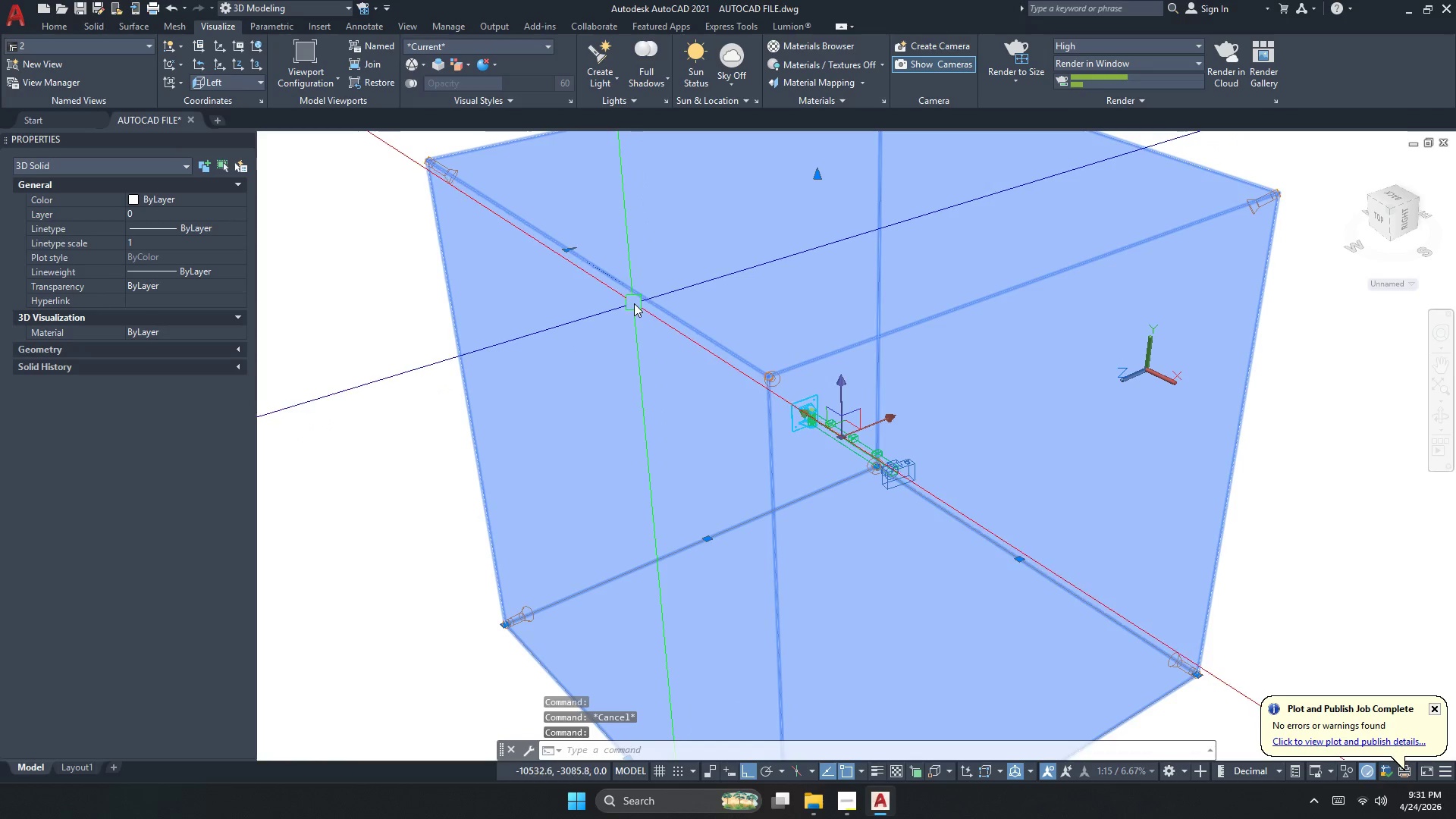 
key(E)
 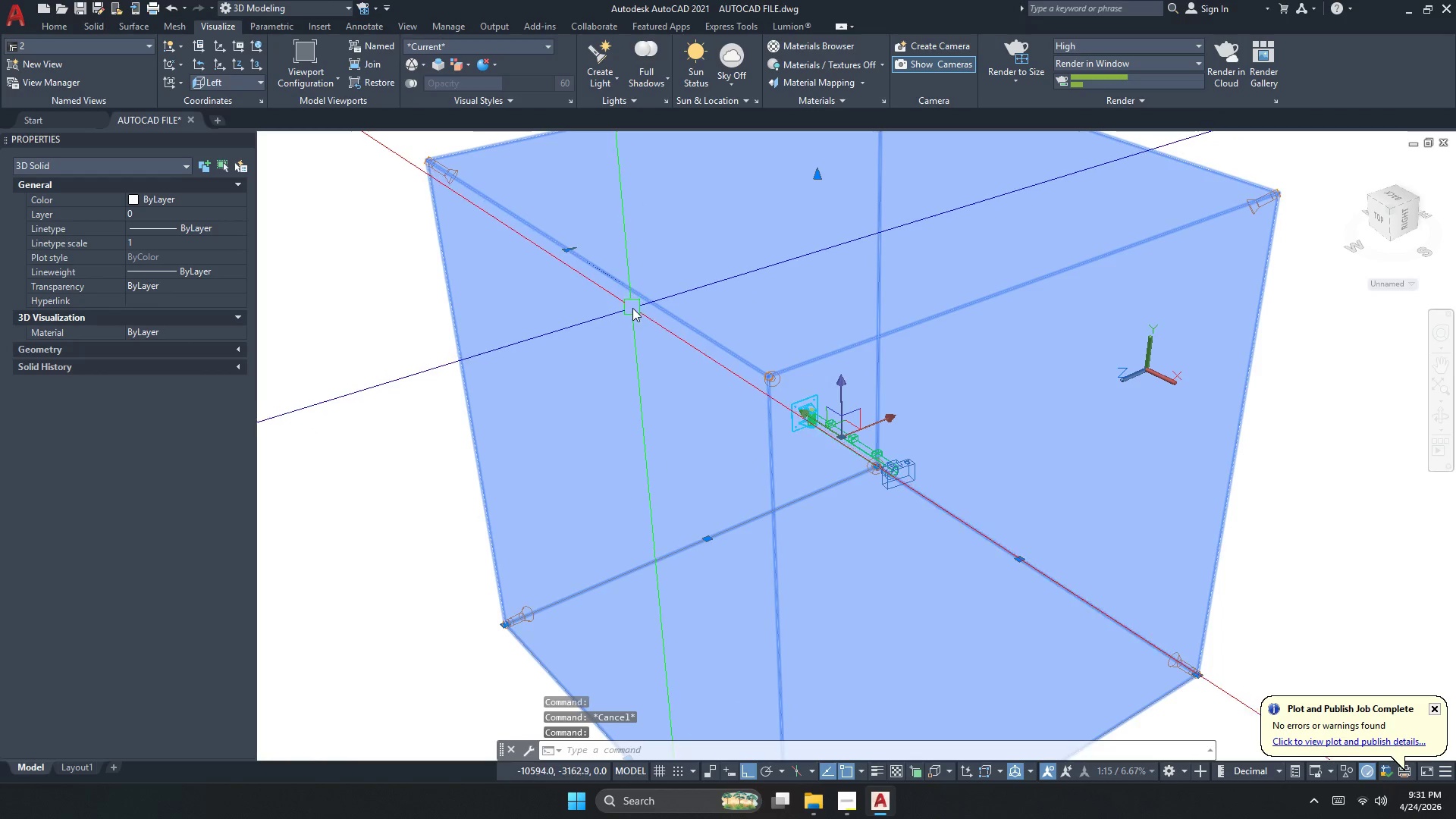 
key(Space)
 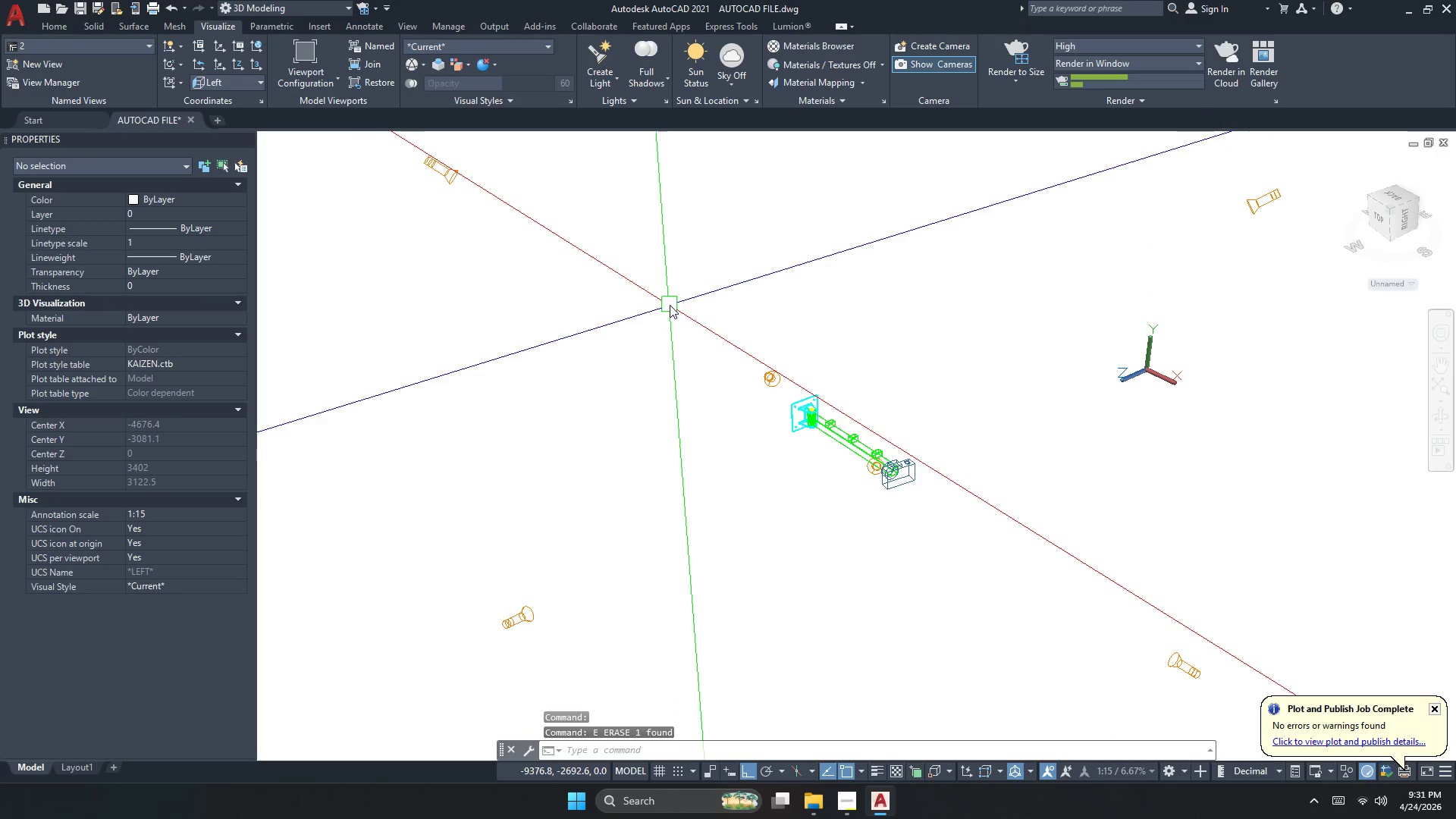 
scroll: coordinate [991, 452], scroll_direction: down, amount: 1.0
 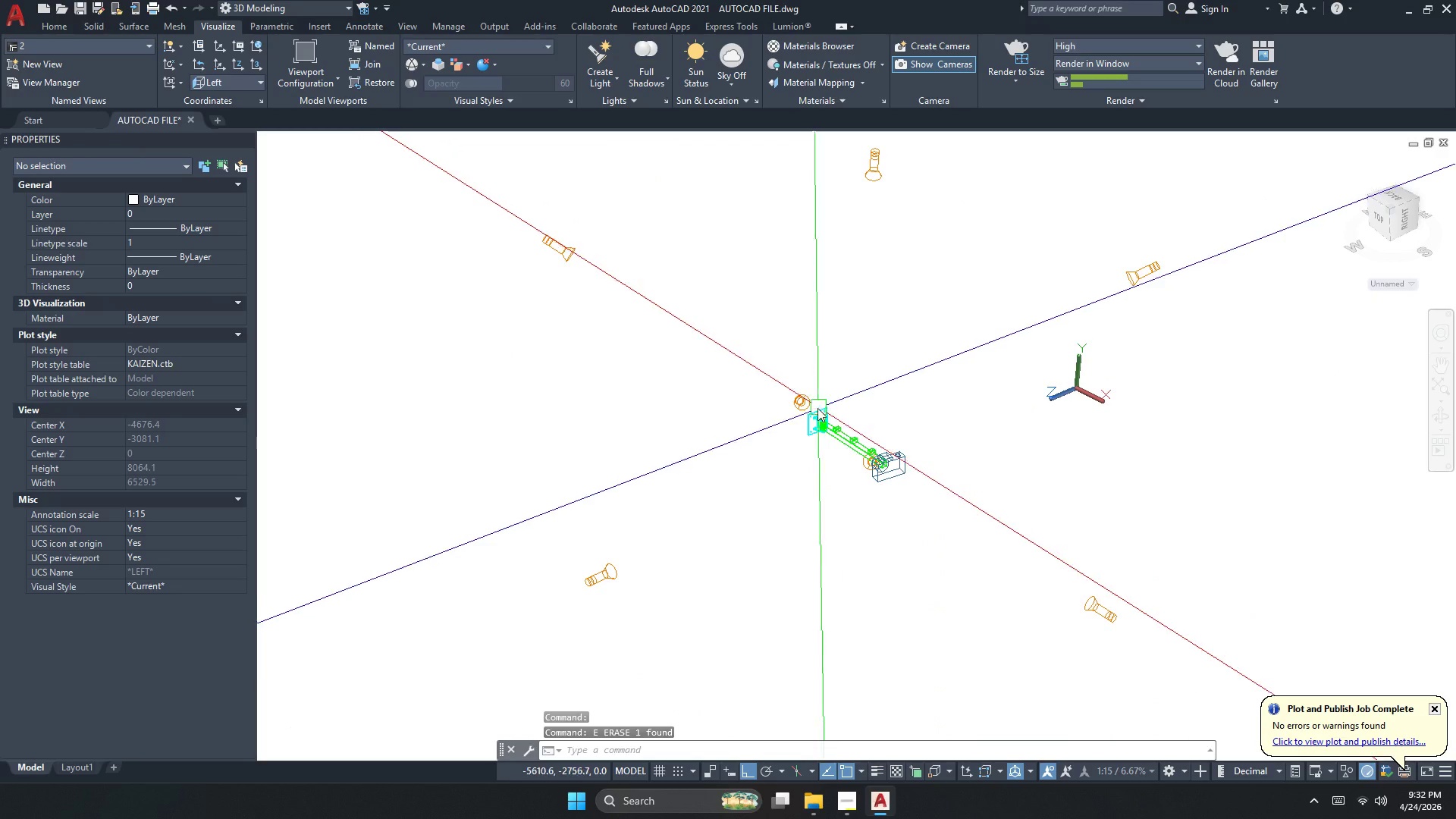 
left_click([788, 406])
 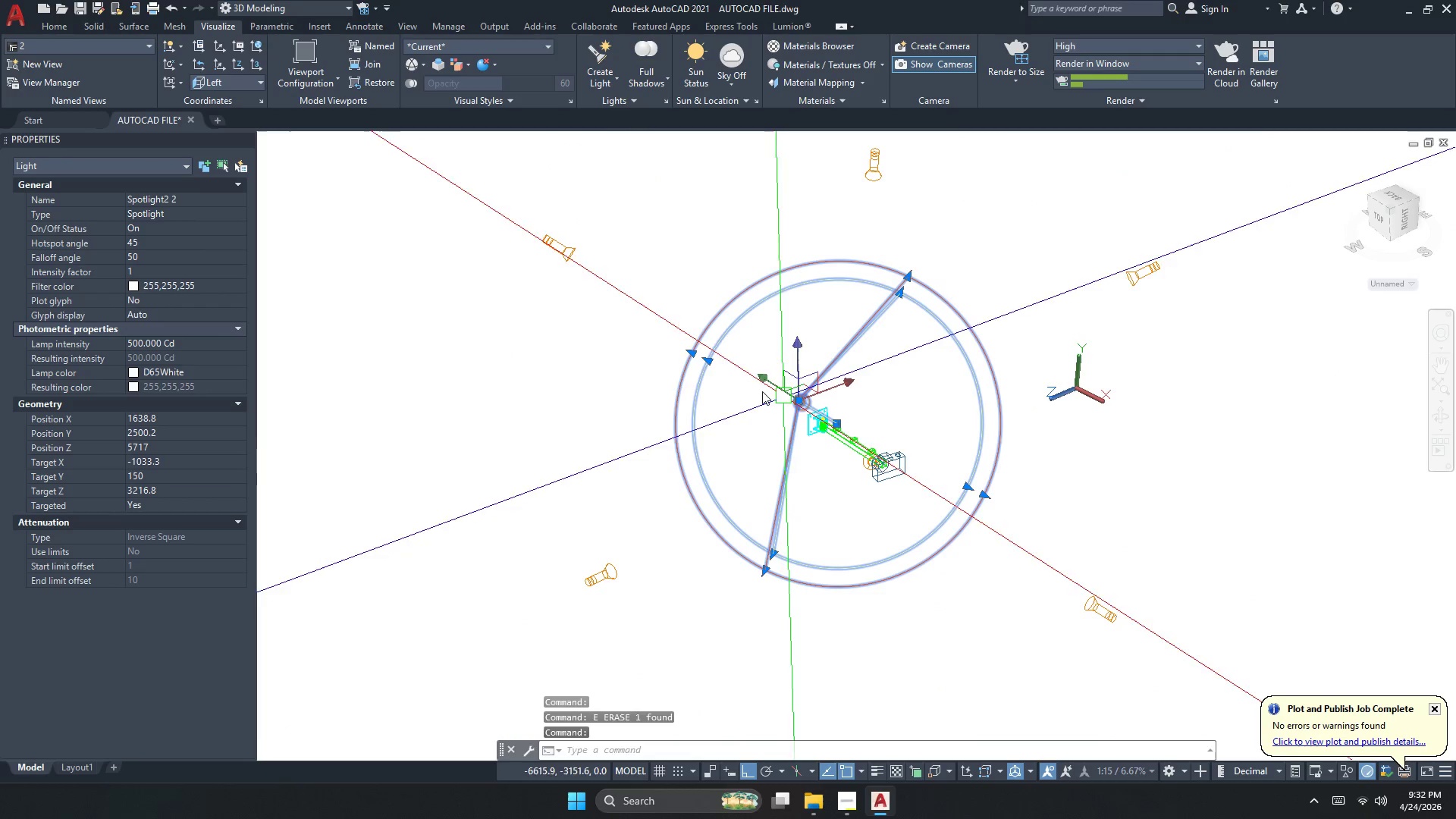 
key(Escape)
 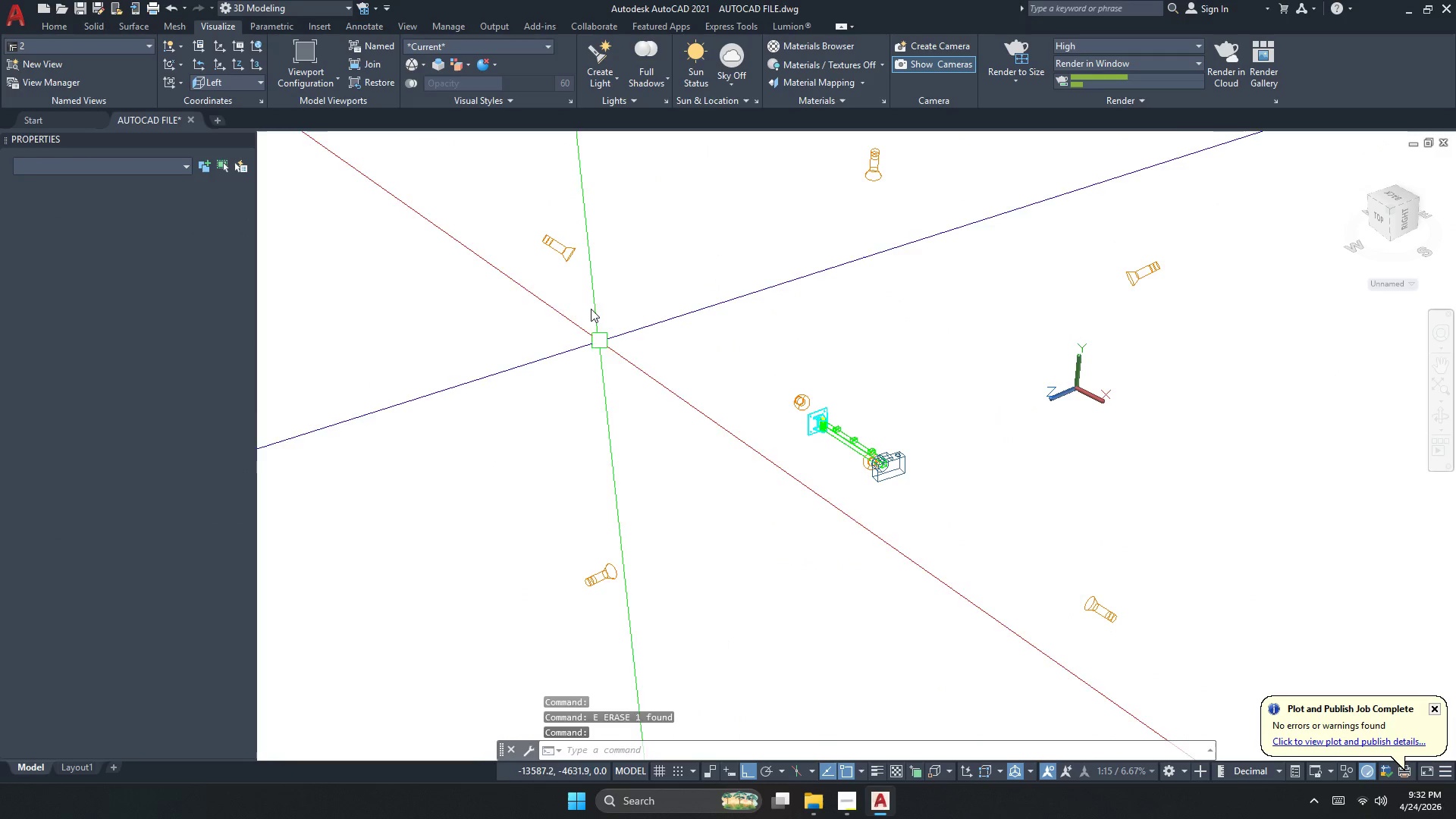 
left_click_drag(start_coordinate=[590, 309], to_coordinate=[572, 274])
 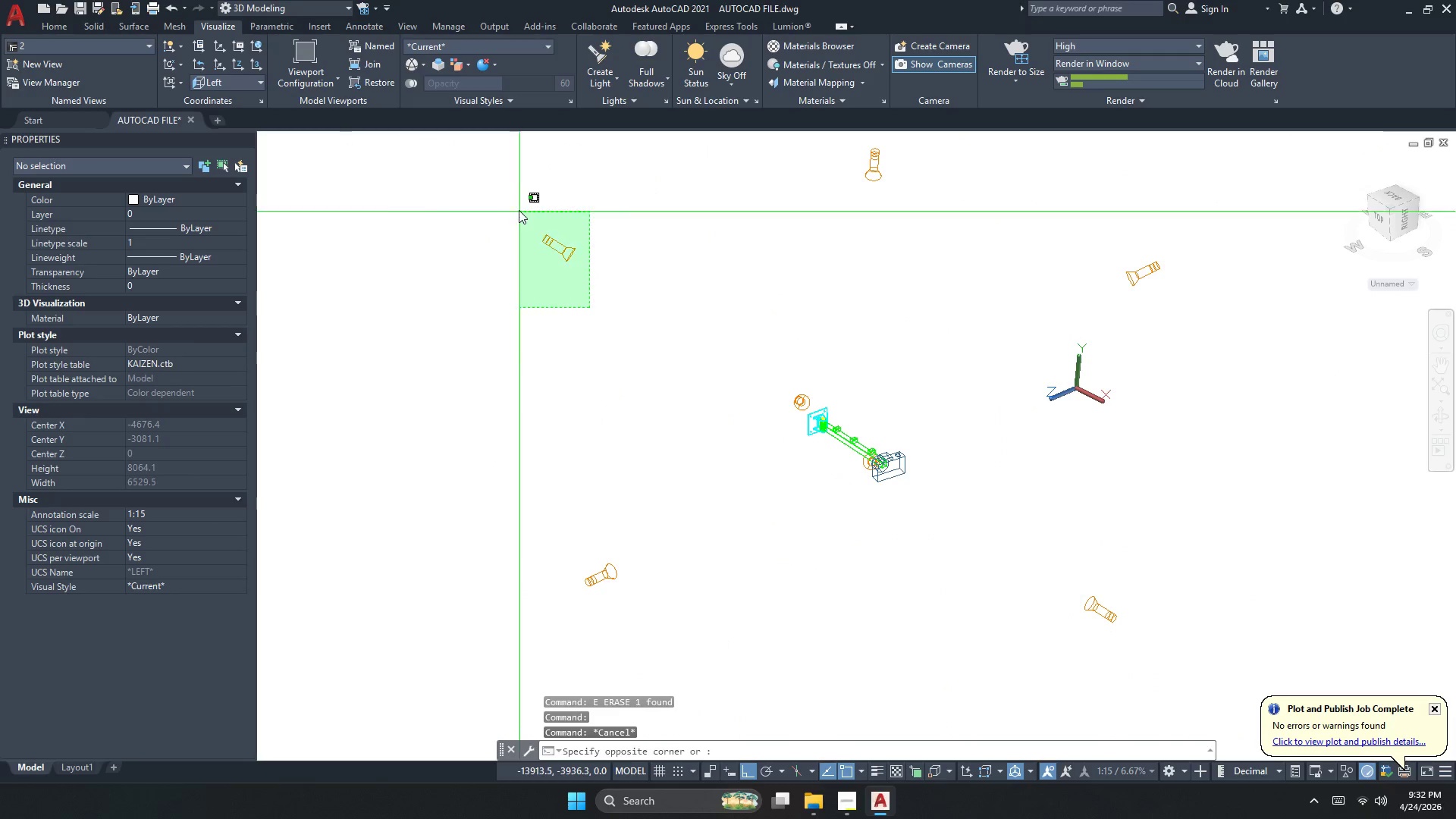 
double_click([512, 201])
 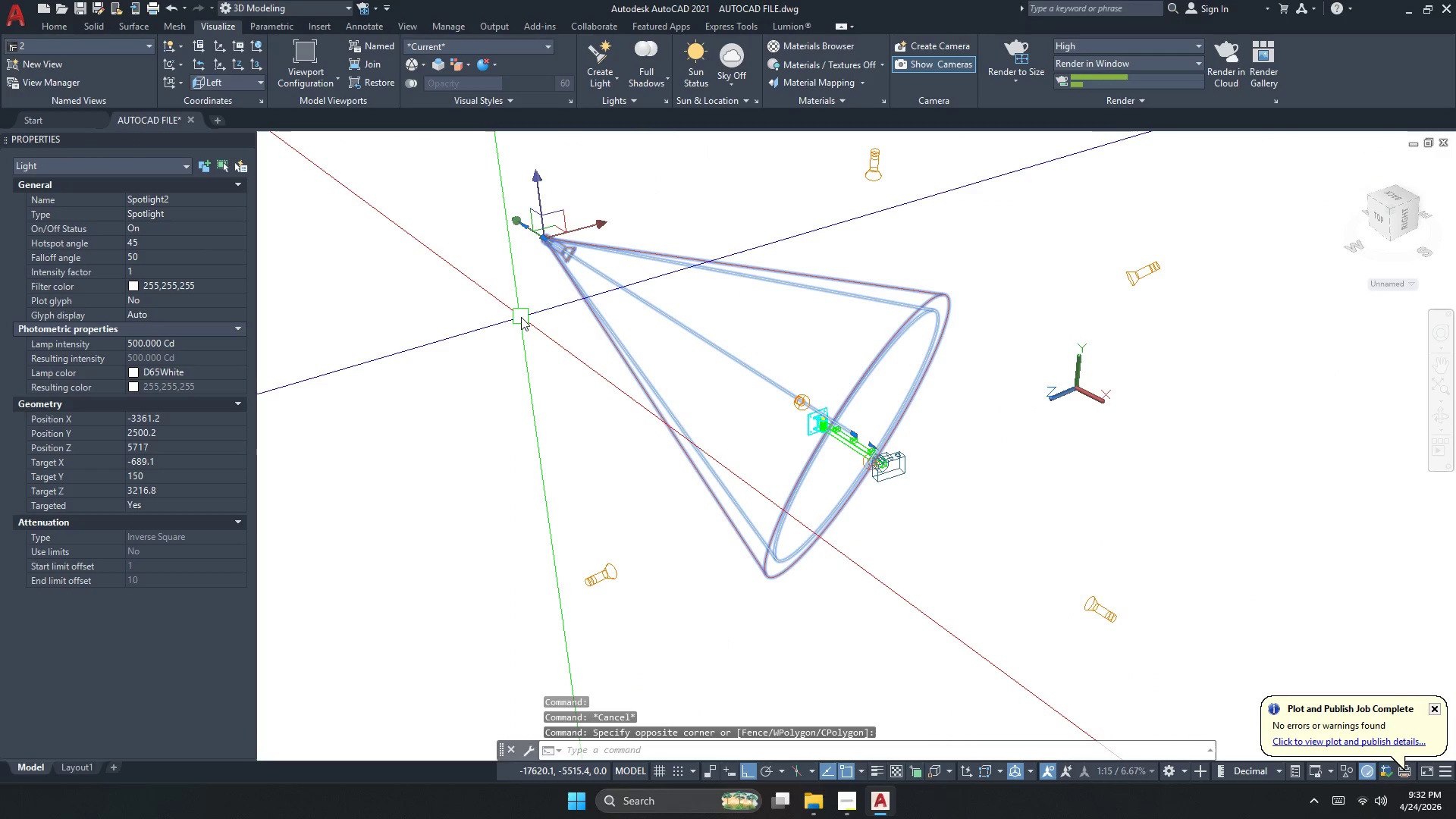 
key(Escape)
 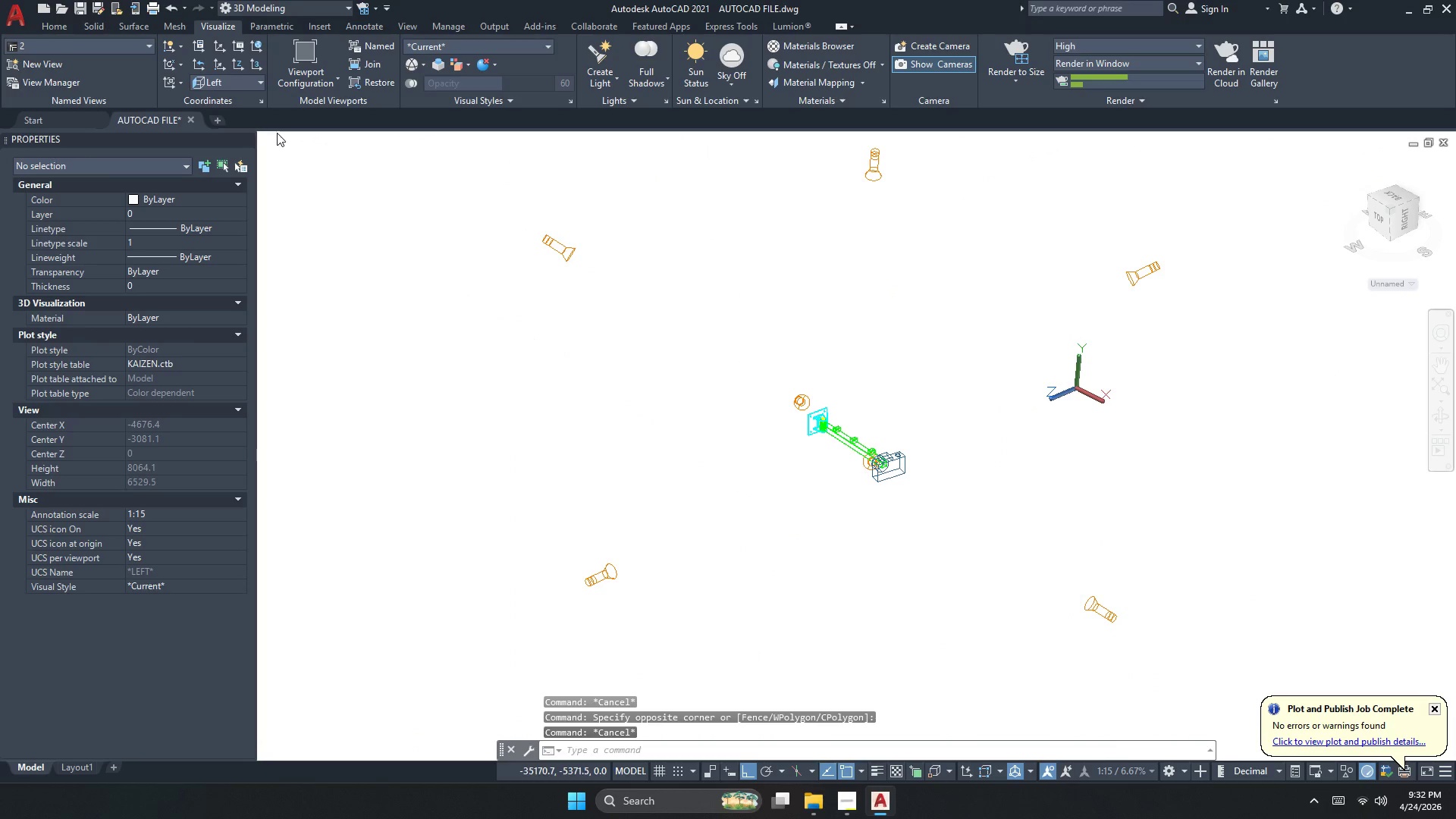 
left_click([281, 140])
 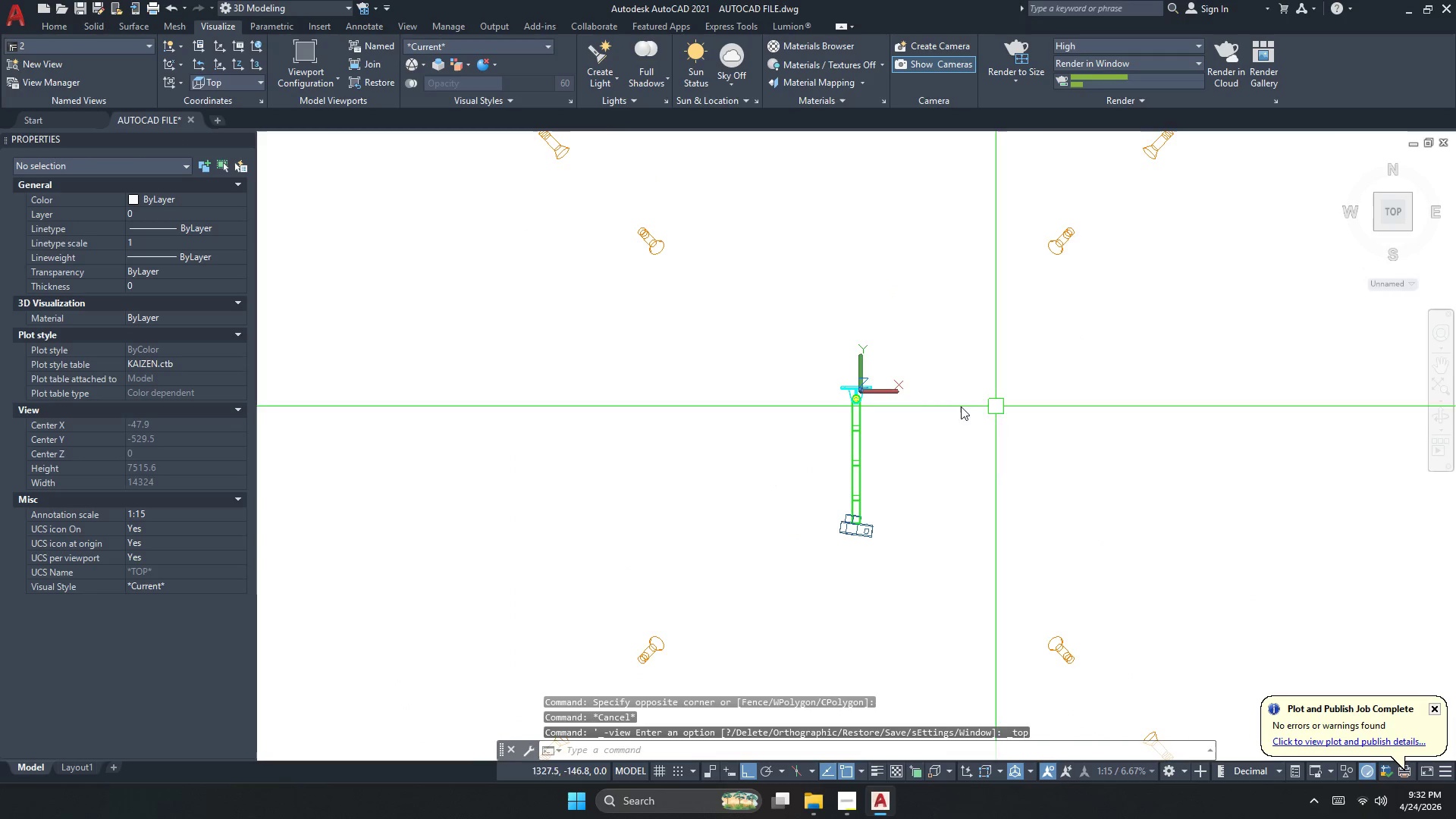 
scroll: coordinate [720, 399], scroll_direction: down, amount: 2.0
 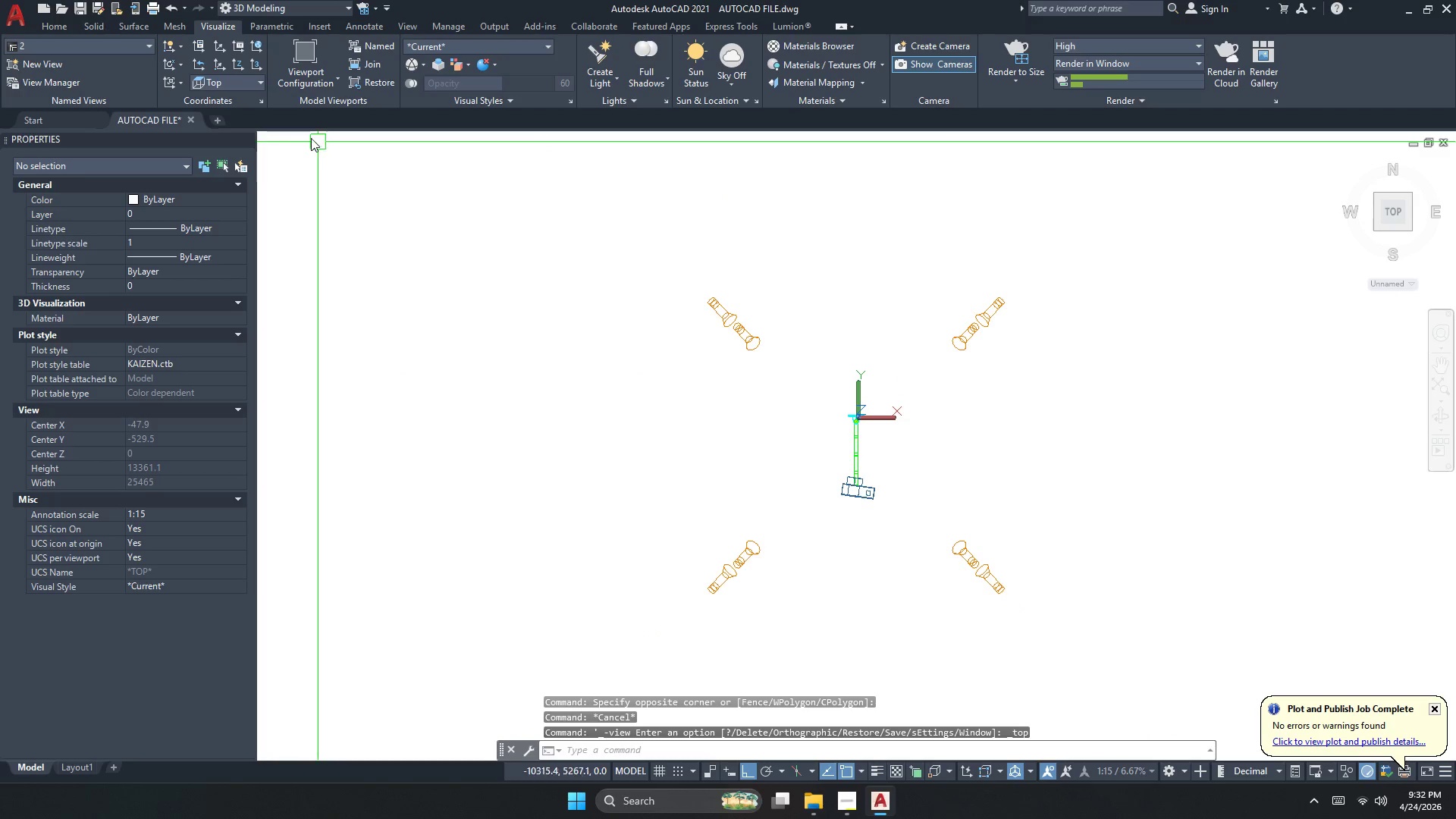 
left_click([320, 139])
 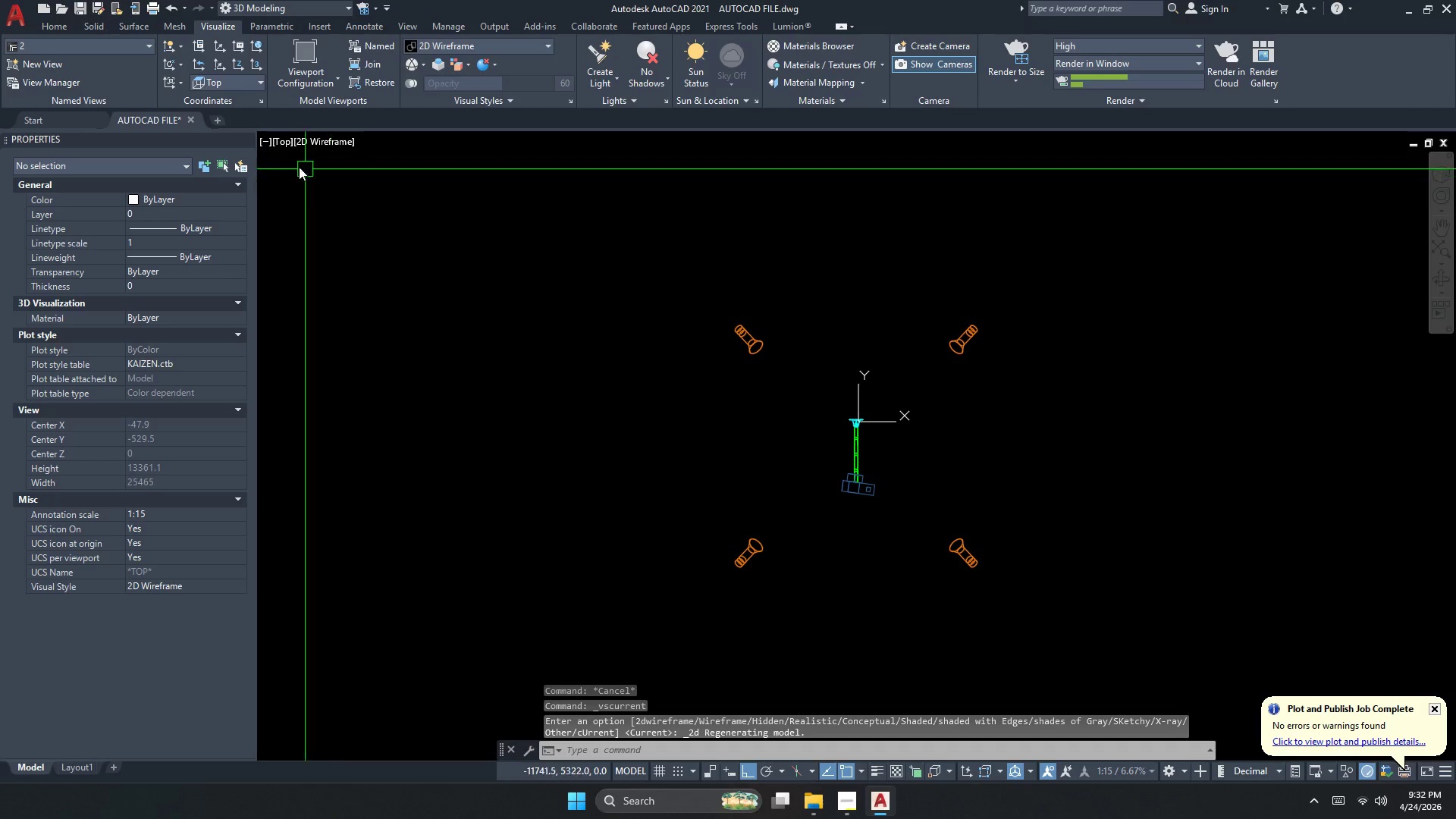 
left_click_drag(start_coordinate=[682, 293], to_coordinate=[692, 307])
 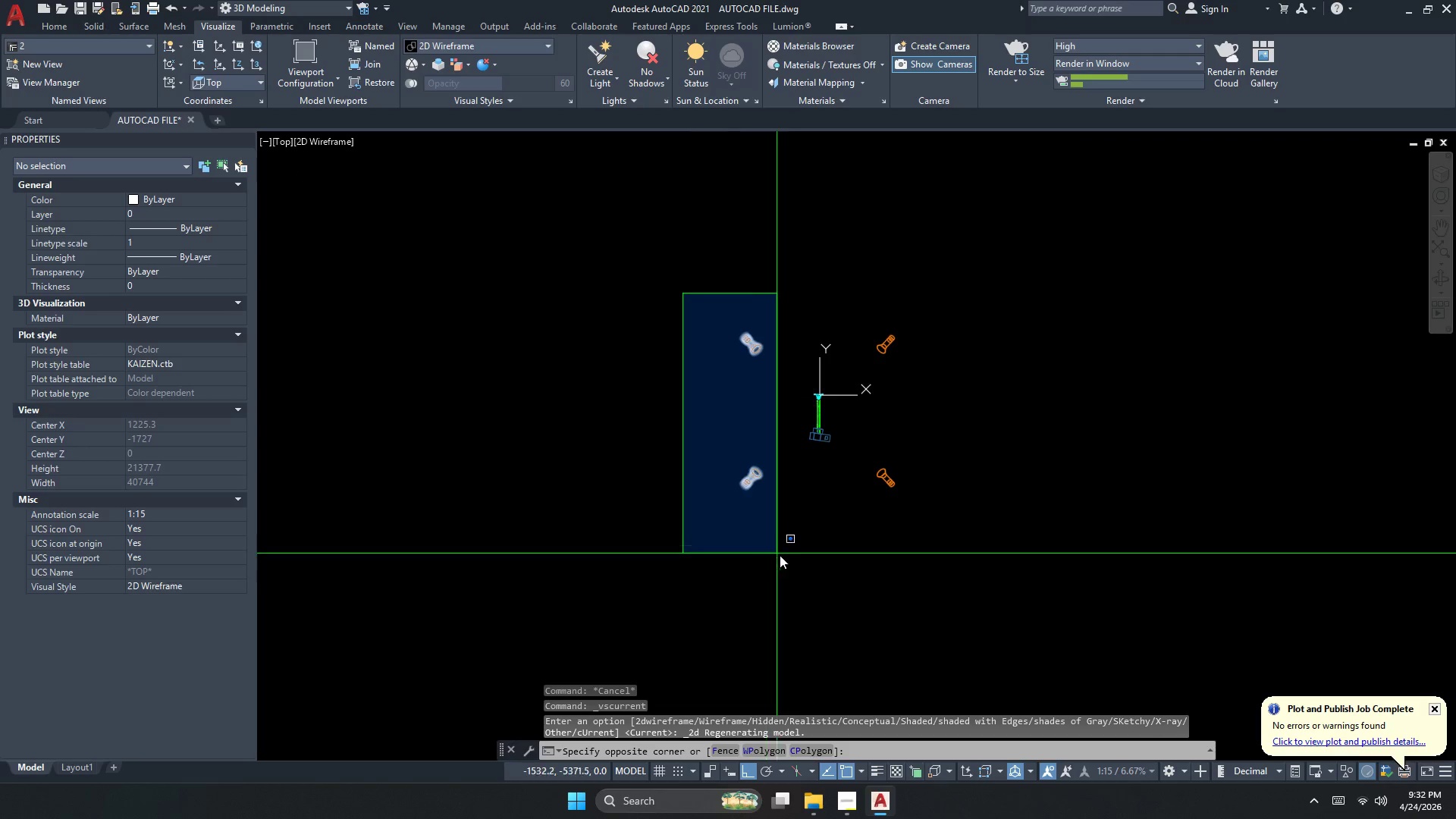 
scroll: coordinate [756, 352], scroll_direction: down, amount: 1.0
 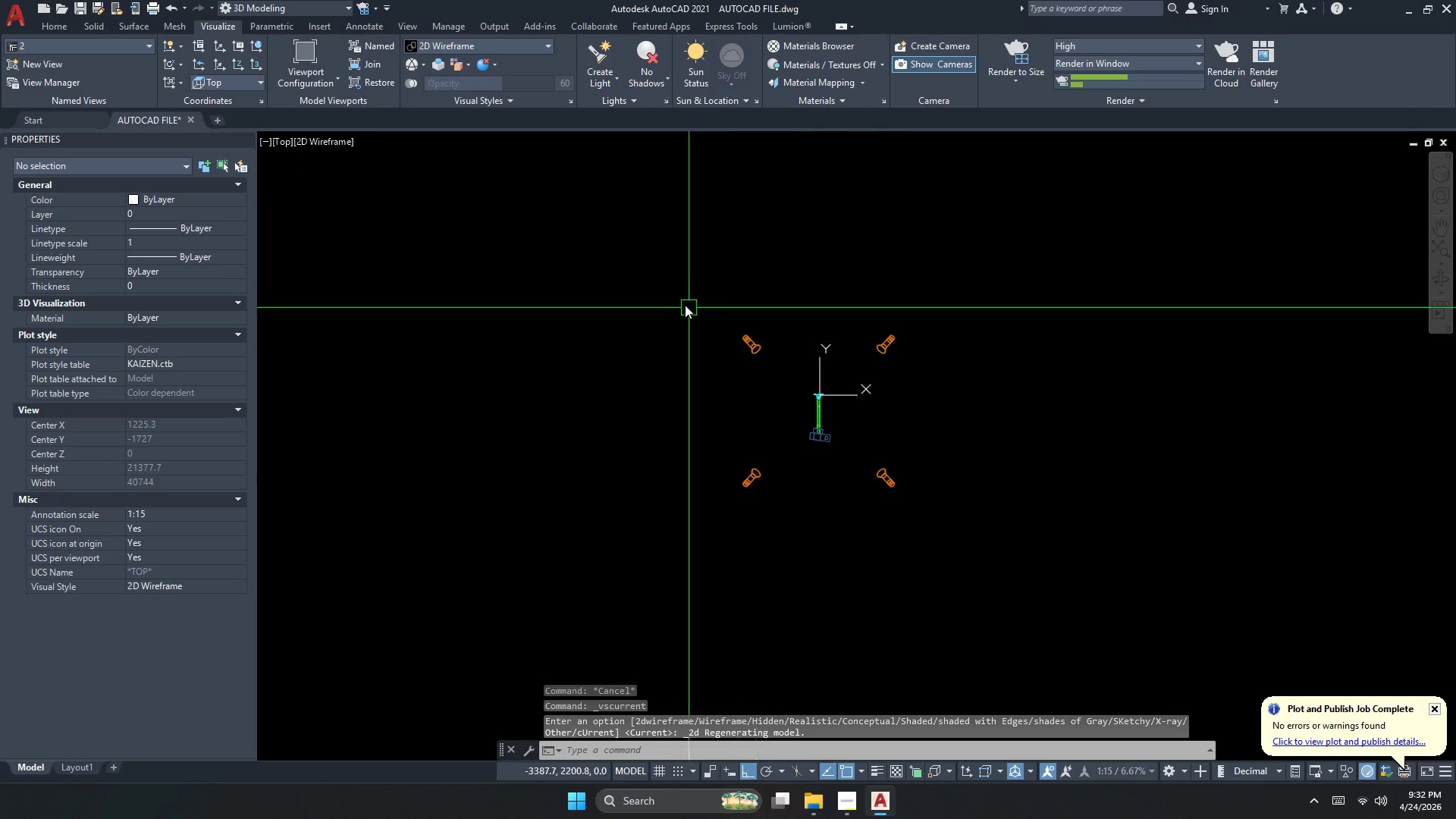 
left_click([798, 566])
 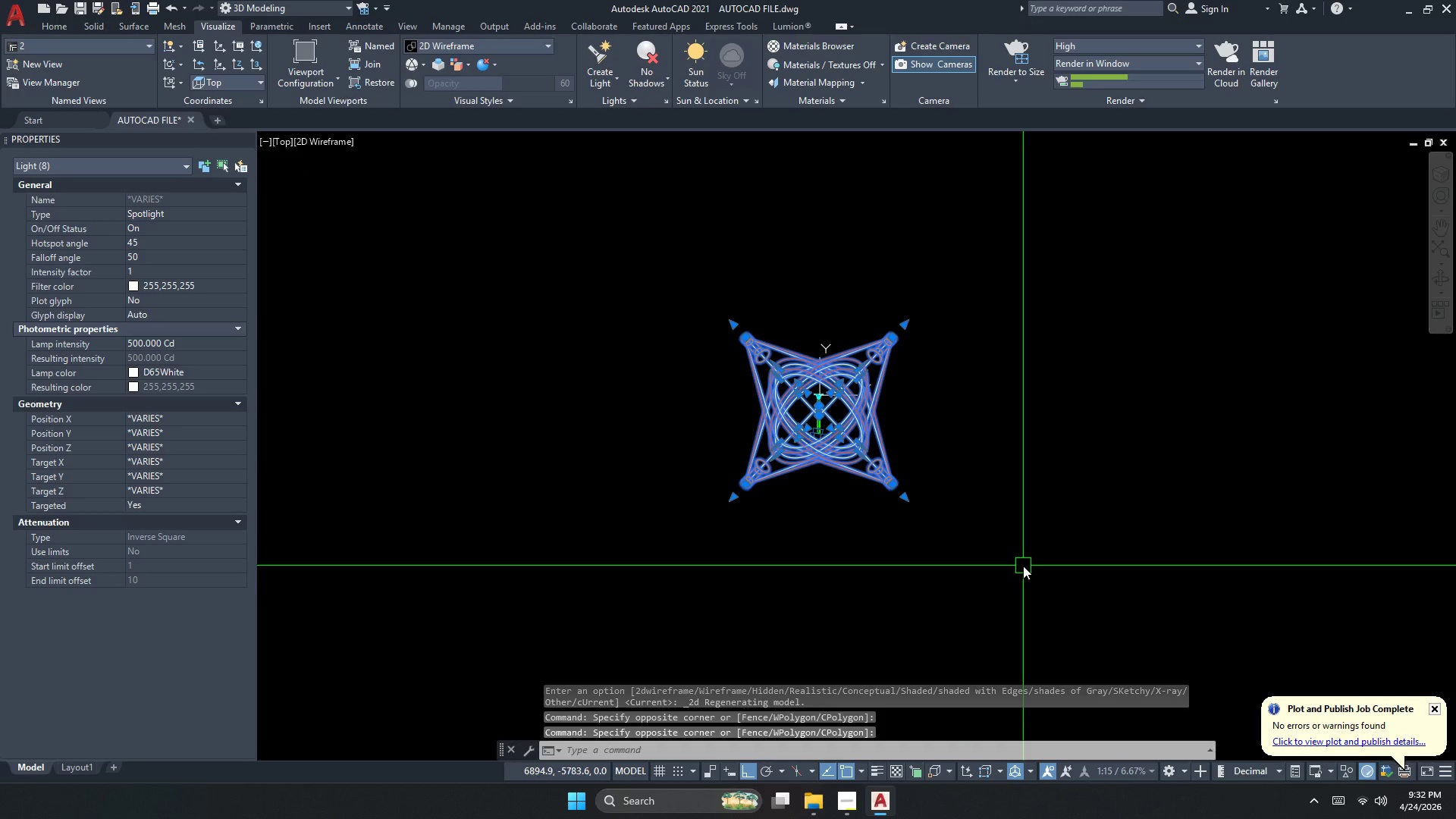 
key(G)
 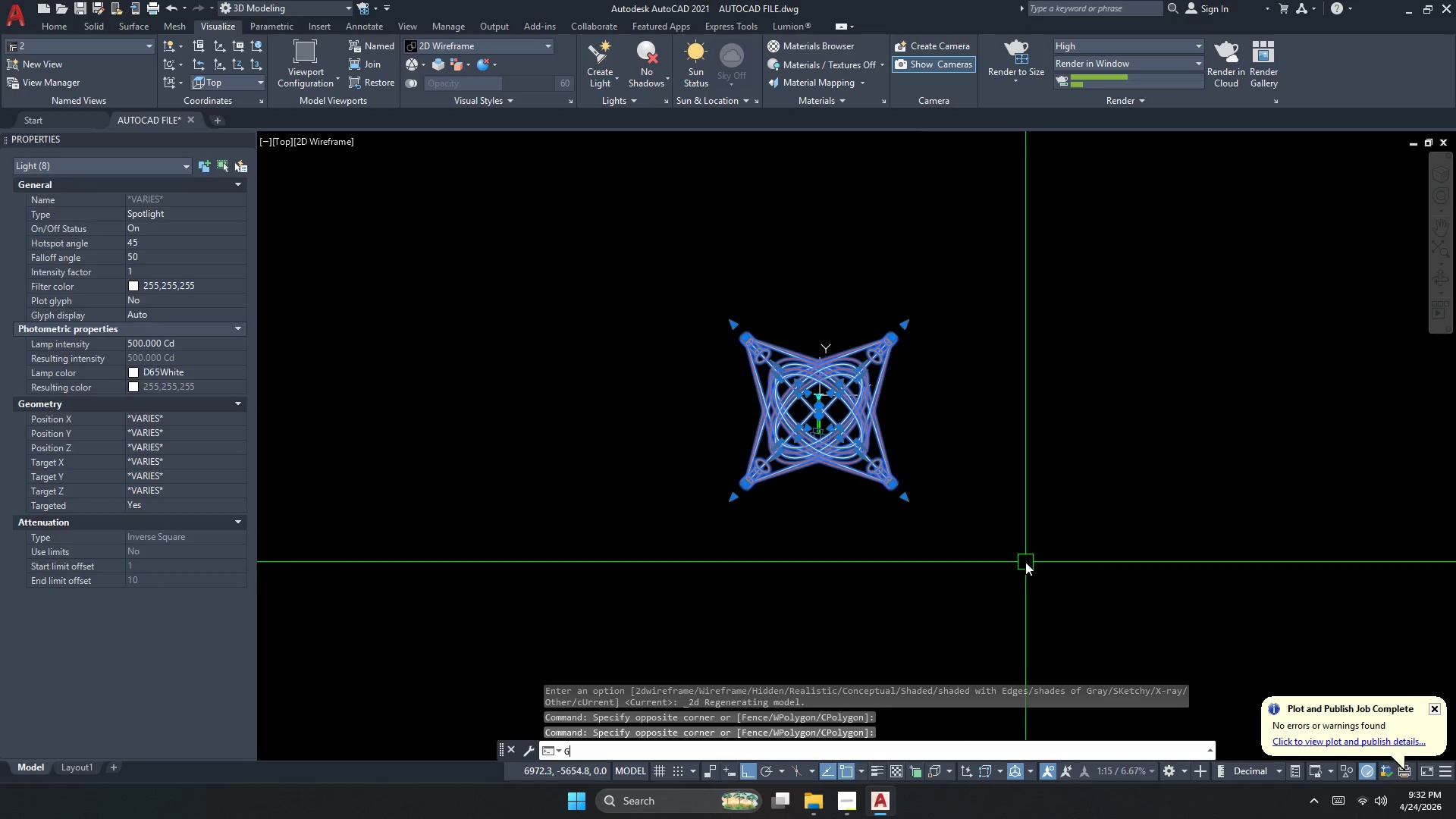 
key(Space)
 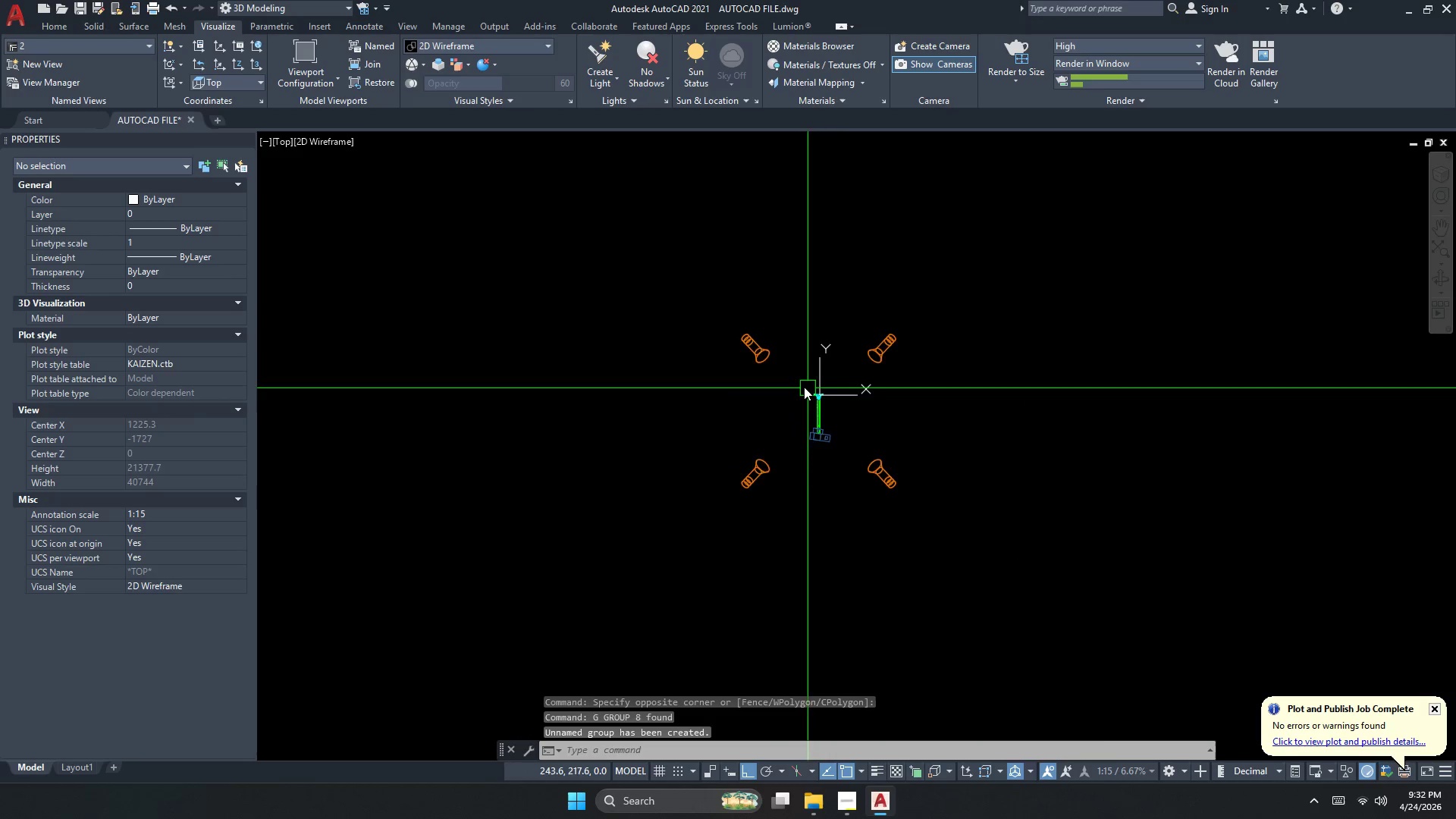 
scroll: coordinate [802, 387], scroll_direction: up, amount: 3.0
 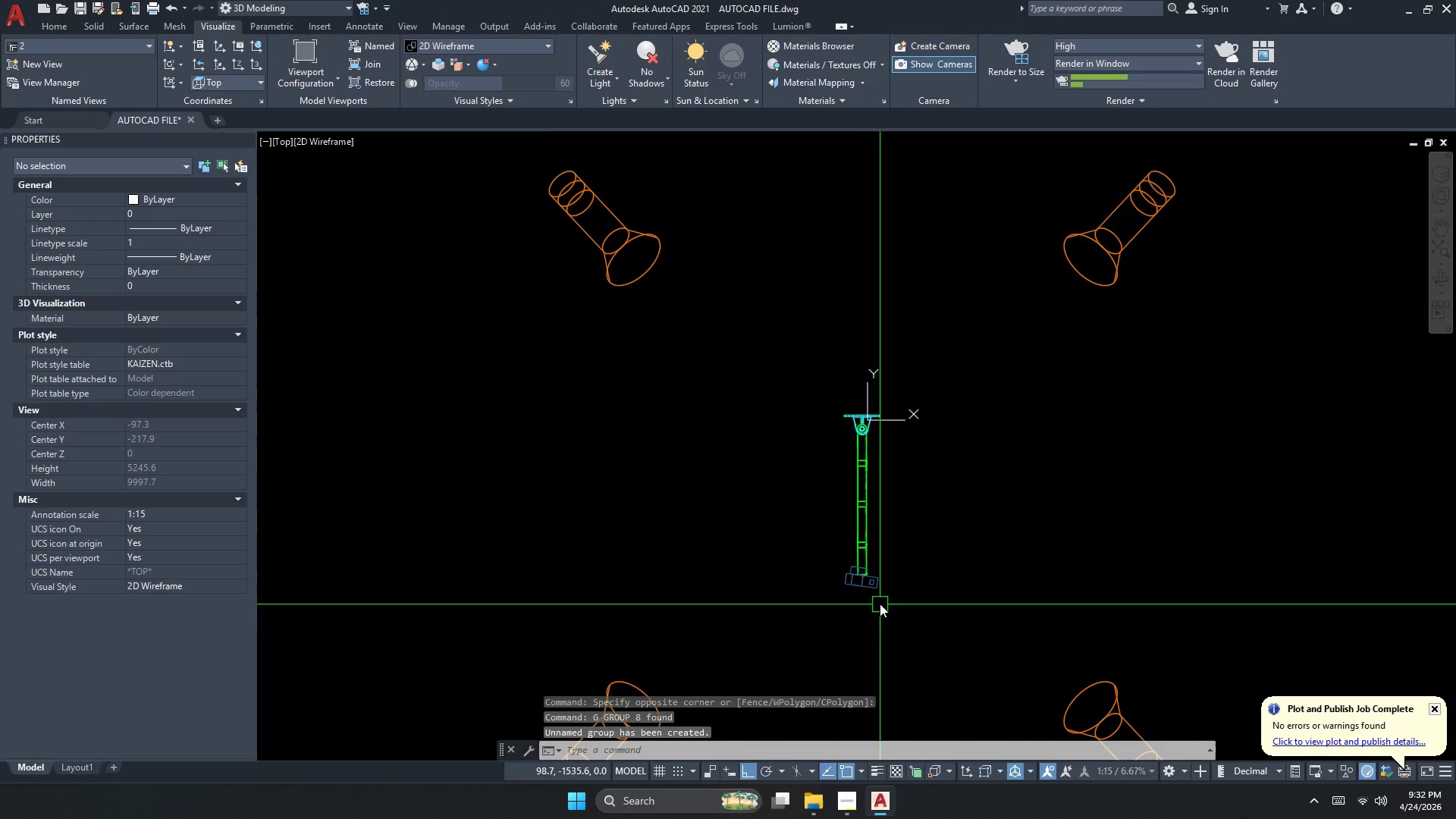 
right_click([925, 423])
 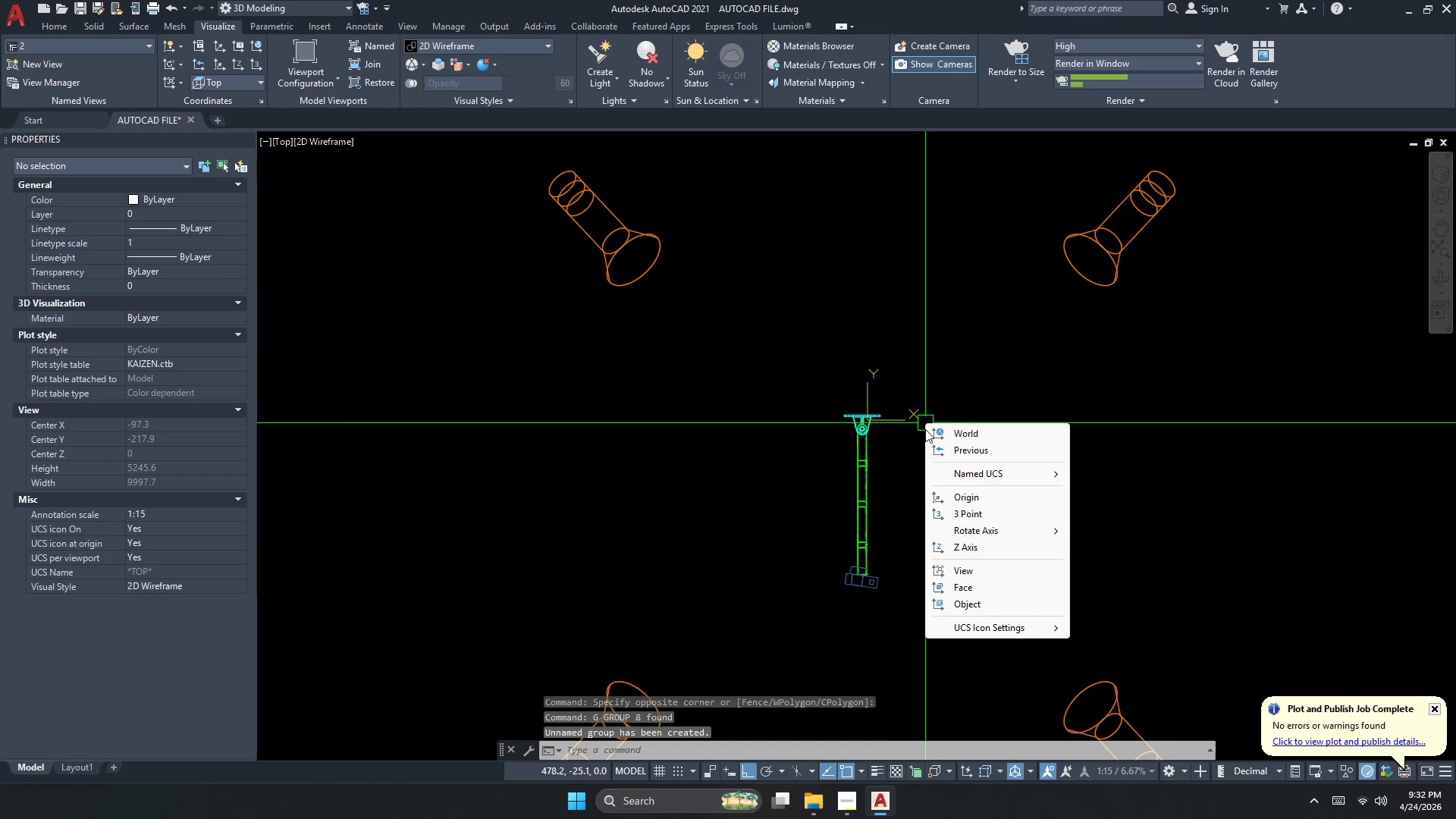 
key(Escape)
 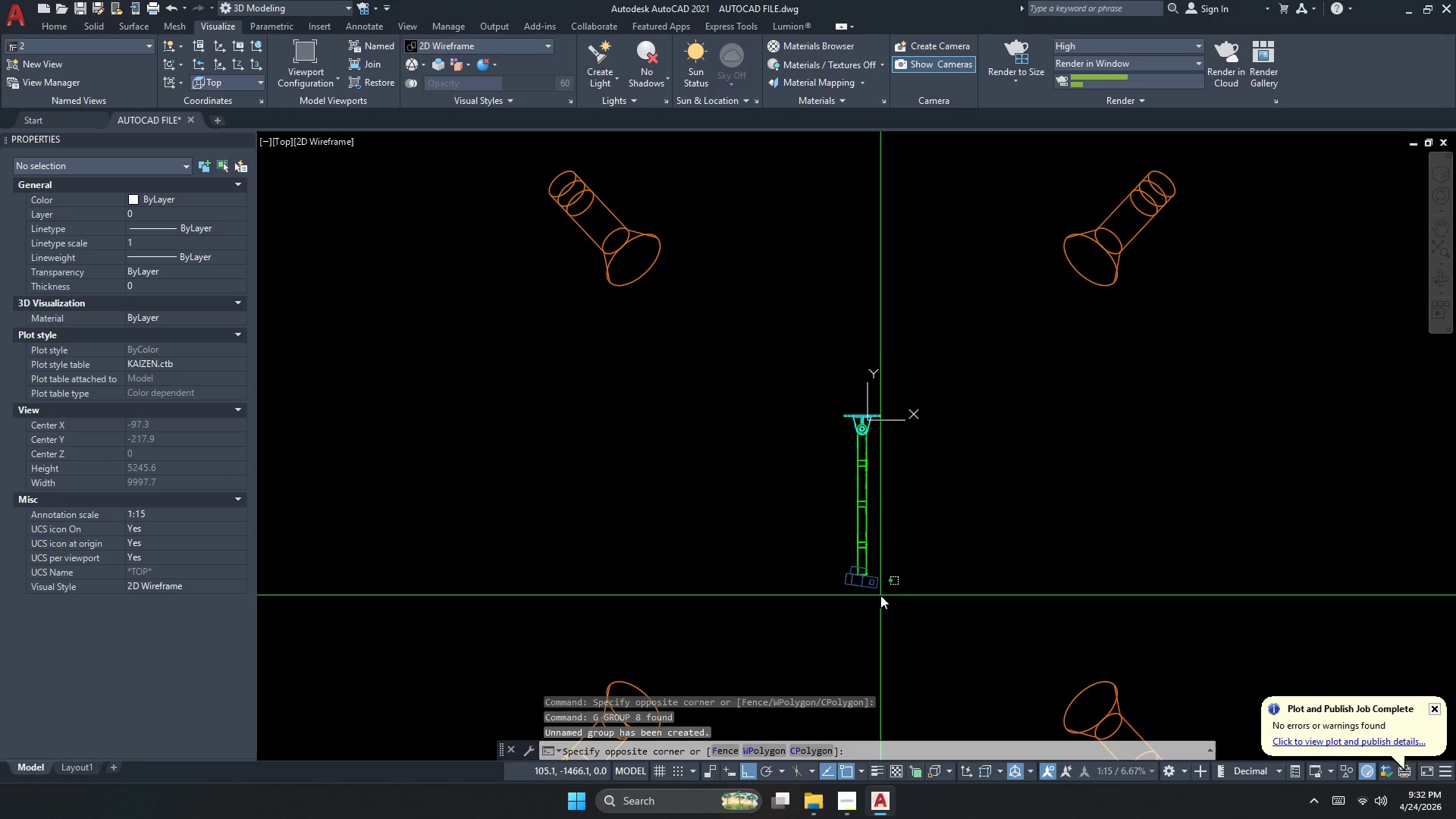 
double_click([877, 584])
 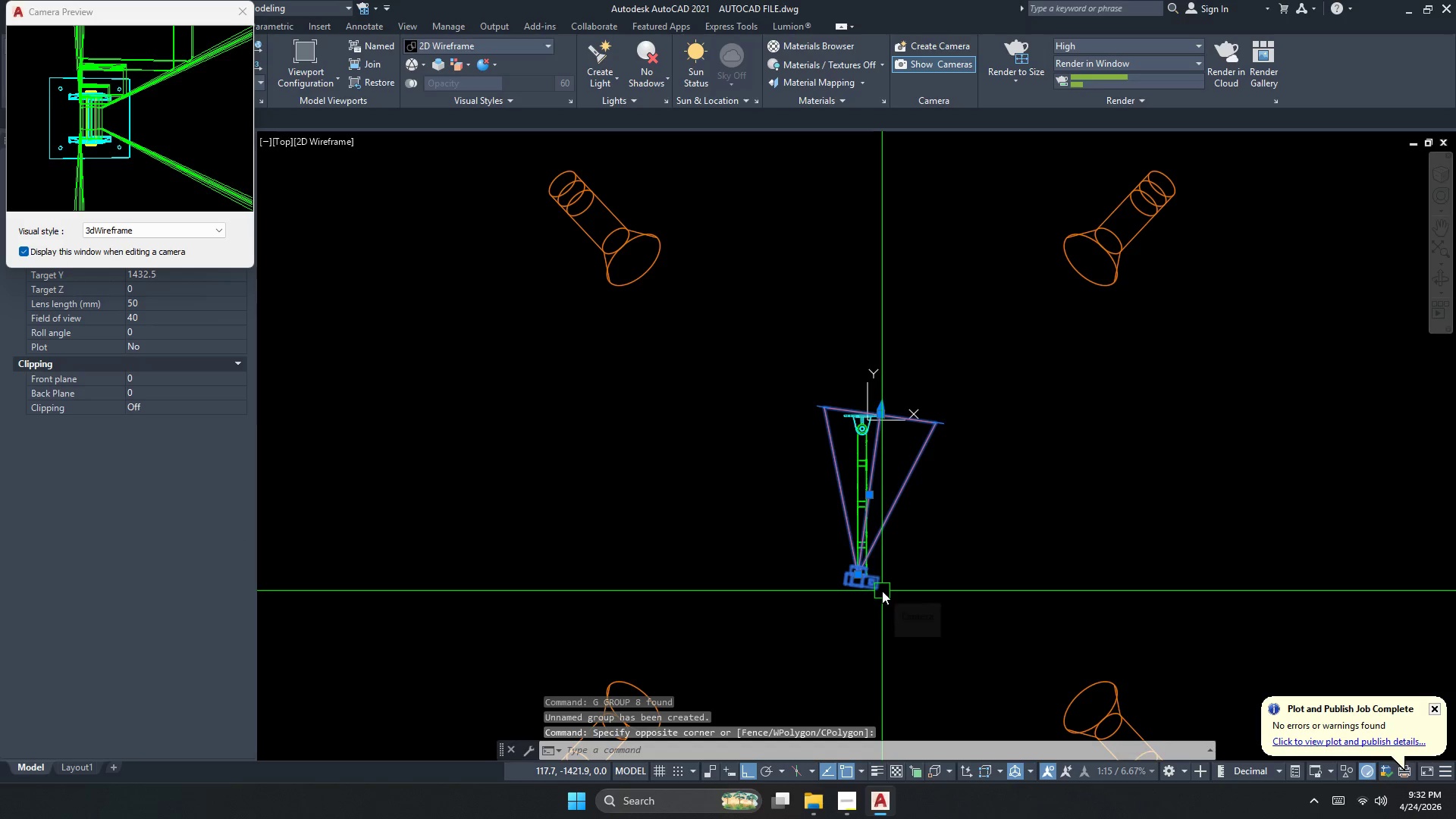 
key(E)
 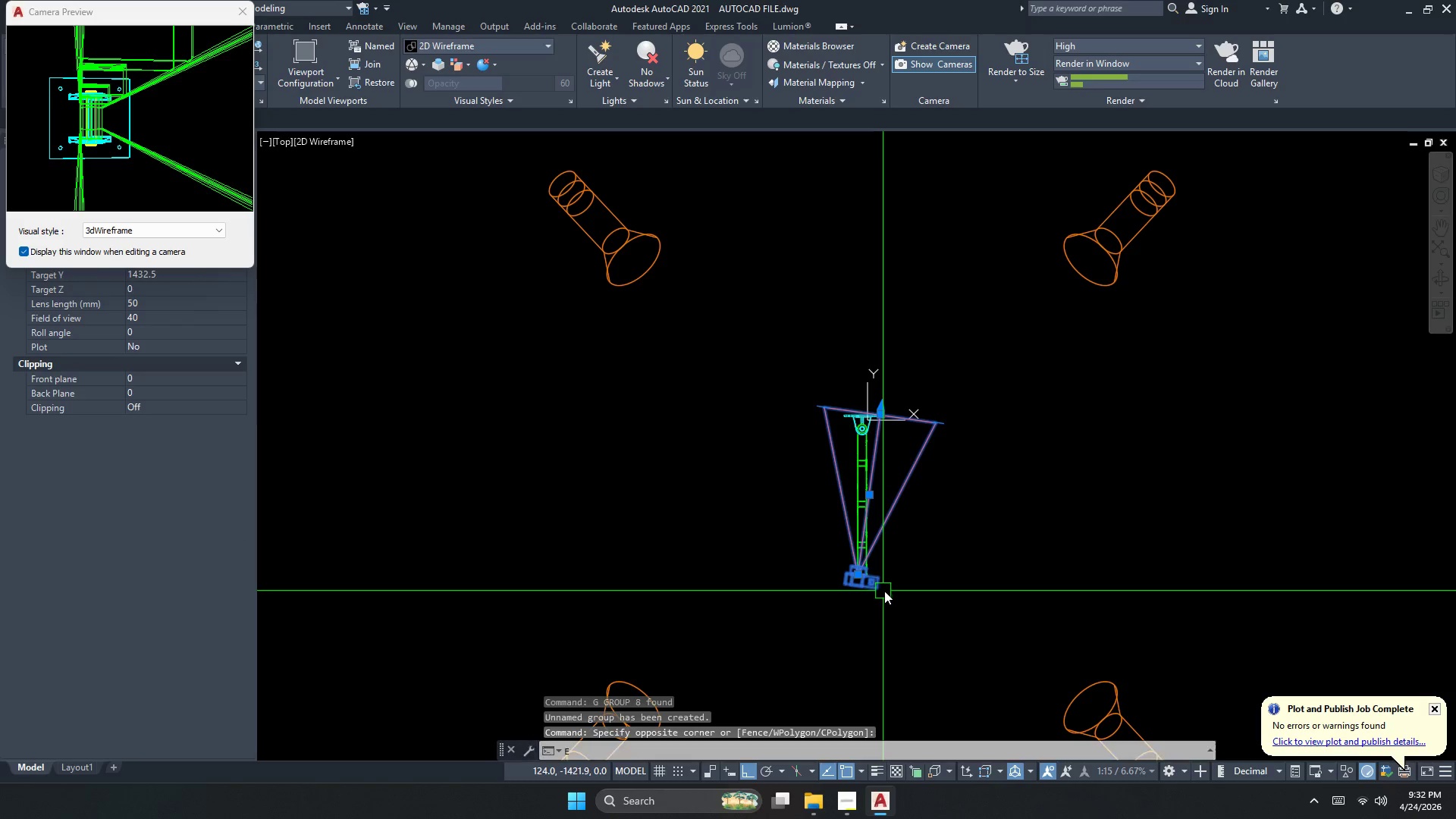 
key(Space)
 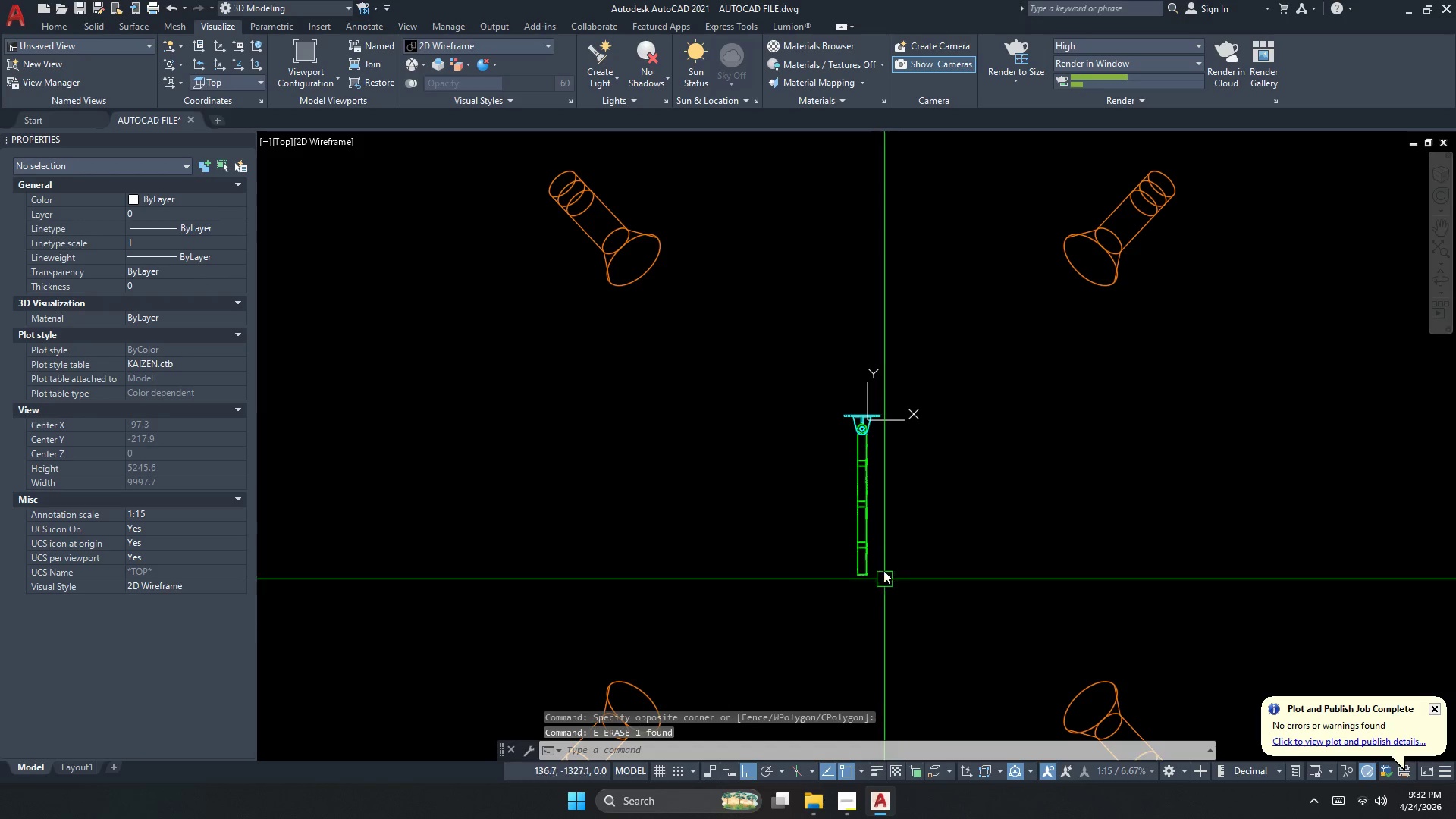 
right_click([774, 428])
 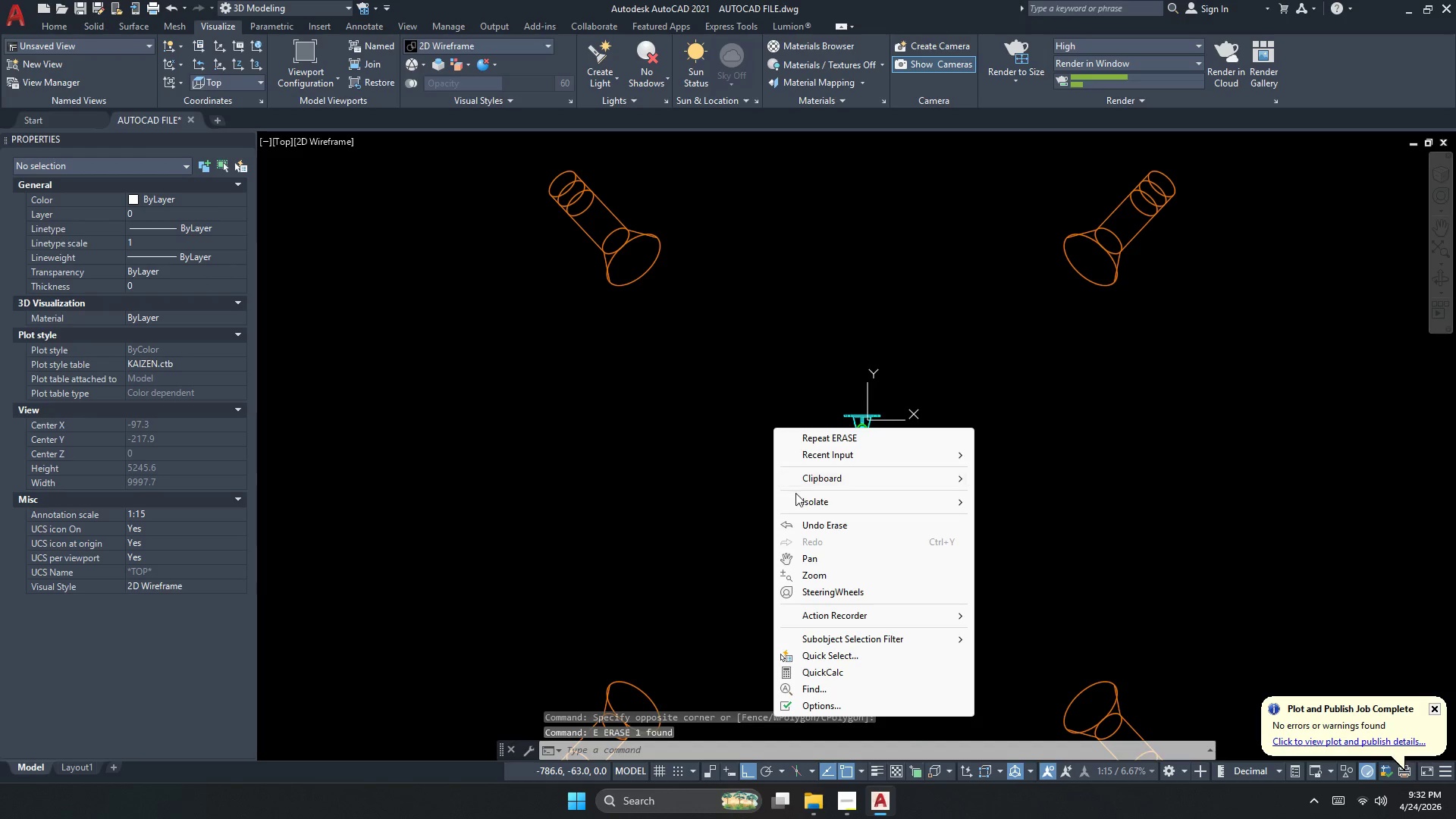 
left_click([802, 501])
 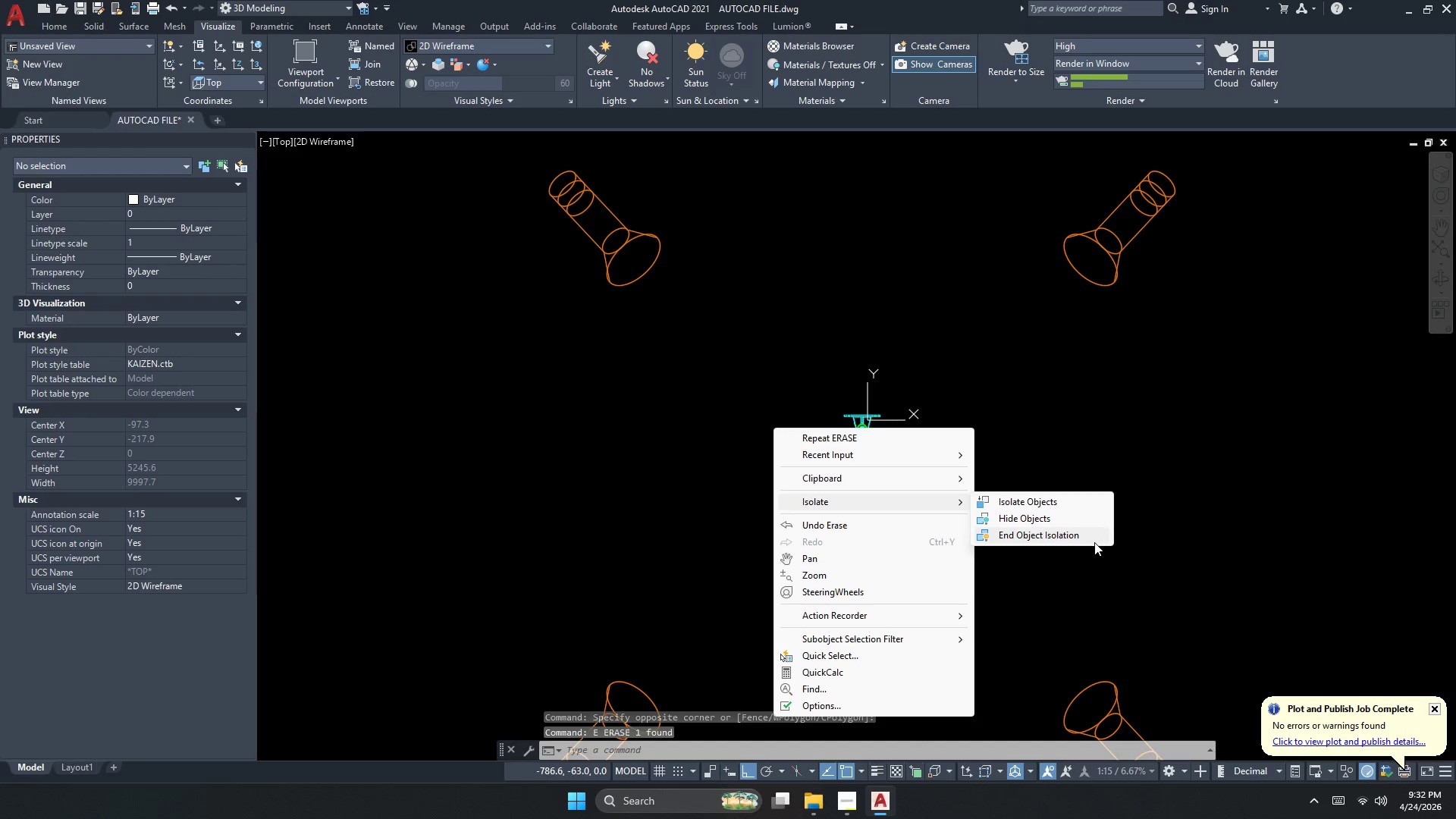 
left_click([1052, 535])
 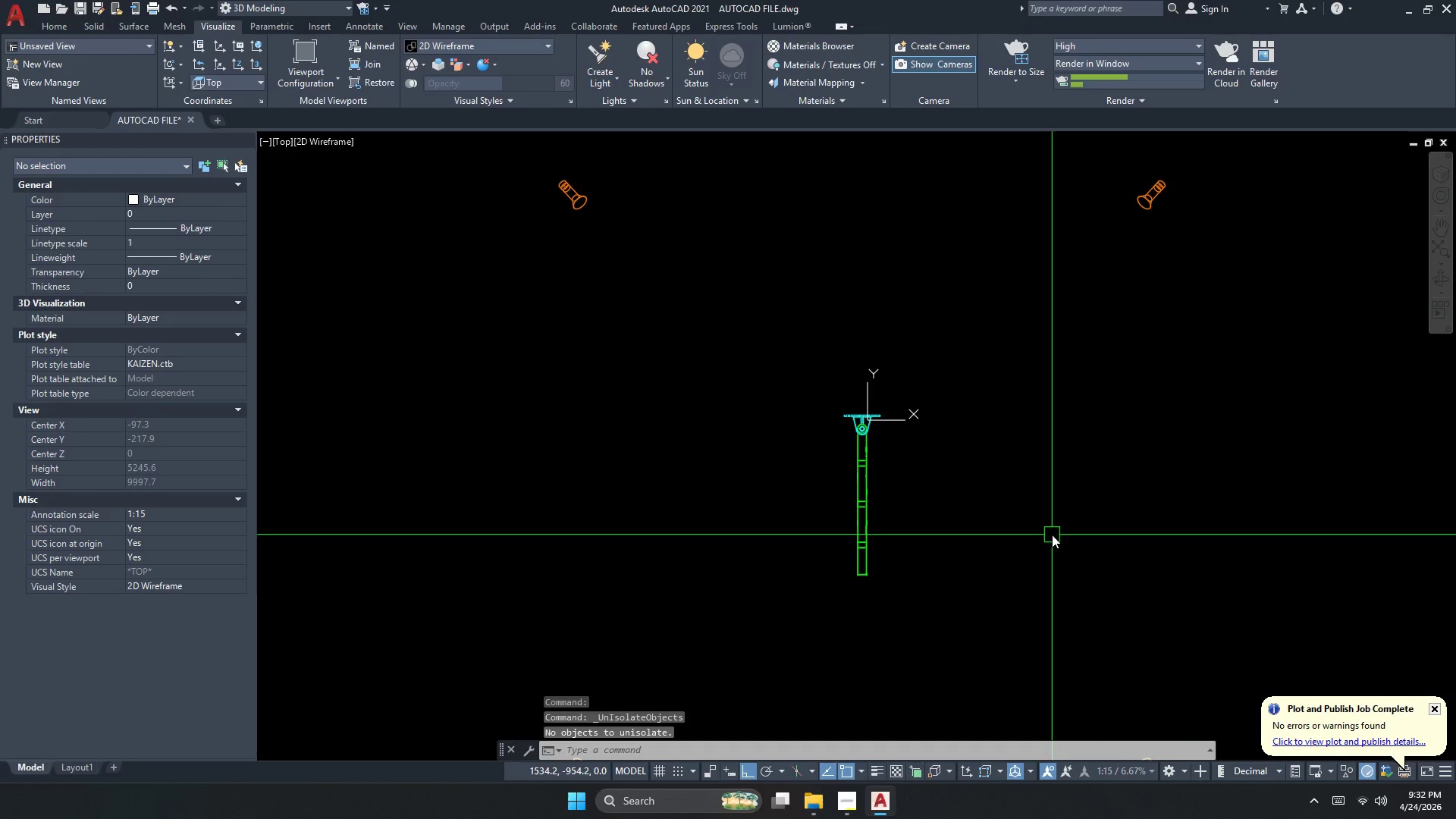 
scroll: coordinate [694, 401], scroll_direction: down, amount: 2.0
 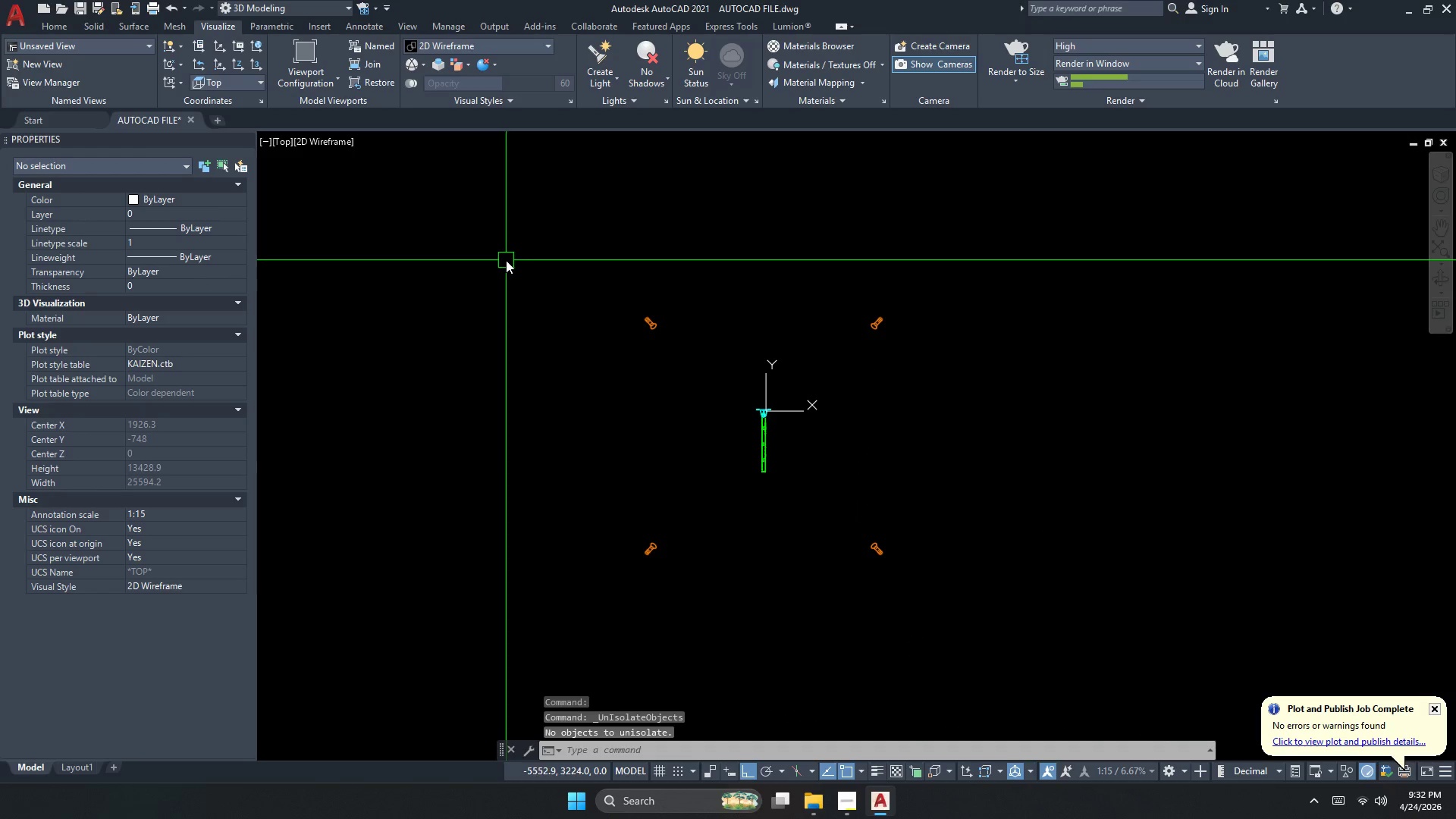 
key(Escape)
 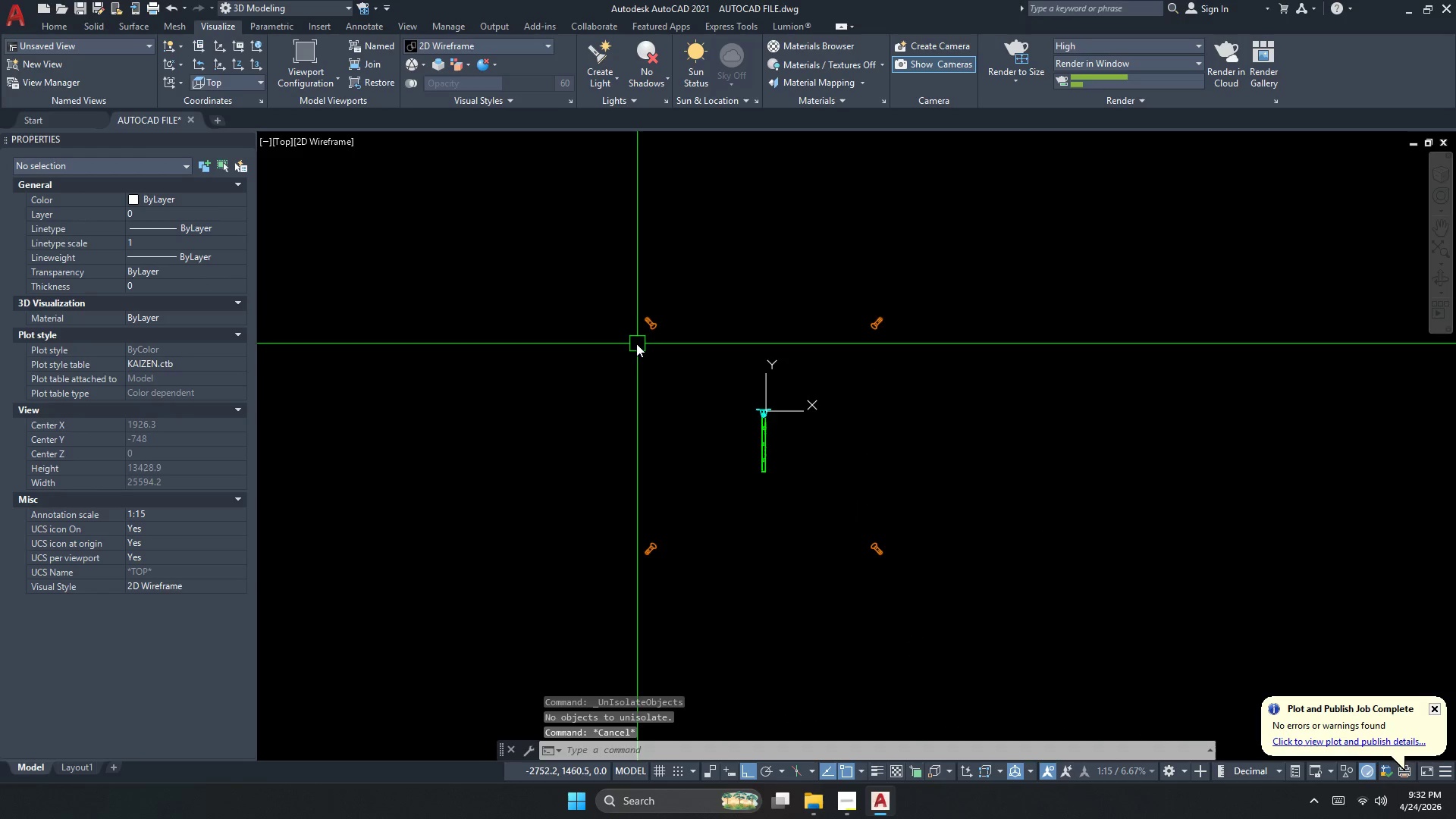 
left_click([667, 305])
 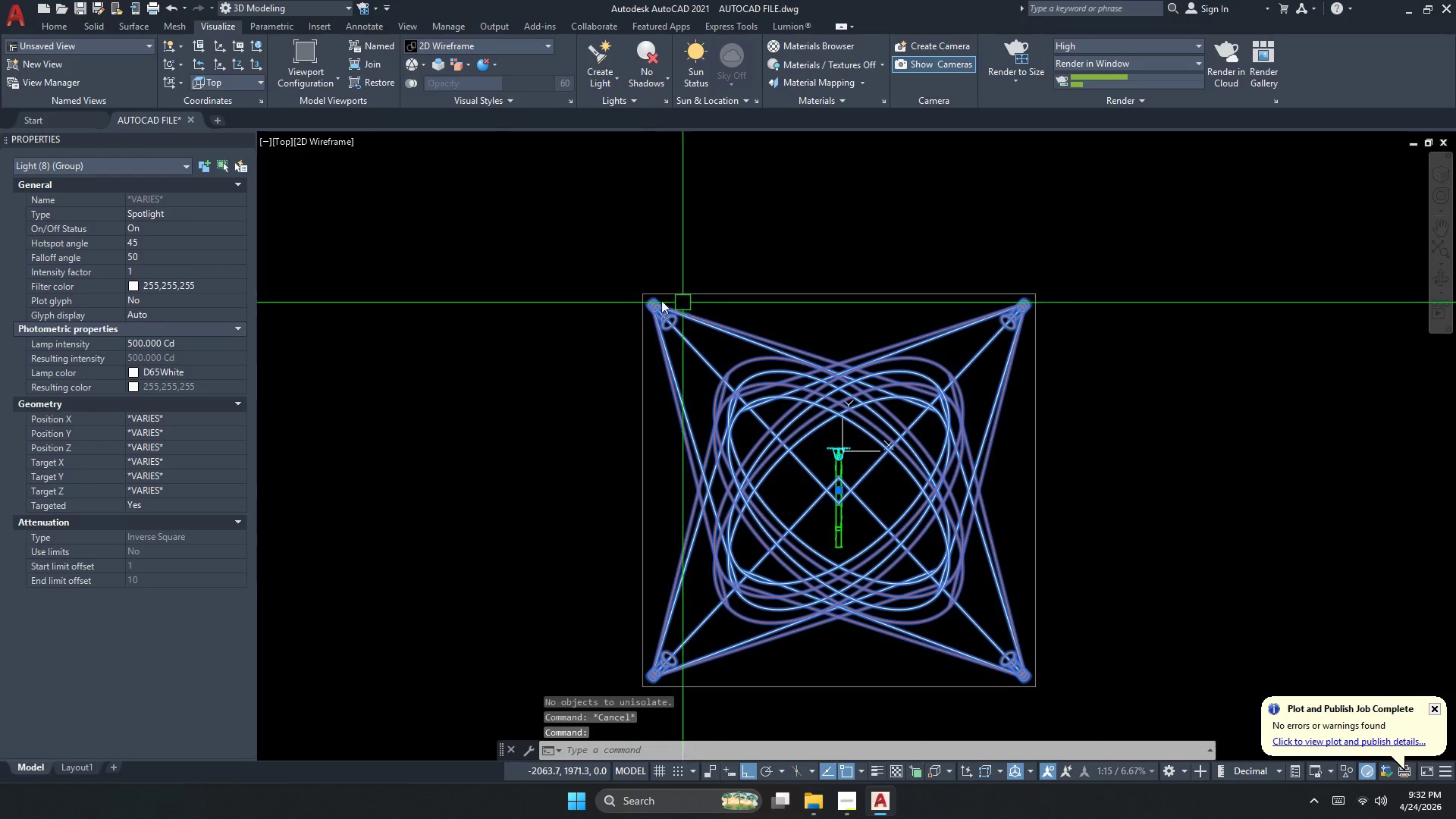 
scroll: coordinate [636, 345], scroll_direction: up, amount: 1.0
 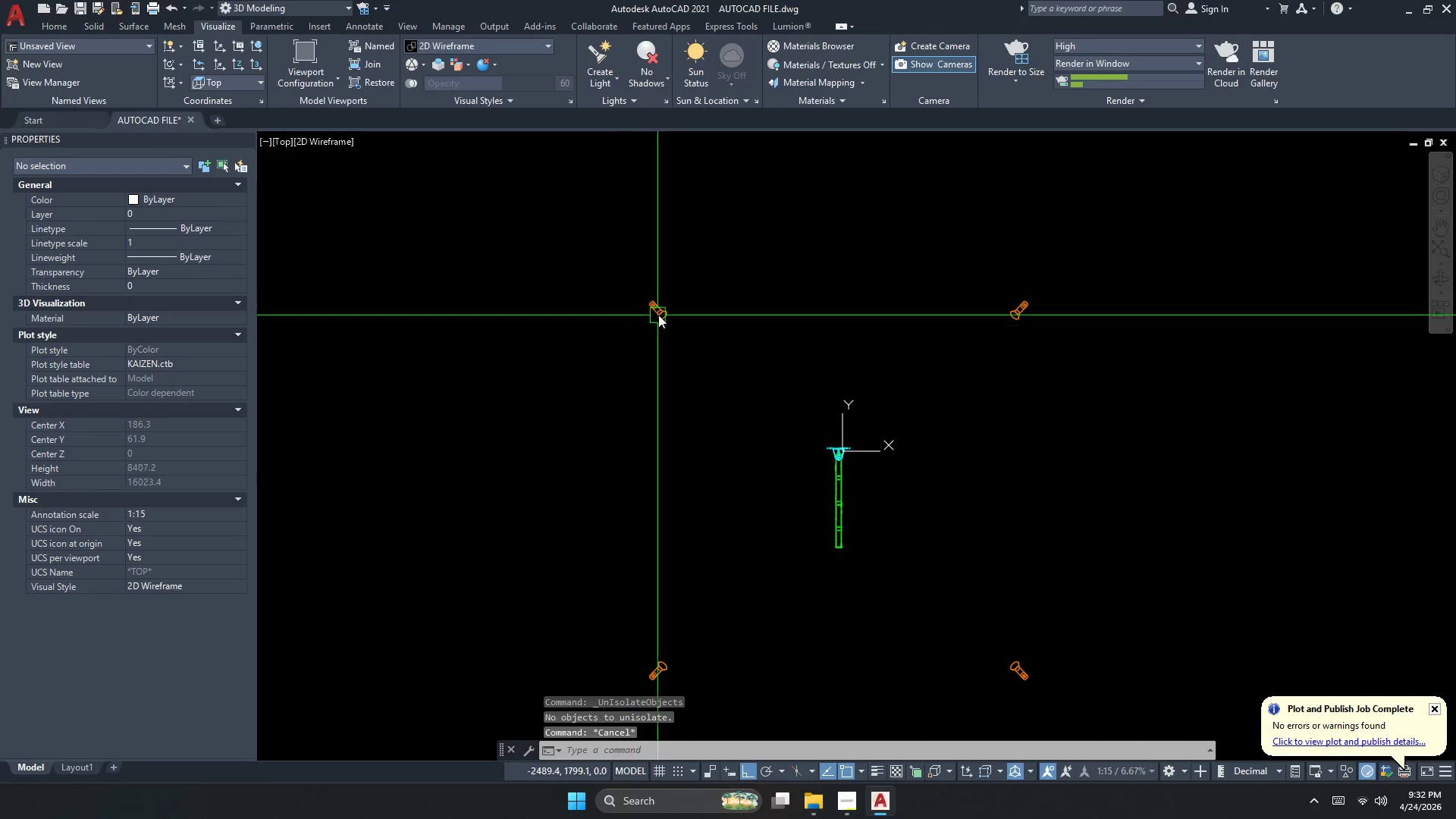 
key(Escape)
 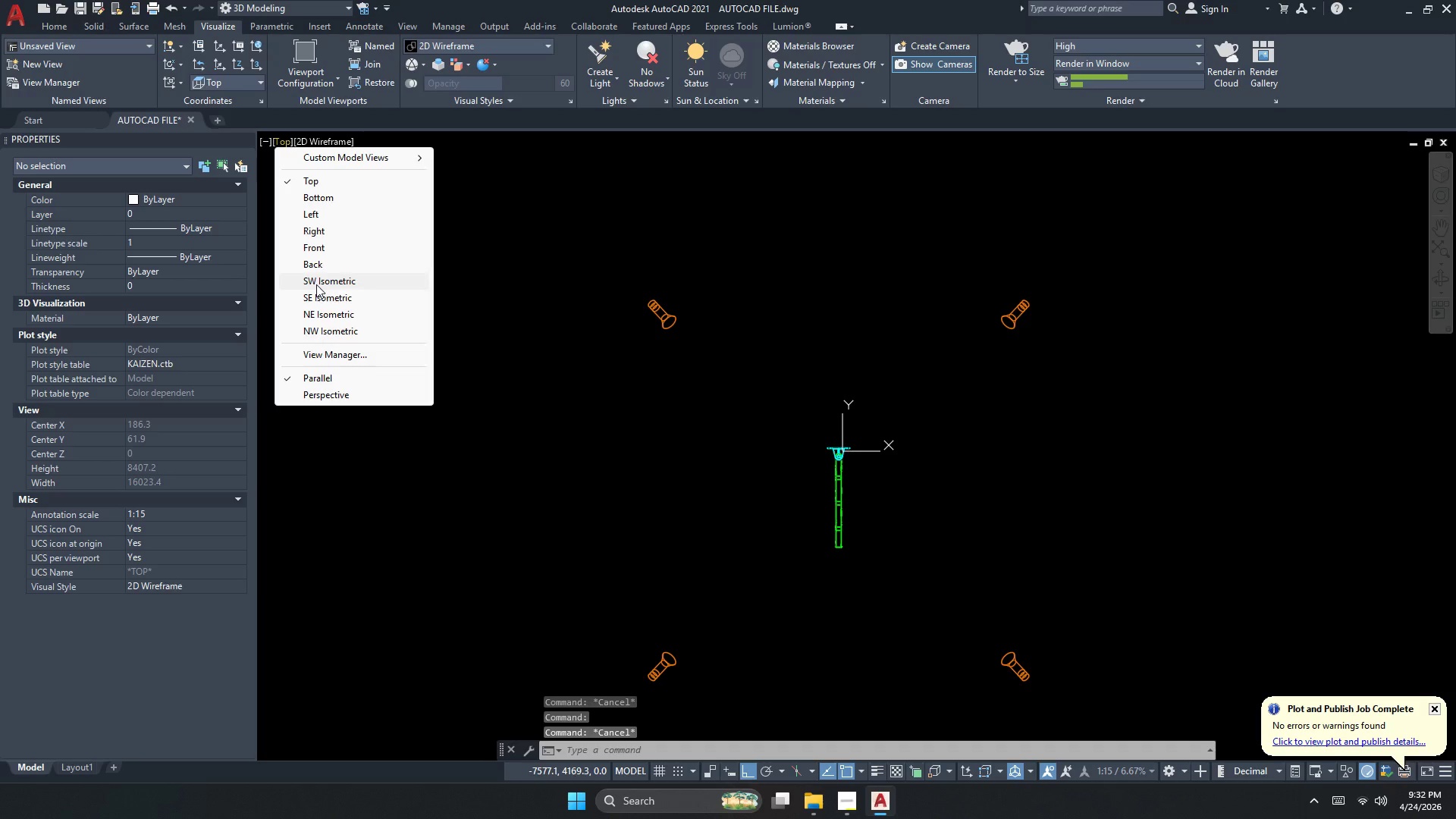 
left_click([320, 253])
 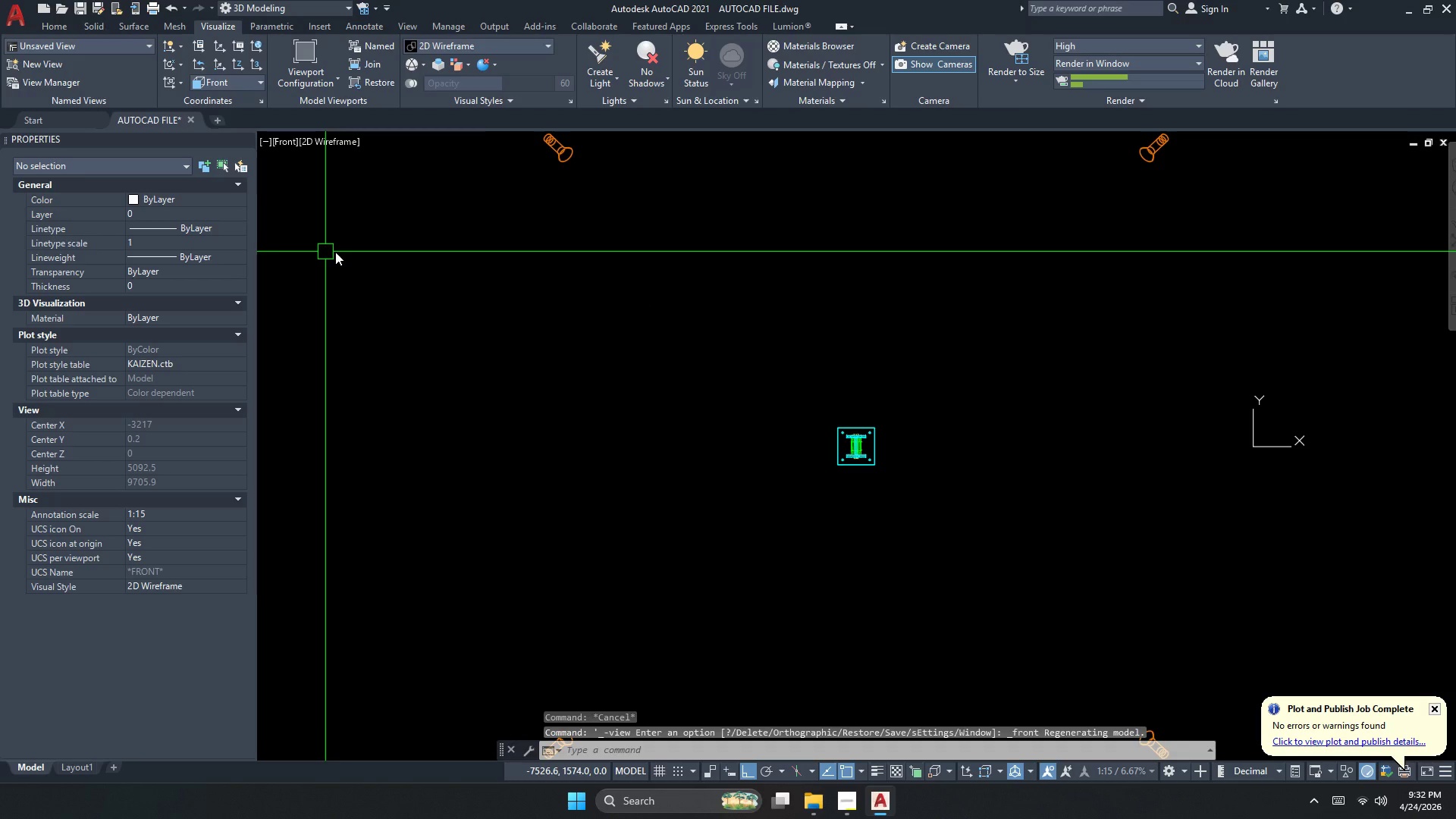 
scroll: coordinate [485, 312], scroll_direction: down, amount: 1.0
 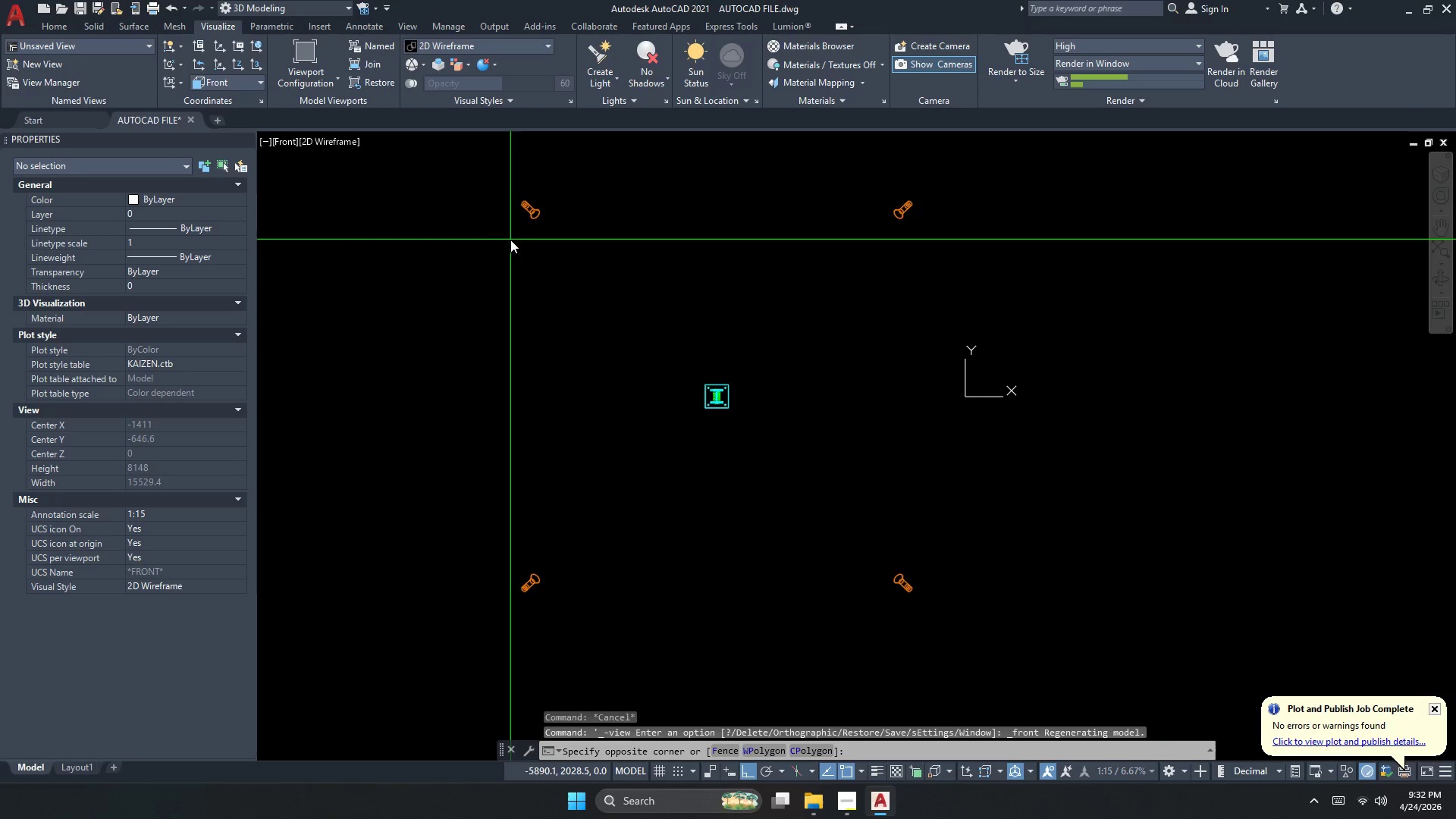 
double_click([515, 213])
 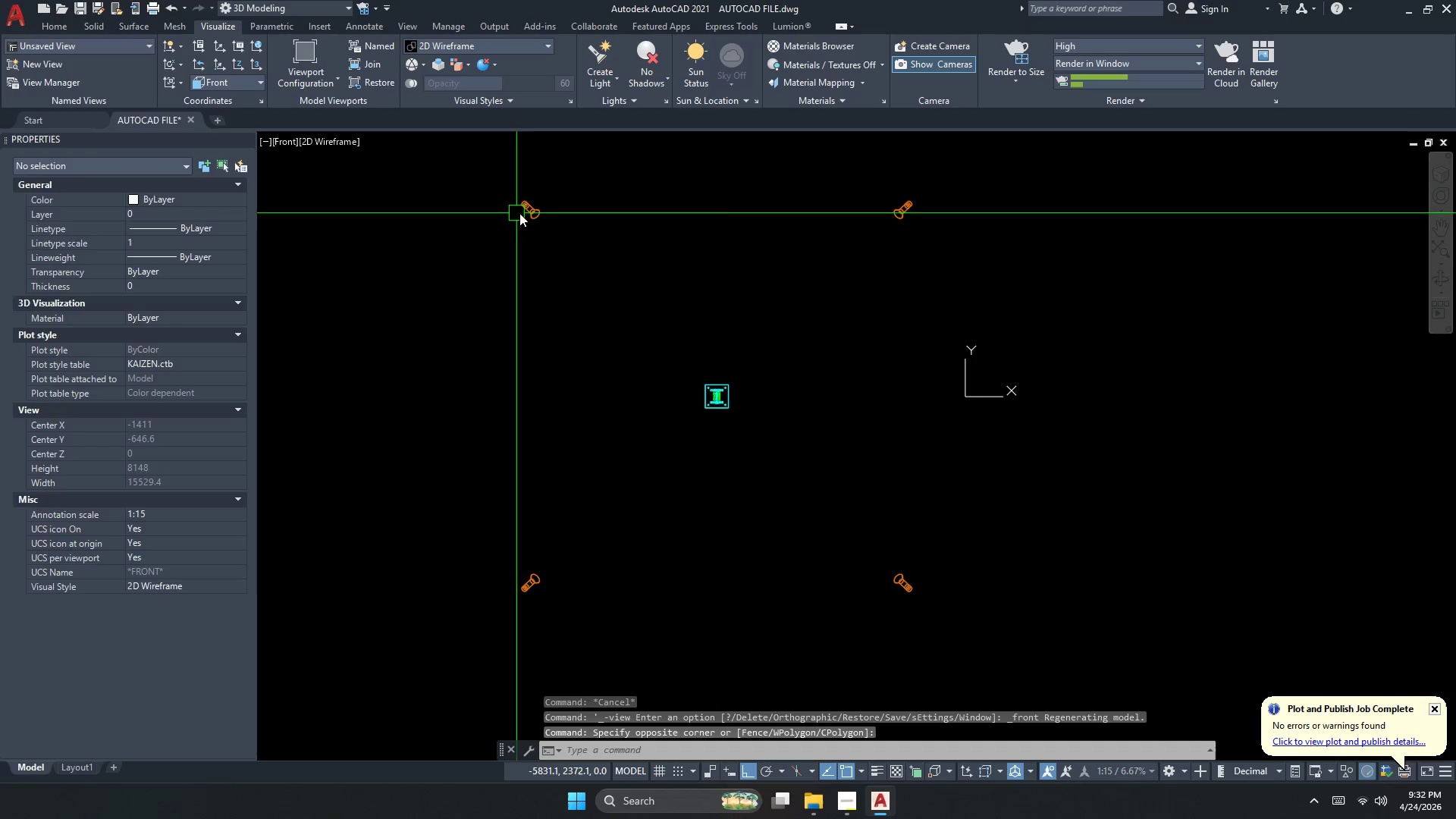 
triple_click([533, 212])
 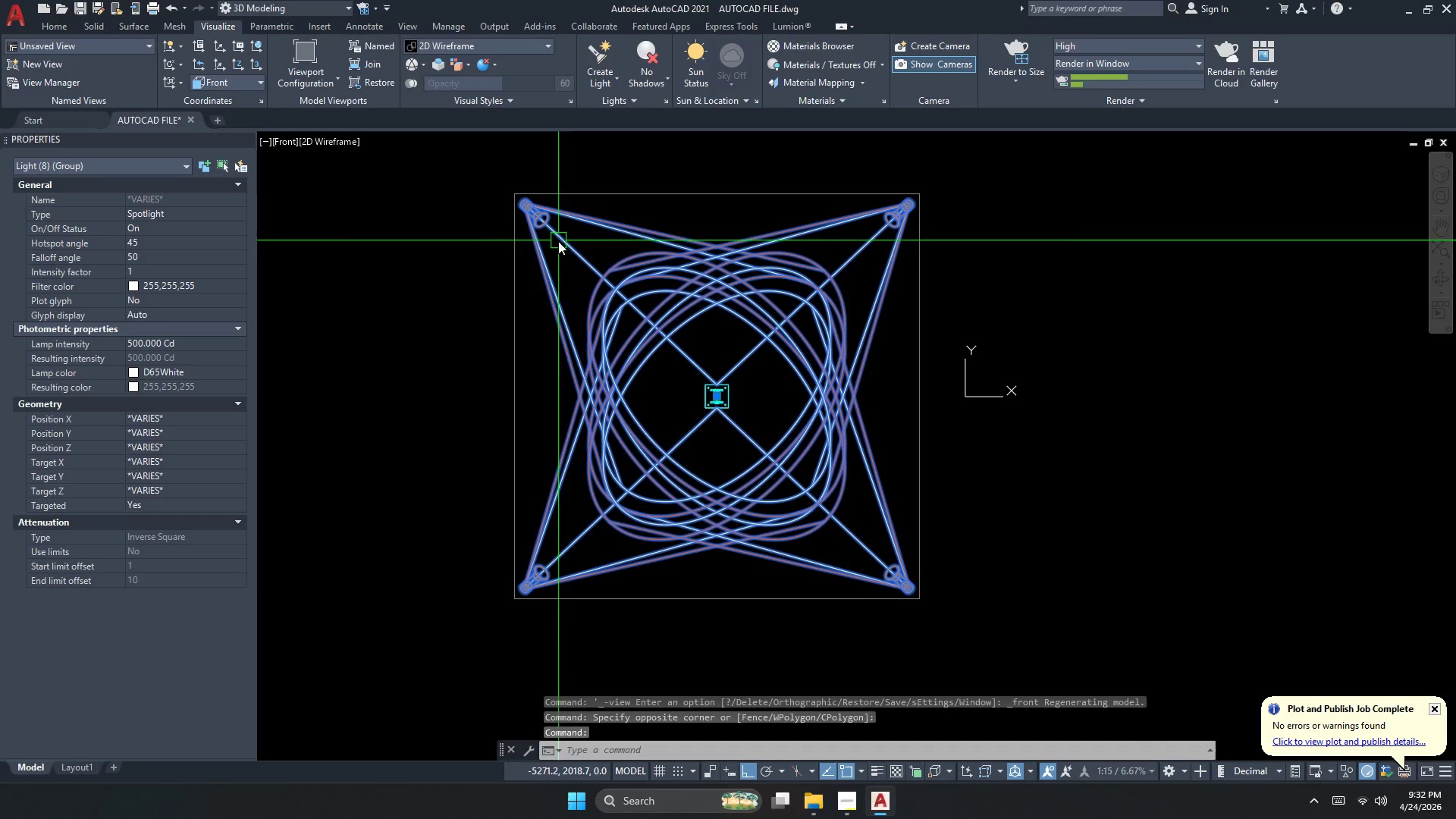 
scroll: coordinate [700, 366], scroll_direction: up, amount: 3.0
 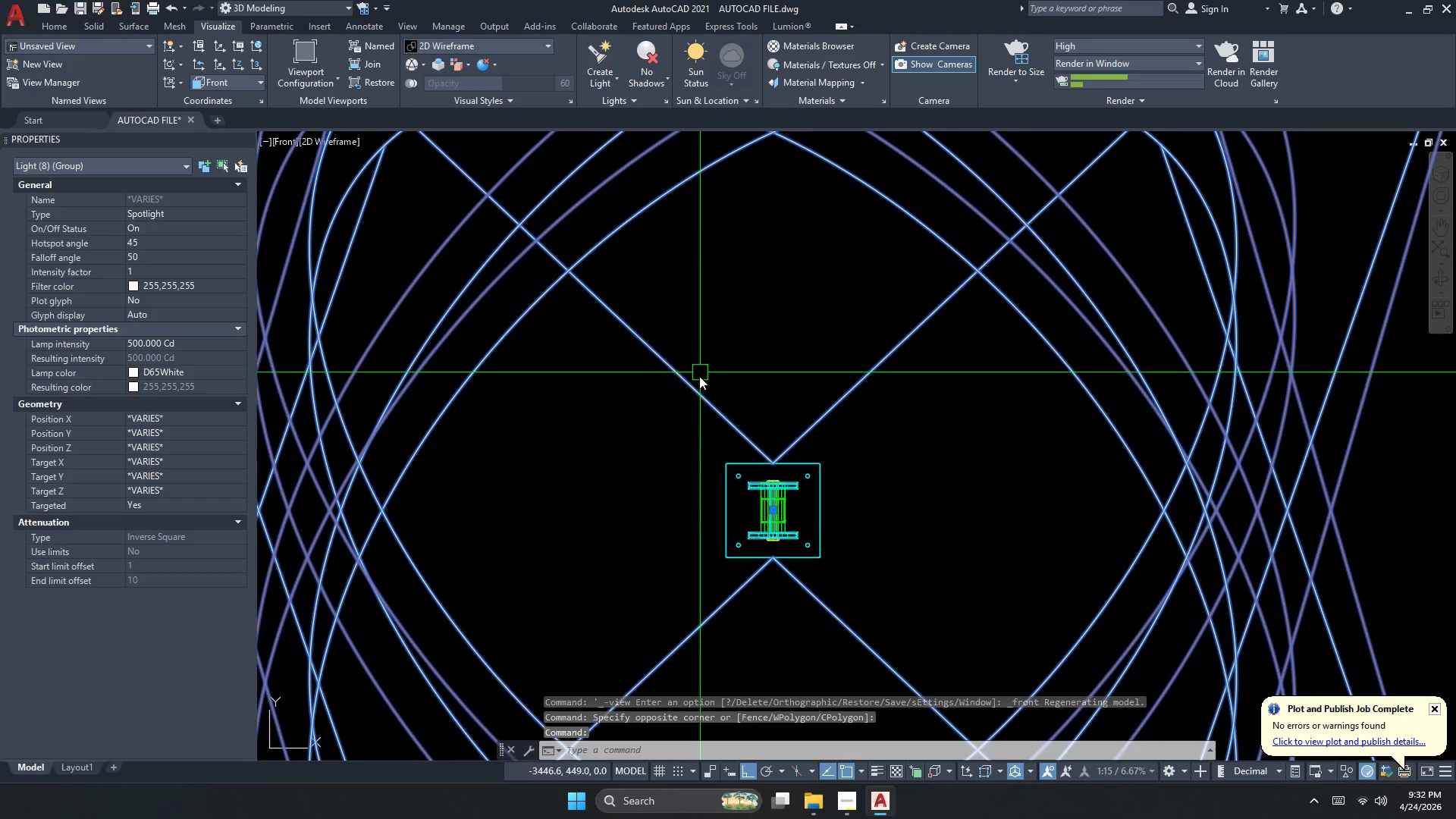 
scroll: coordinate [739, 500], scroll_direction: down, amount: 4.0
 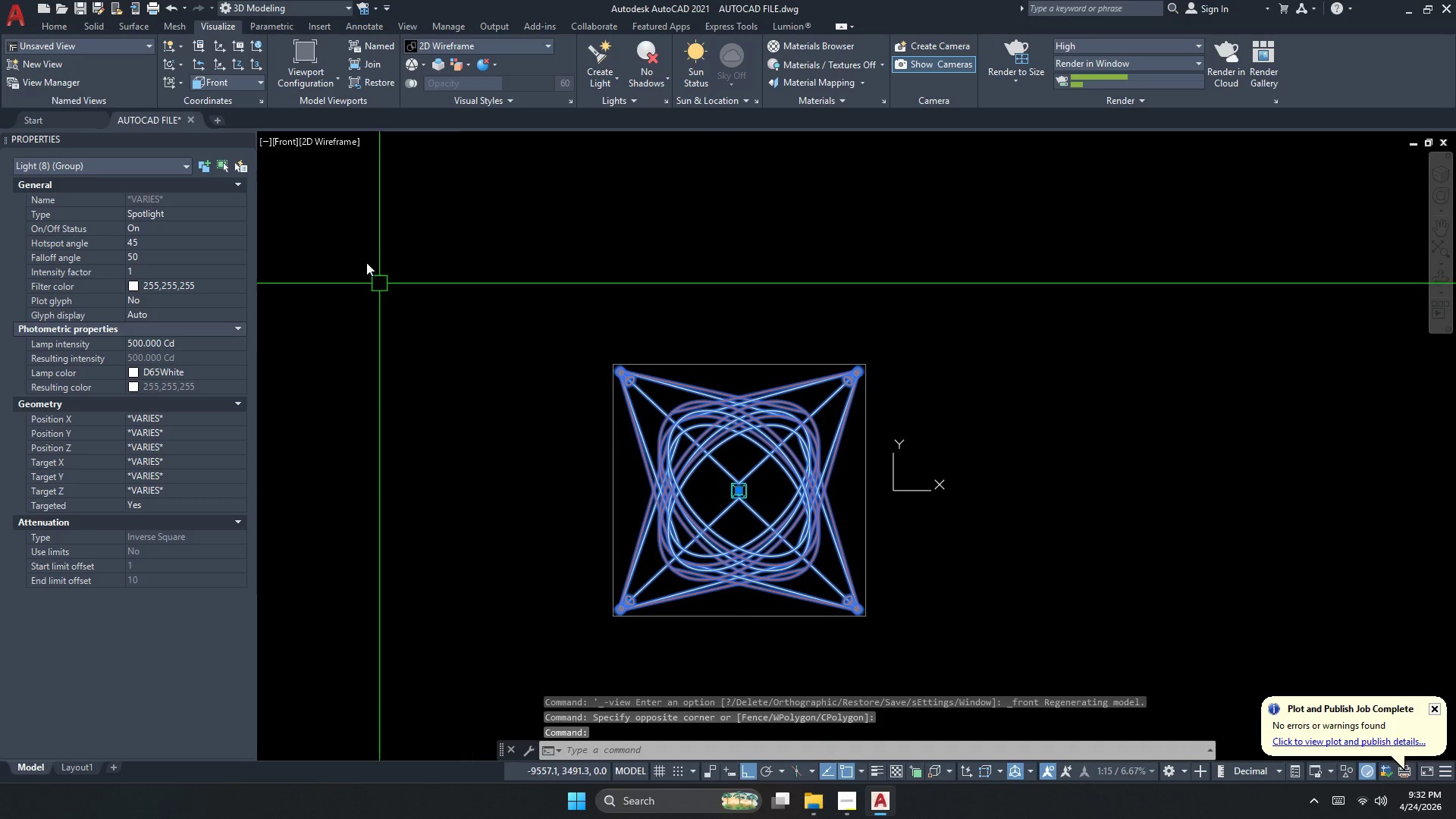 
key(Escape)
 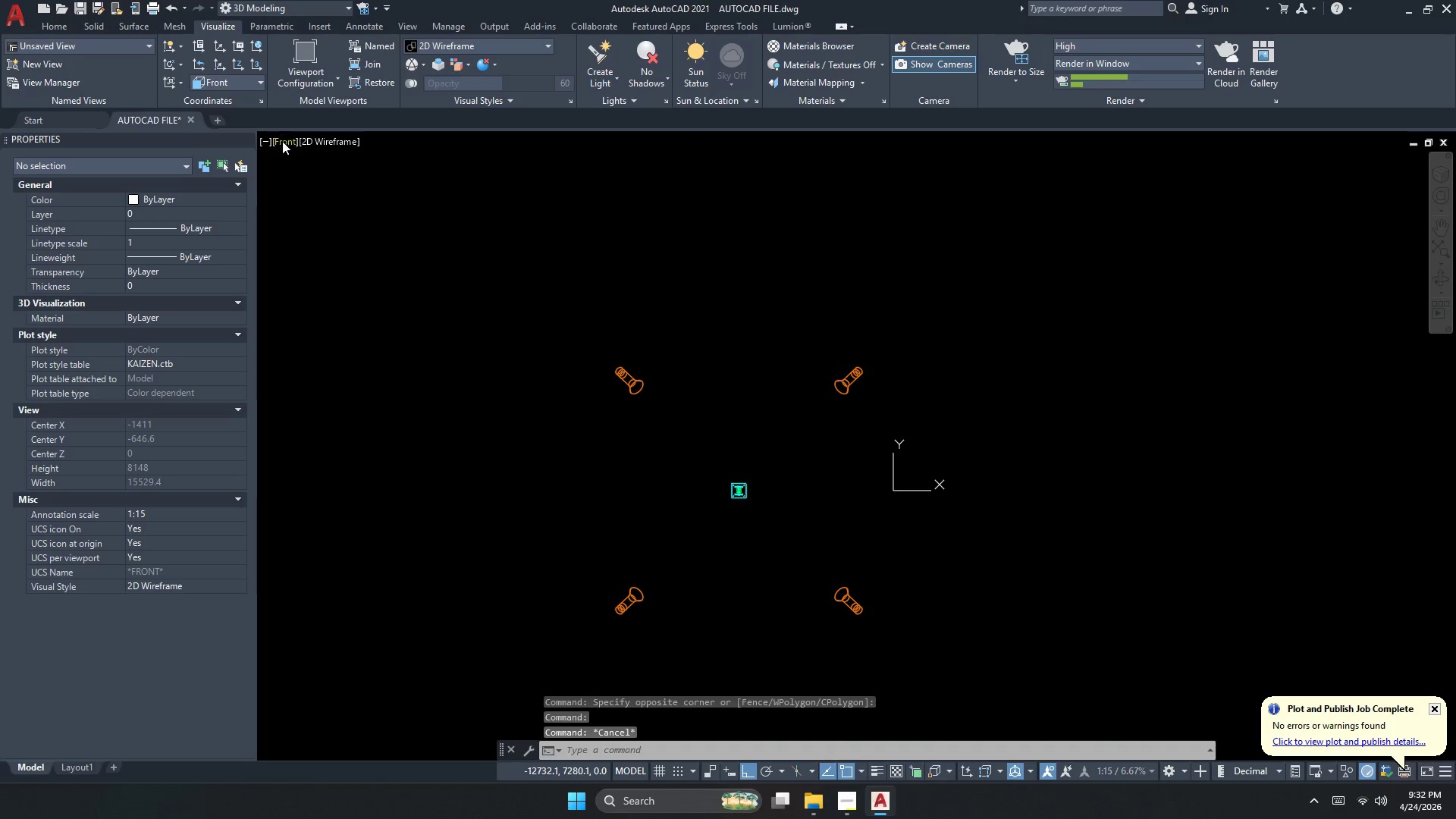 
left_click([282, 141])
 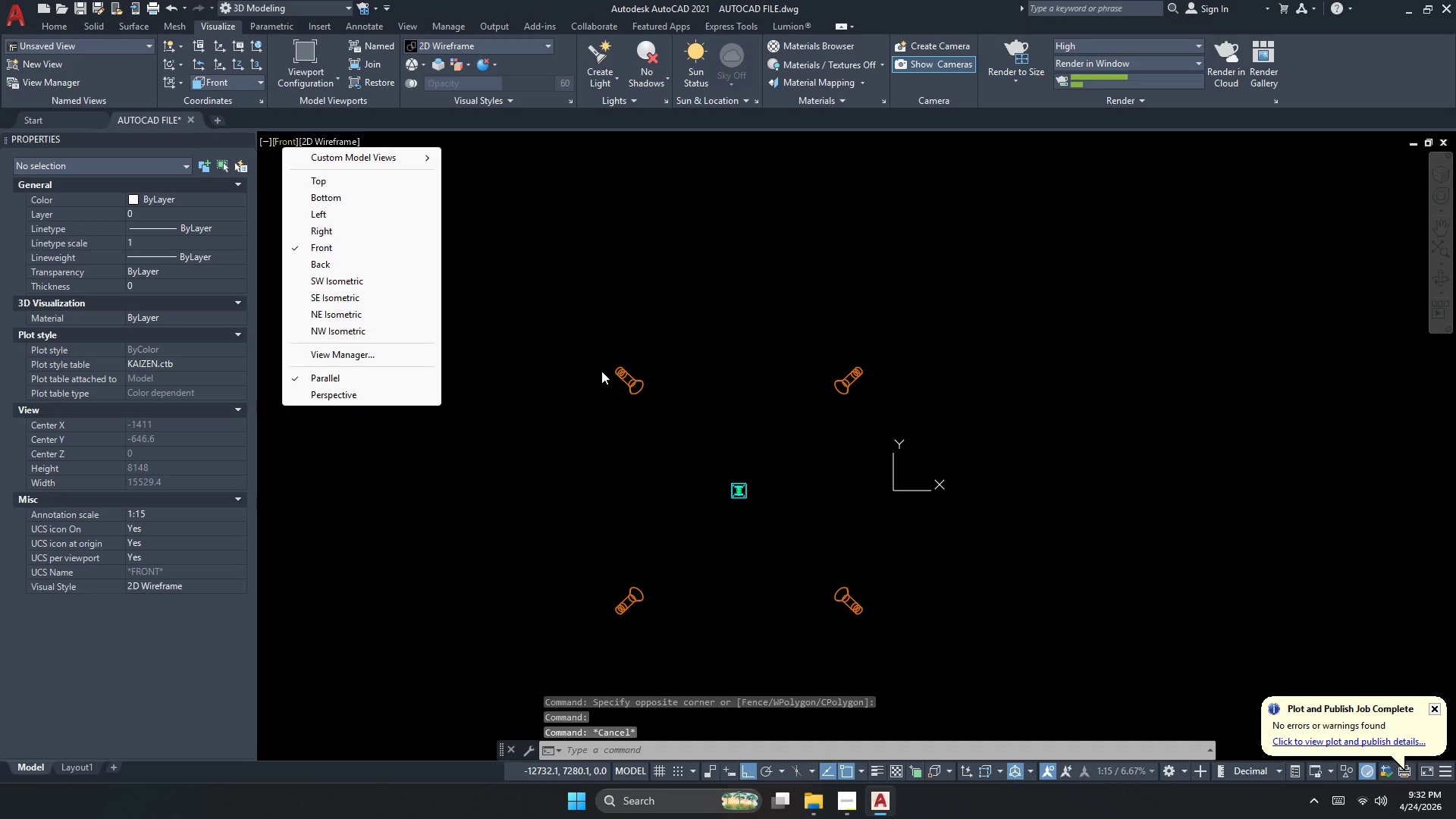 
key(Escape)
 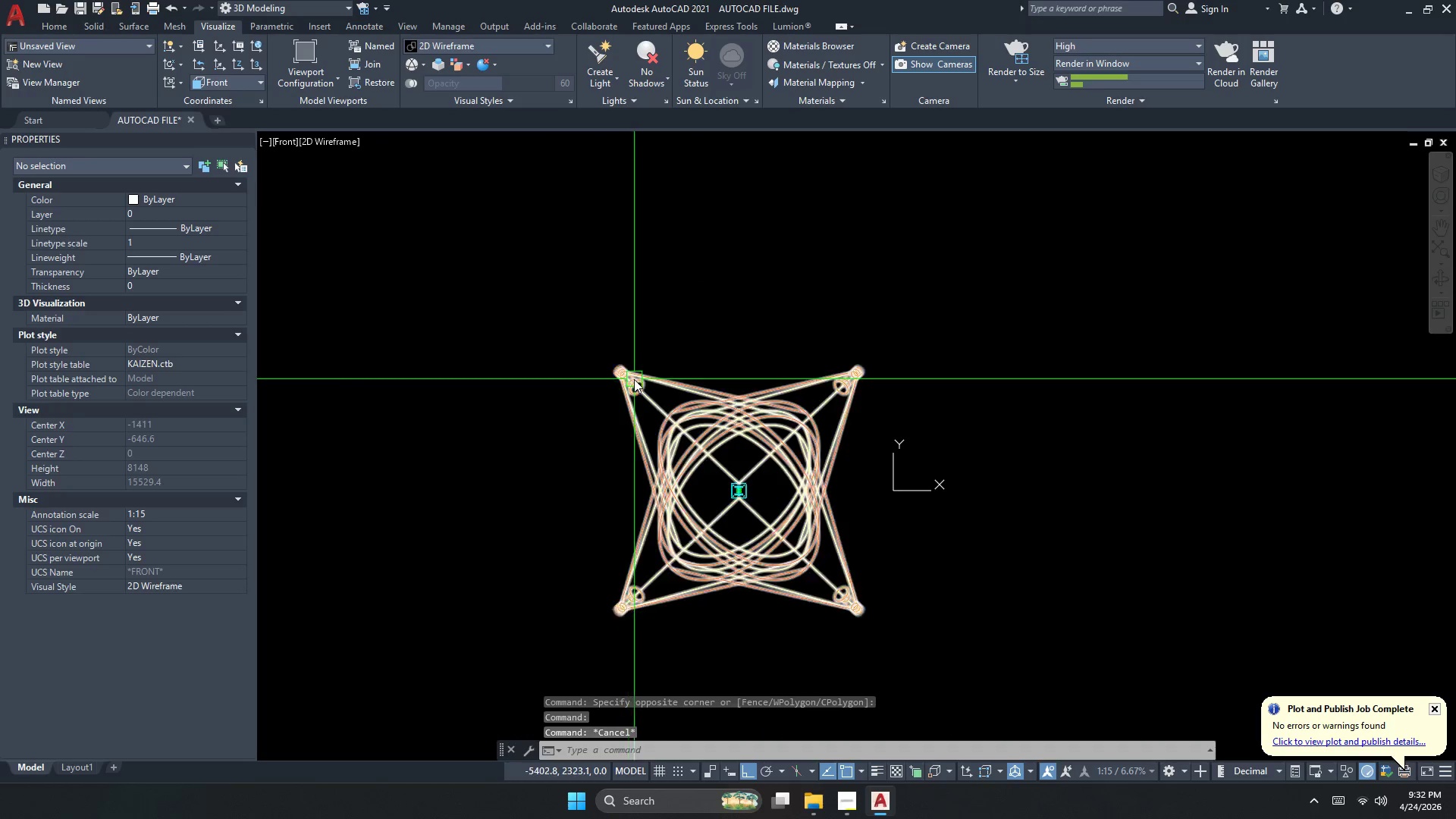 
left_click([634, 379])
 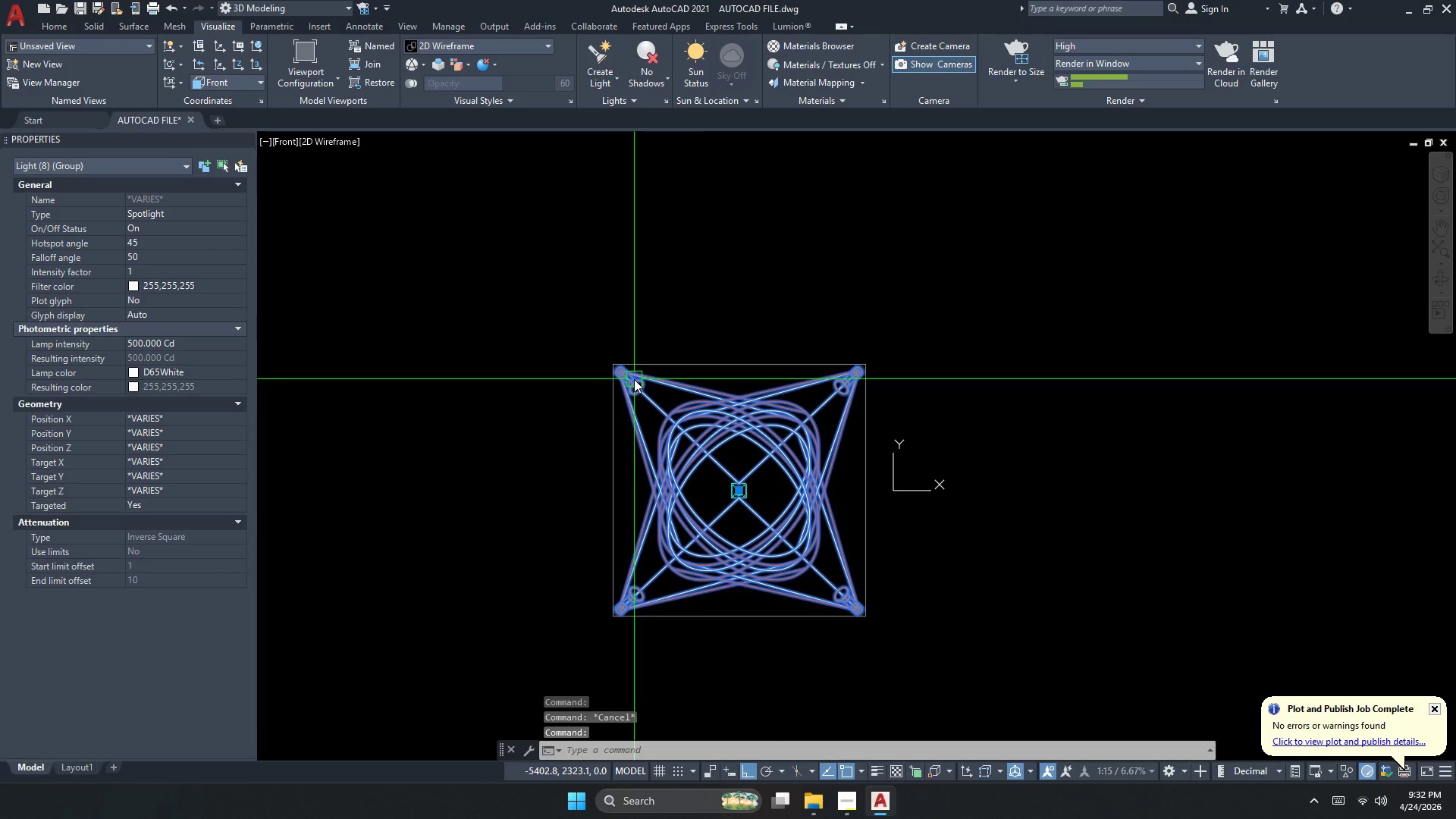 
key(Escape)
 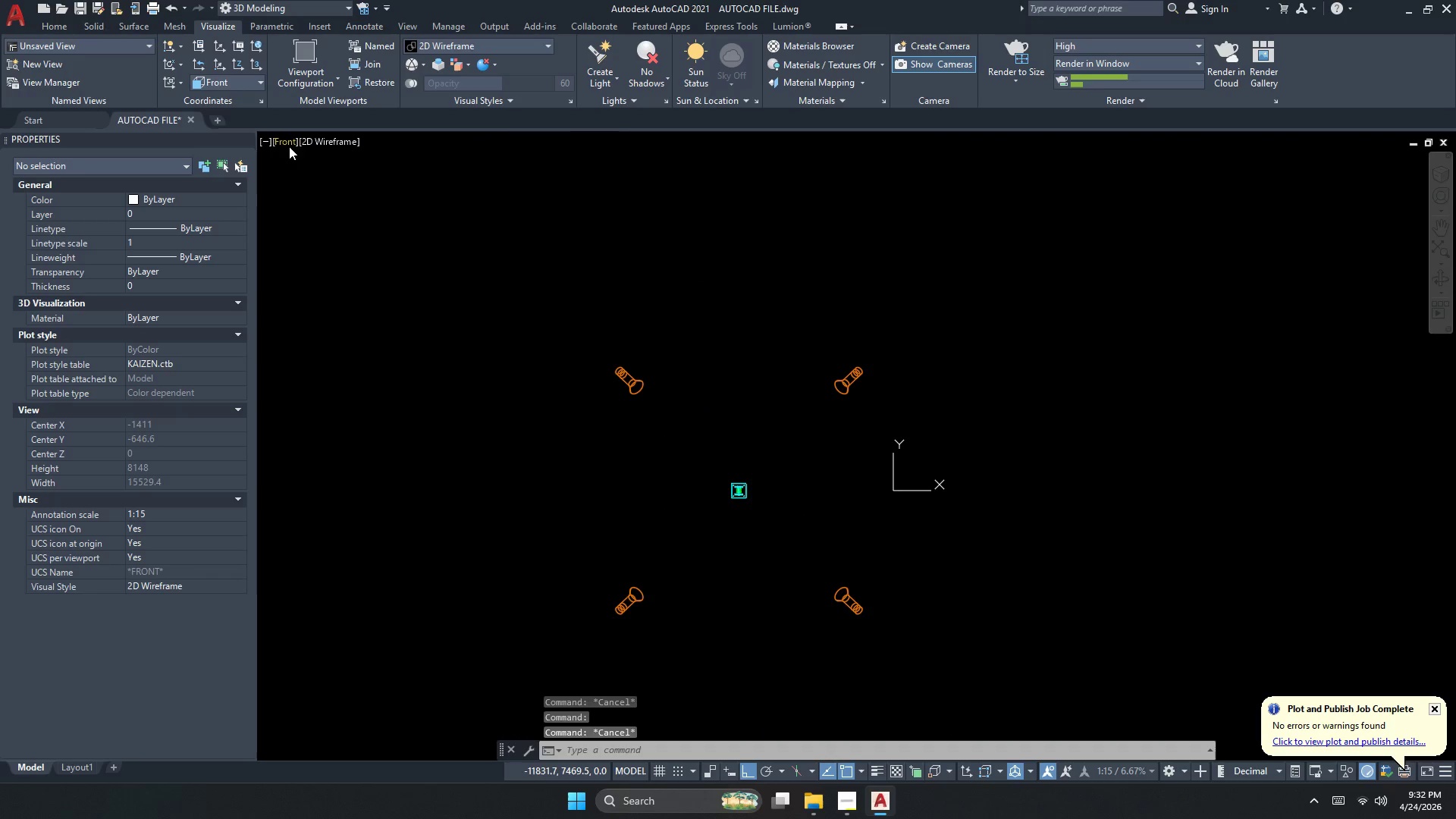 
left_click([289, 146])
 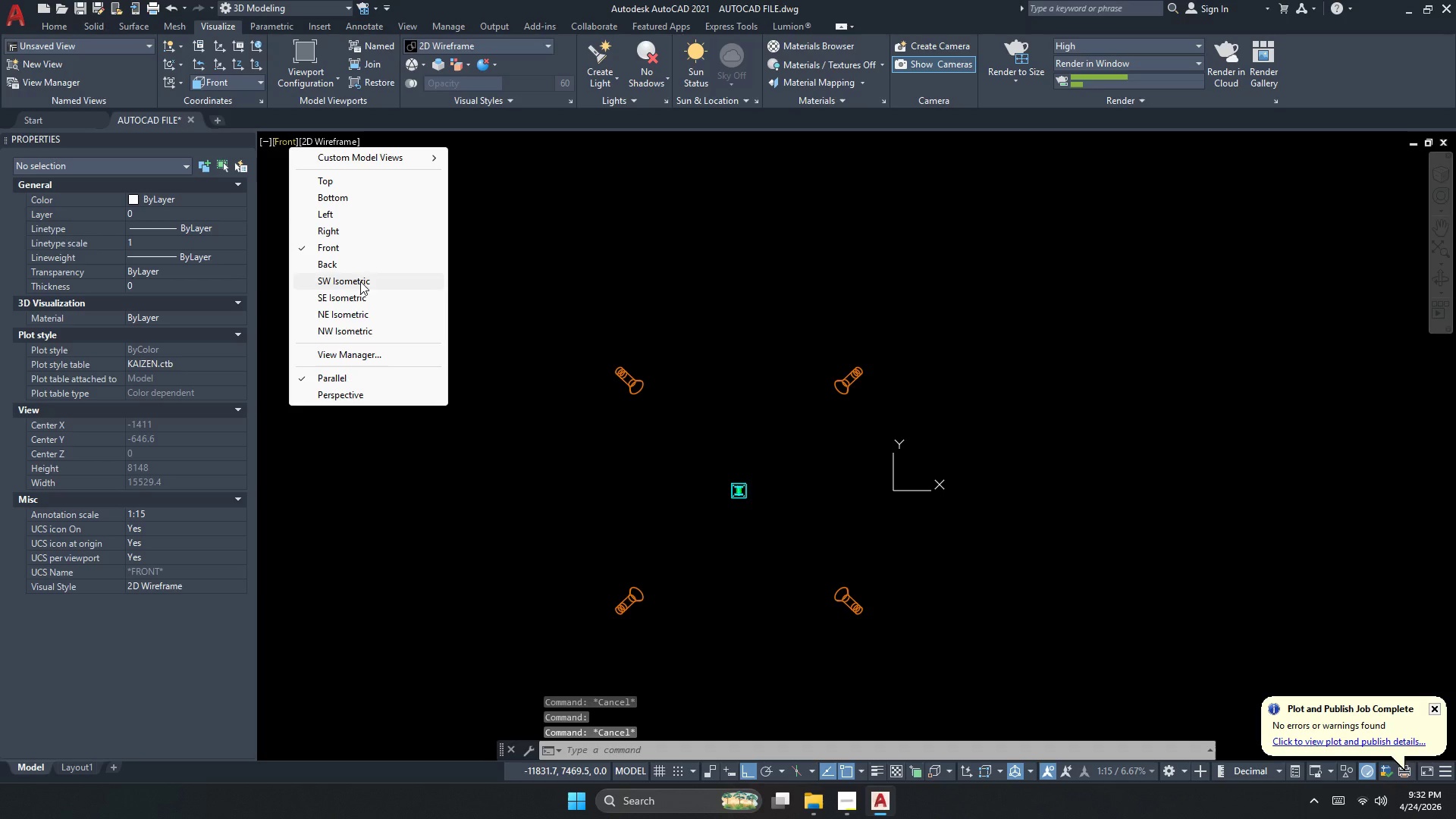 
key(Escape)
 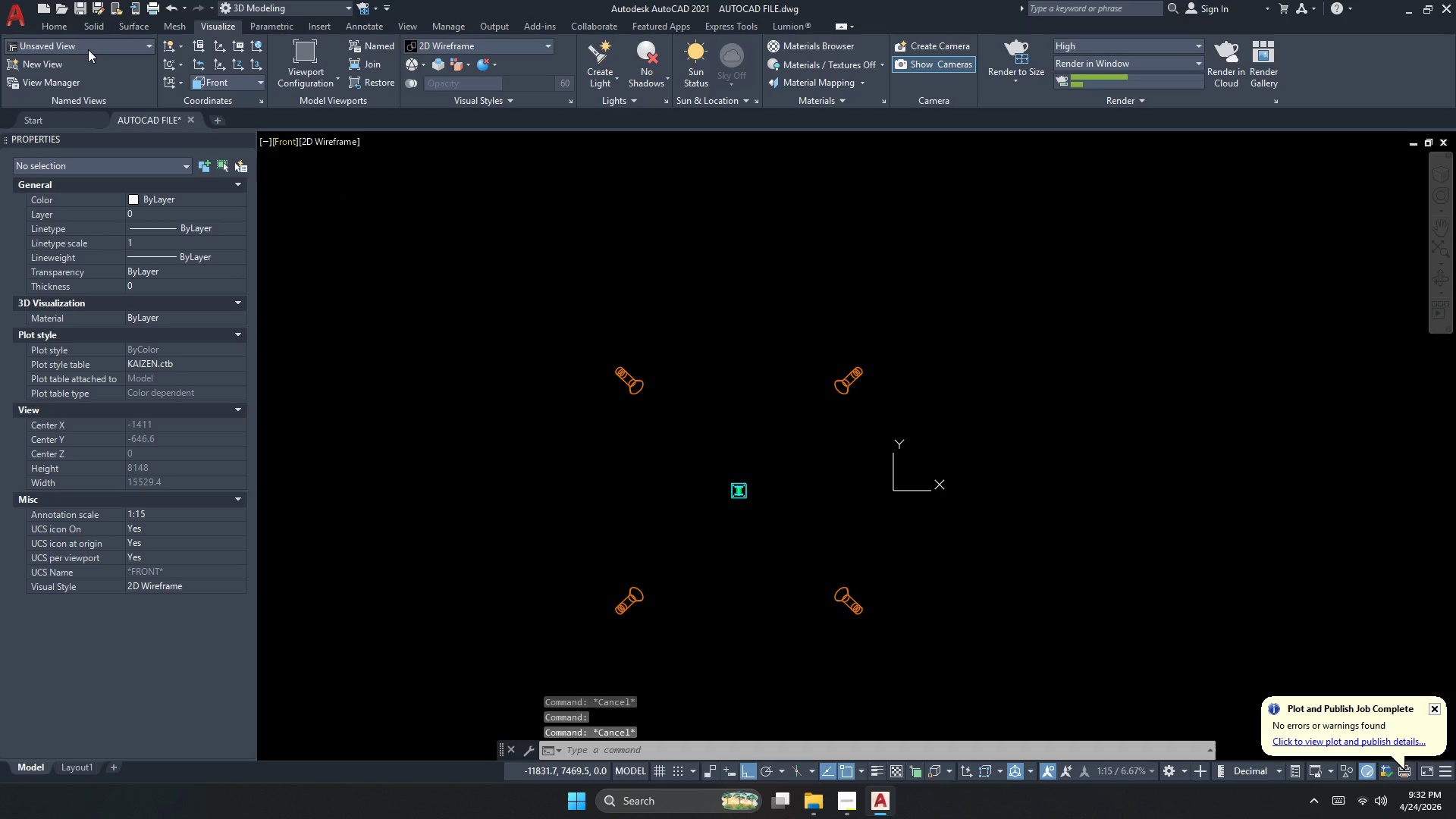 
left_click([89, 47])
 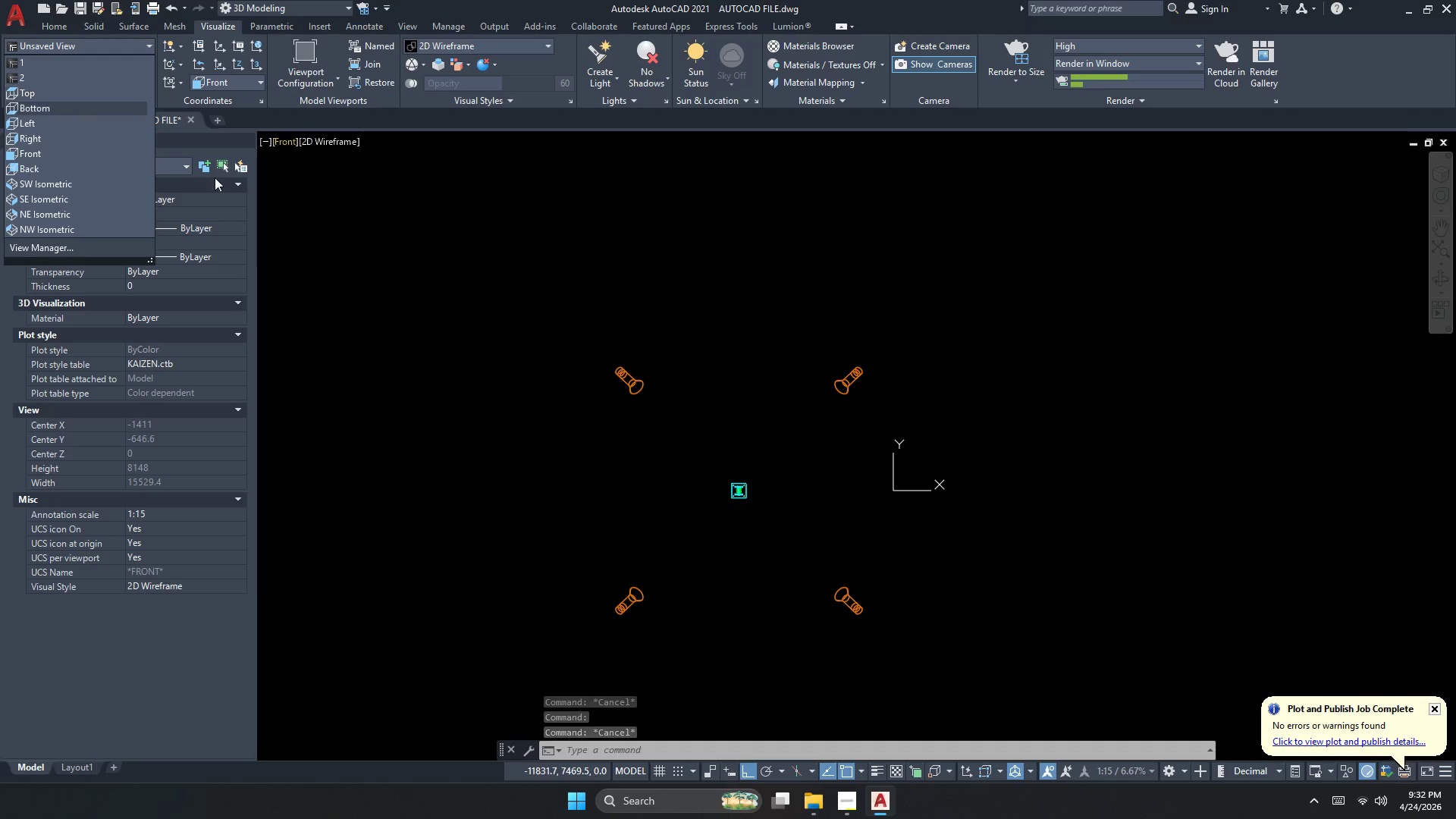 
key(Escape)
 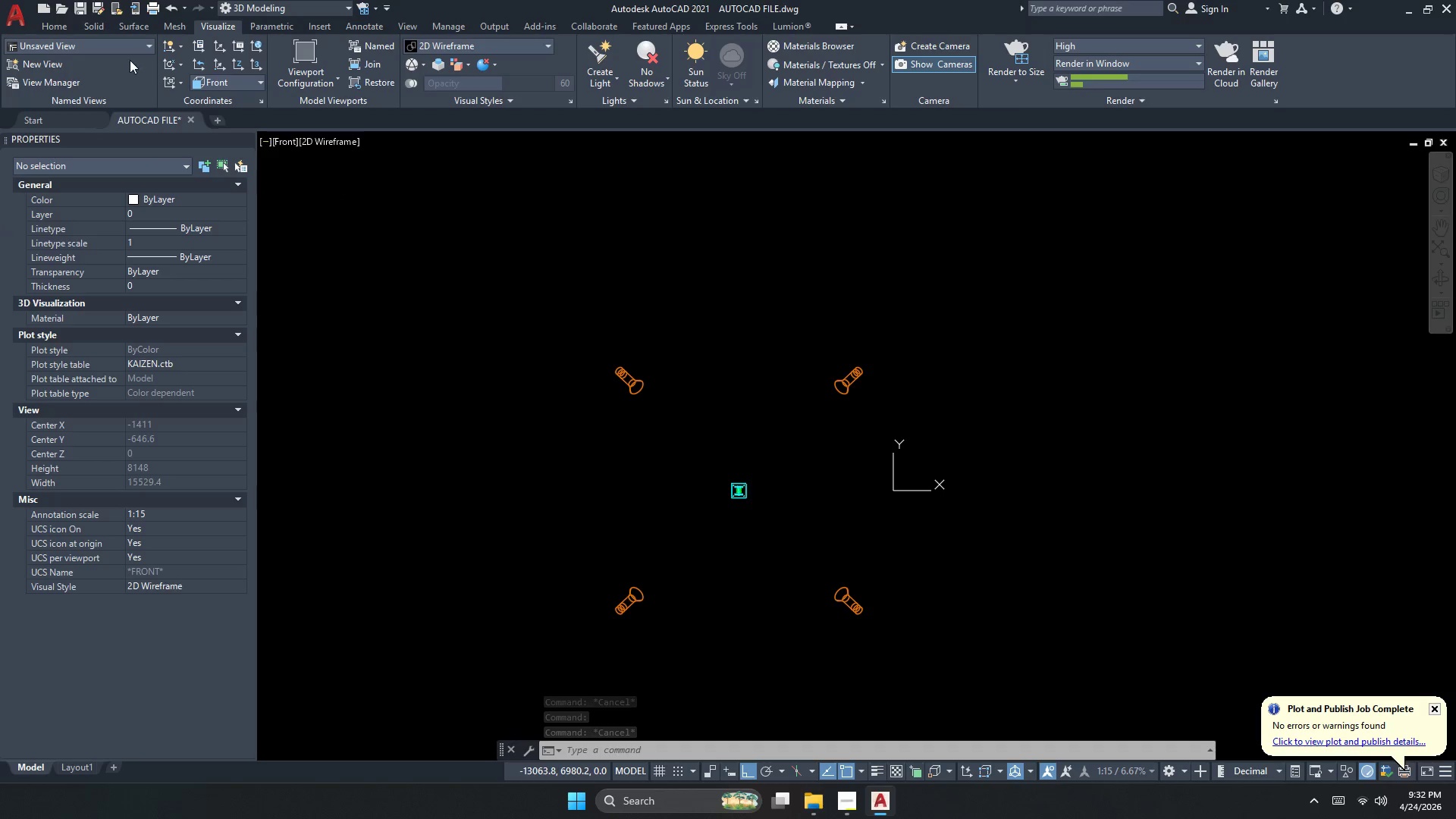 
left_click([120, 44])
 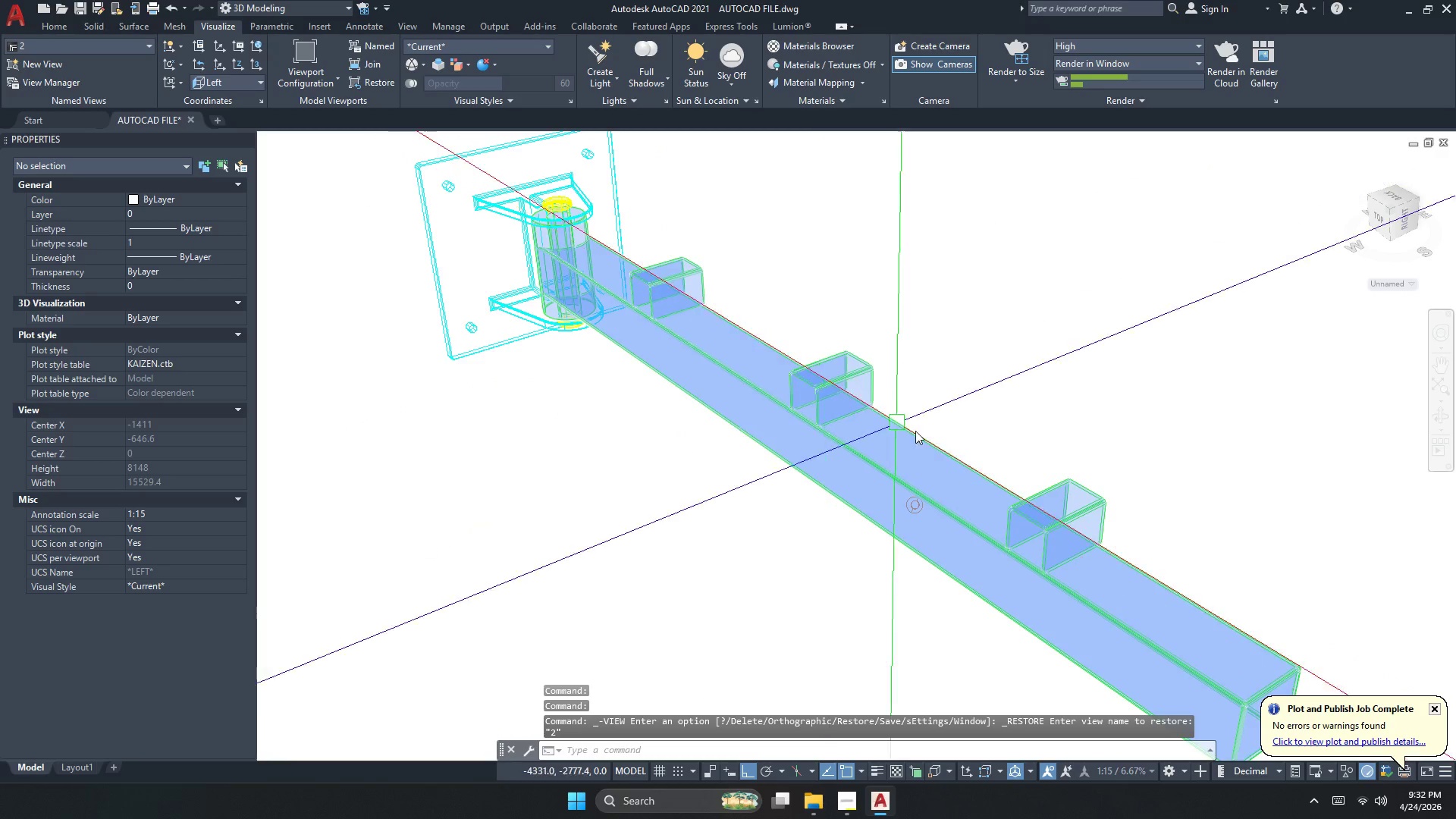 
wait(8.86)
 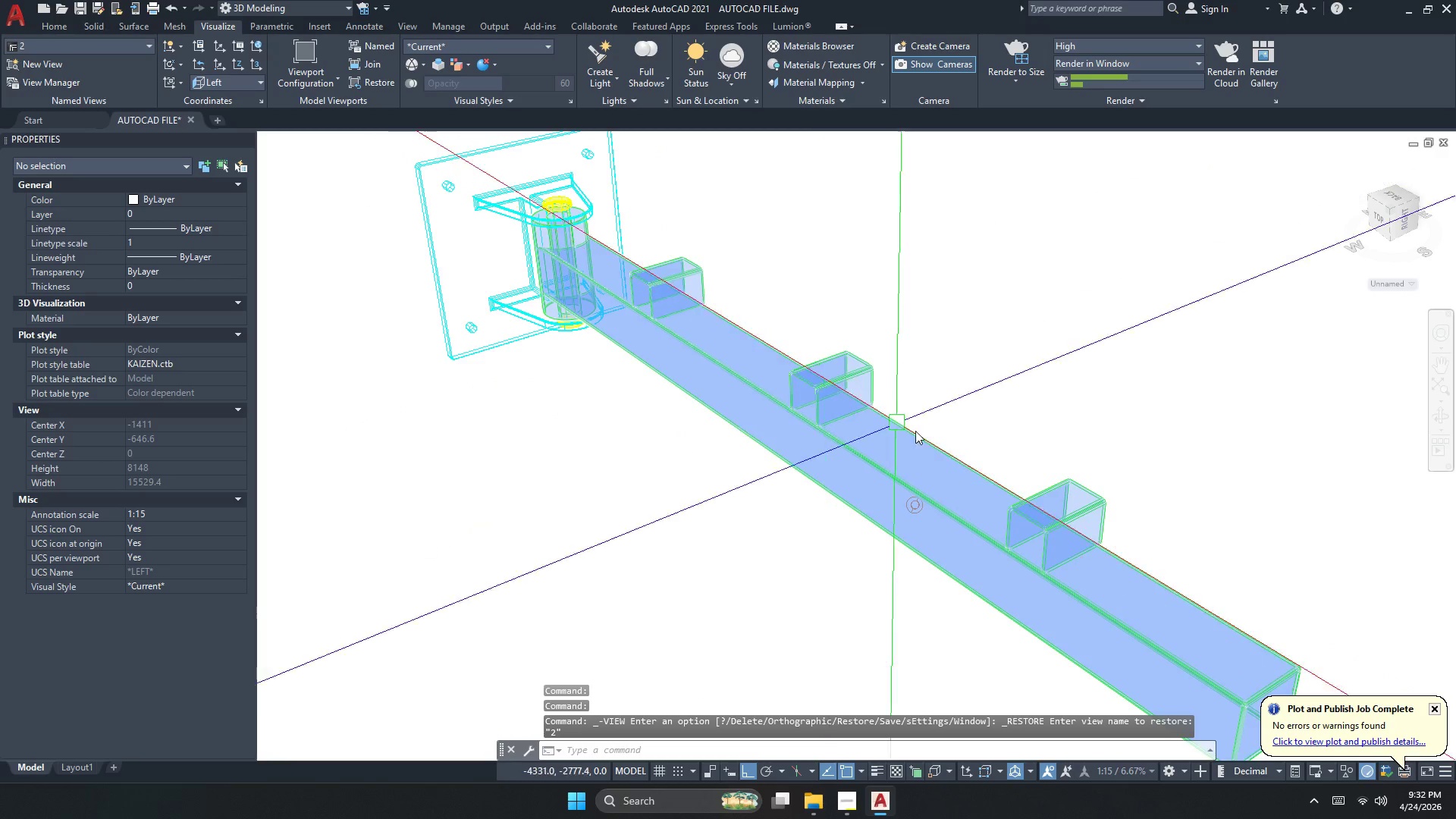 
left_click_drag(start_coordinate=[891, 385], to_coordinate=[898, 403])
 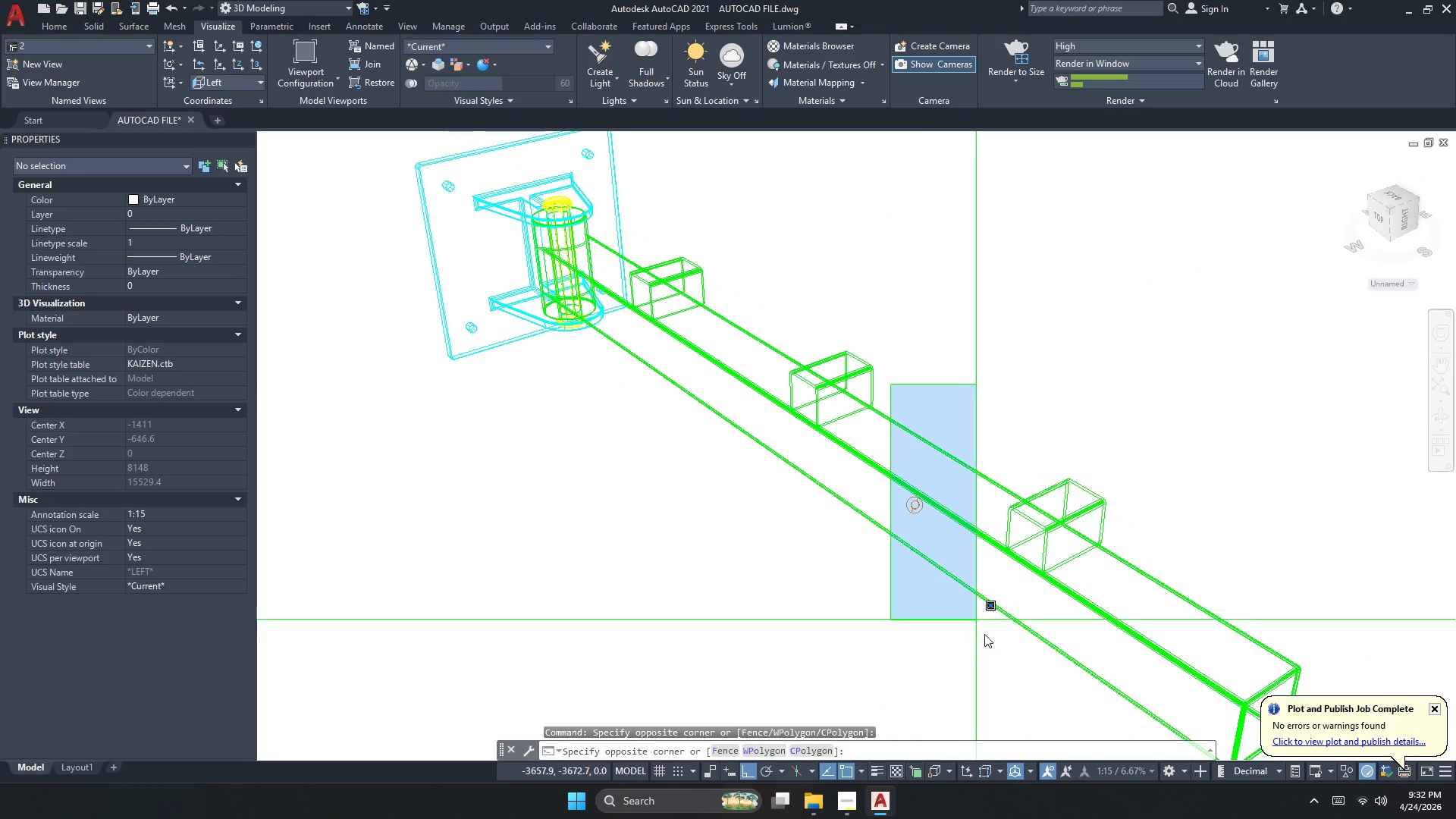 
left_click([996, 649])
 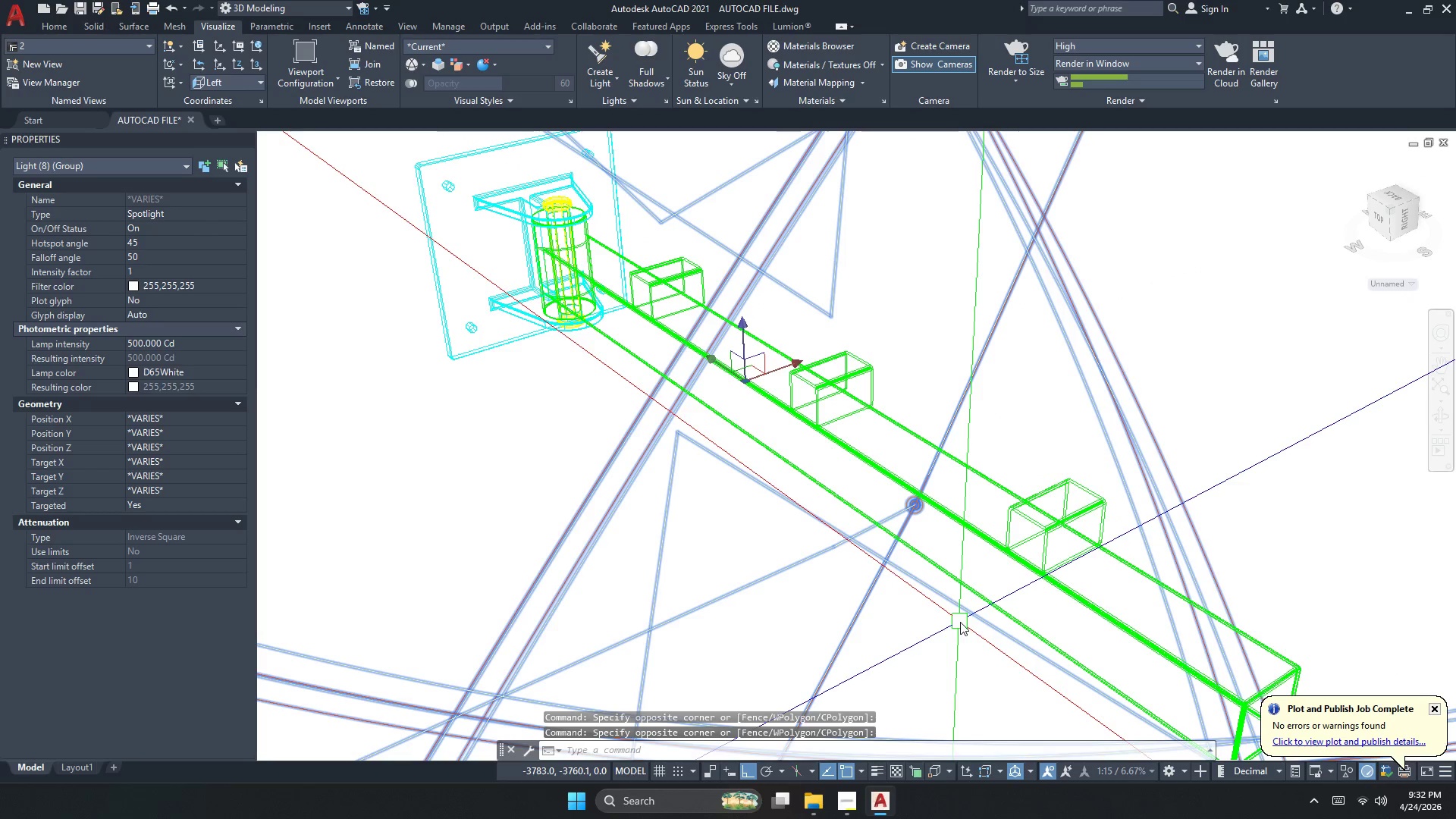 
key(Control+ControlLeft)
 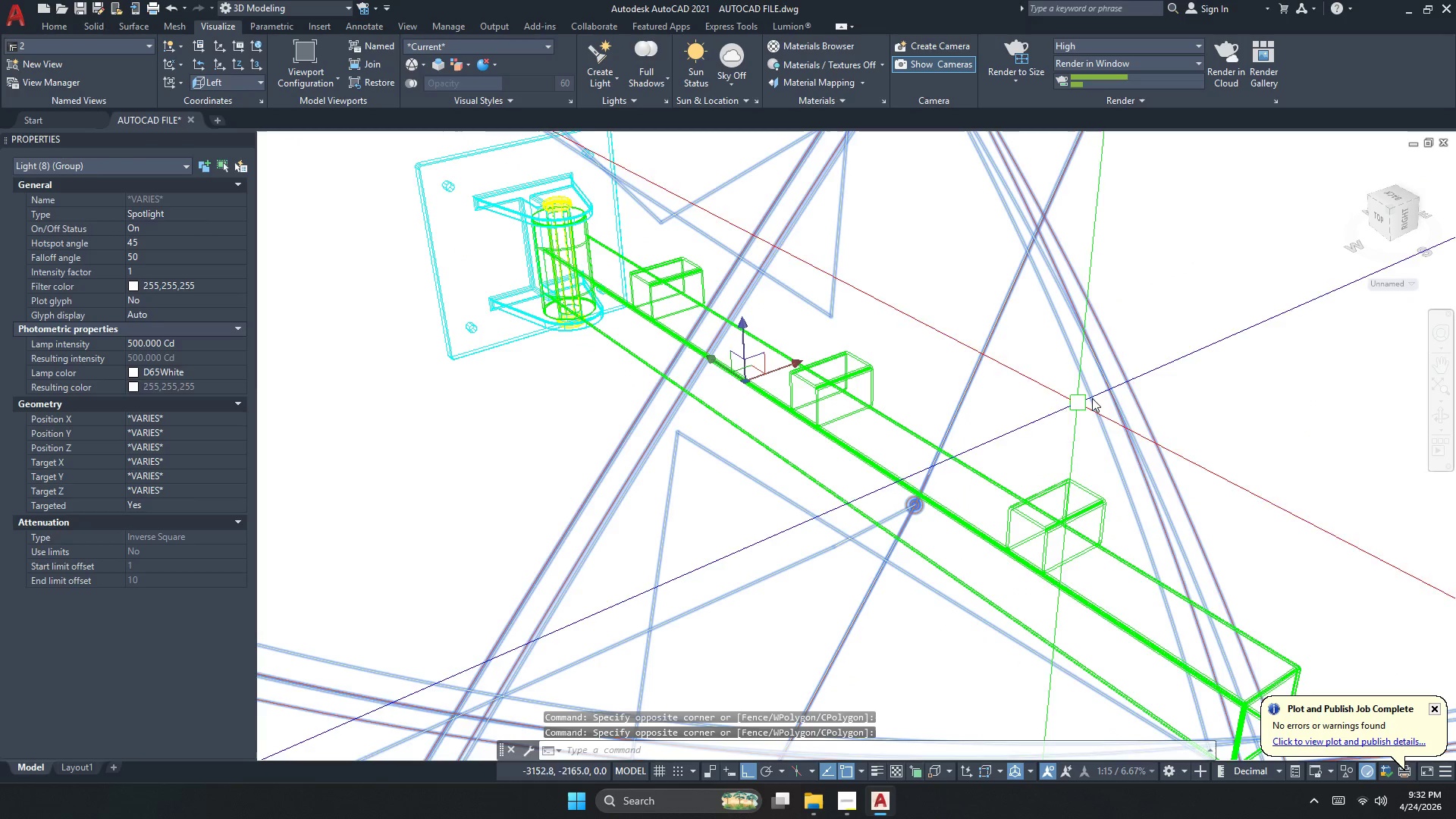 
key(Escape)
 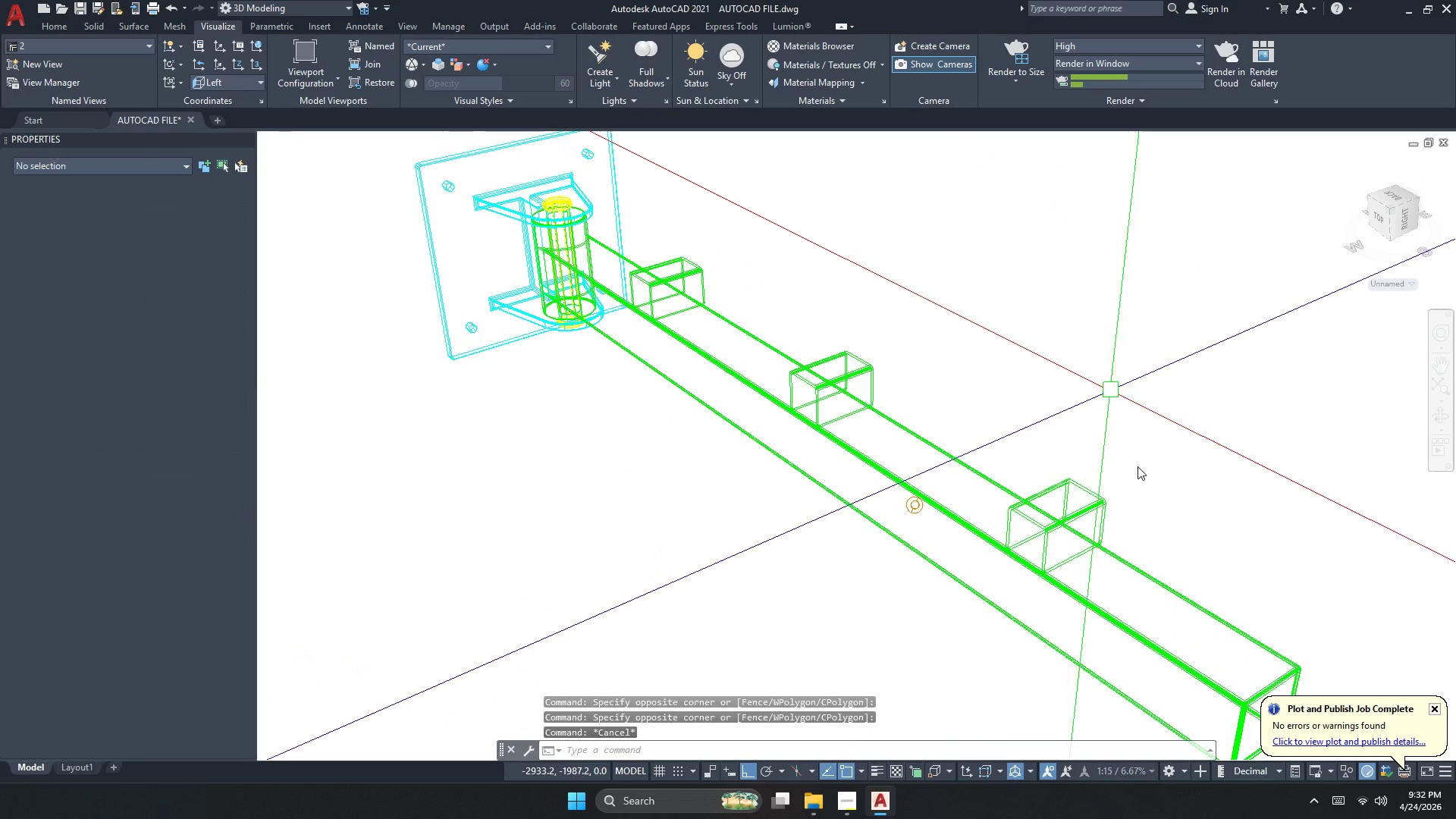 
key(Escape)
 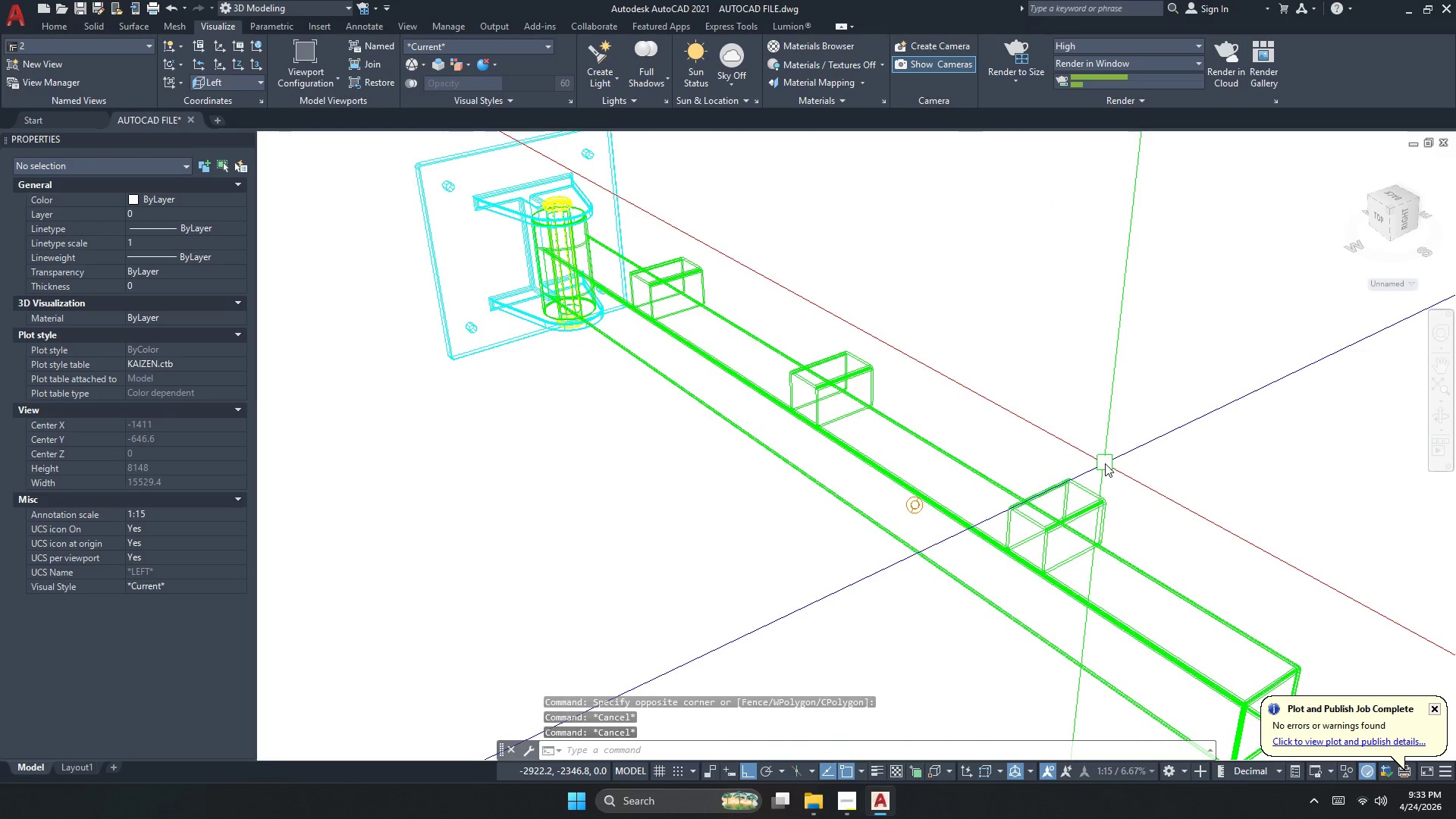 
key(Control+S)
 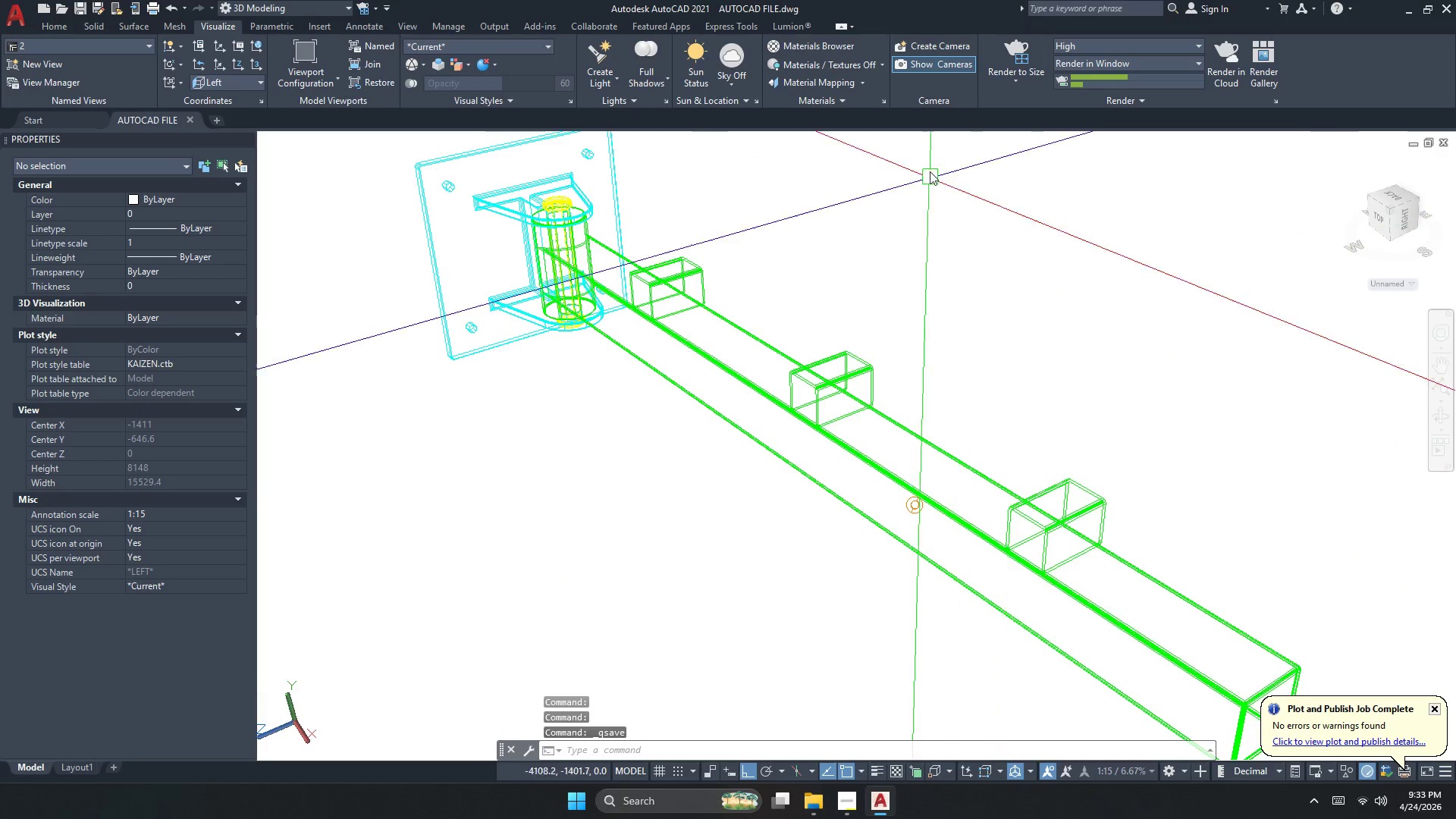 
mouse_move([985, 80])
 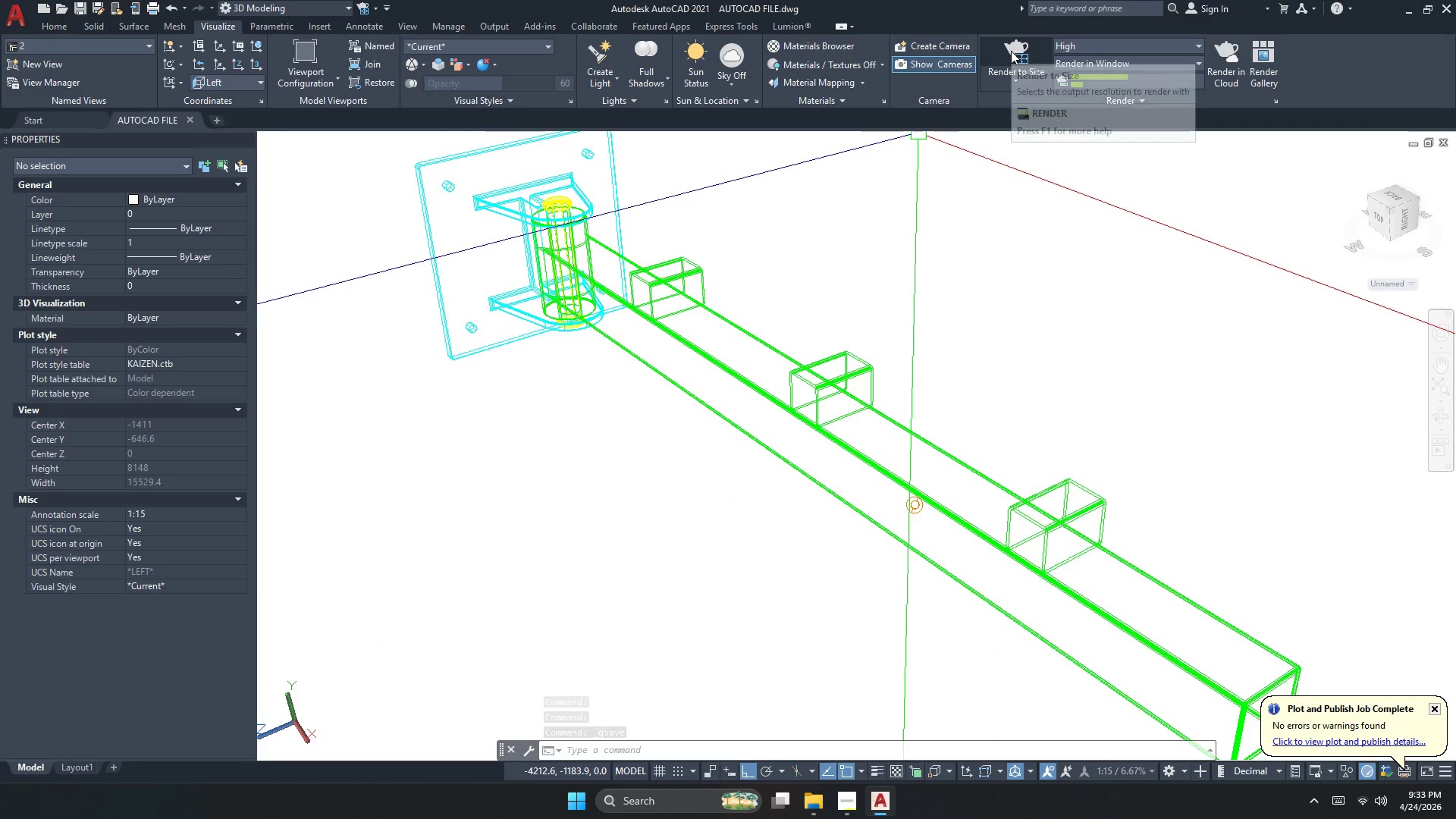 
left_click([1011, 51])
 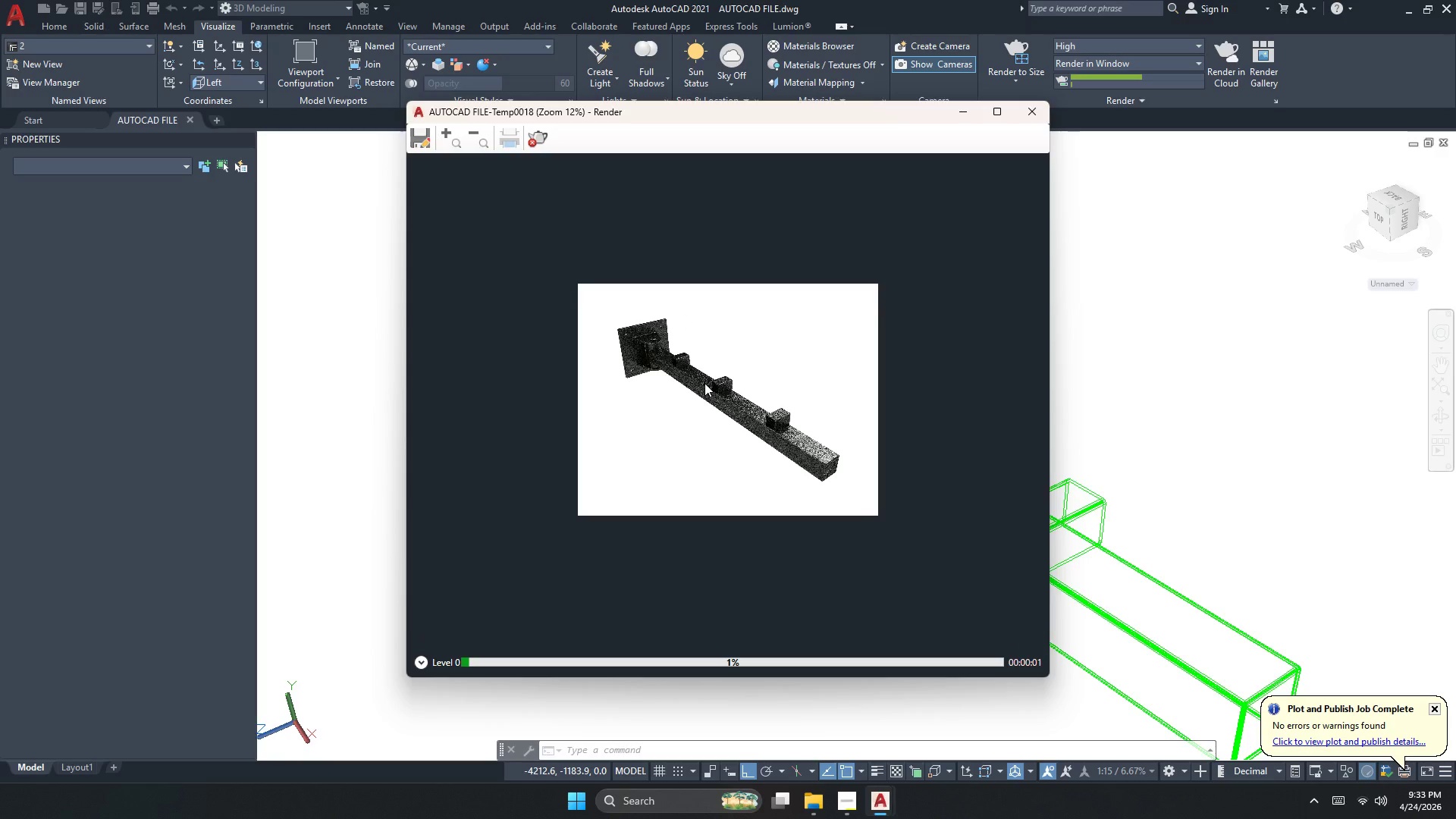 
scroll: coordinate [551, 285], scroll_direction: up, amount: 3.0
 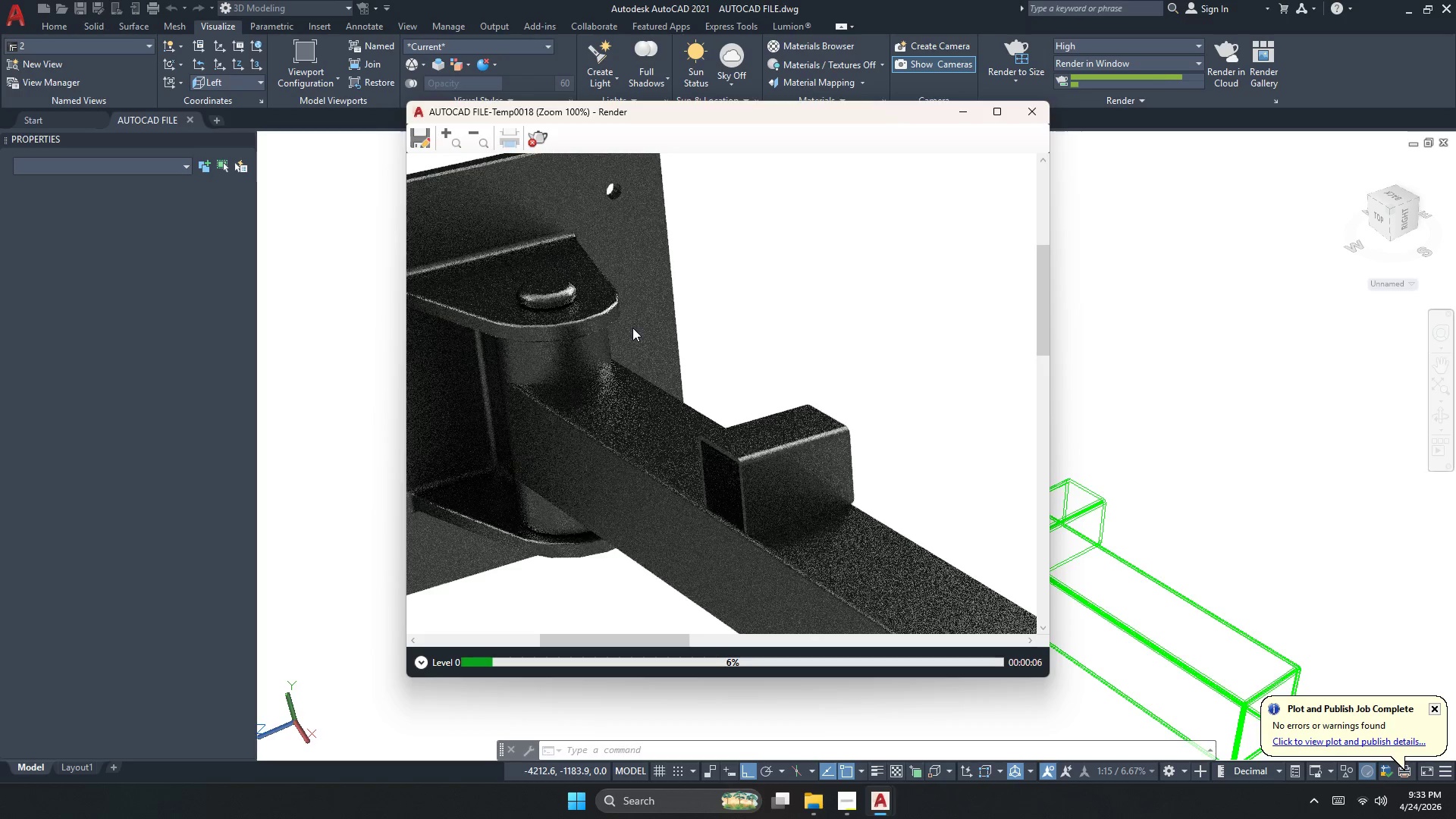 
scroll: coordinate [755, 333], scroll_direction: down, amount: 1.0
 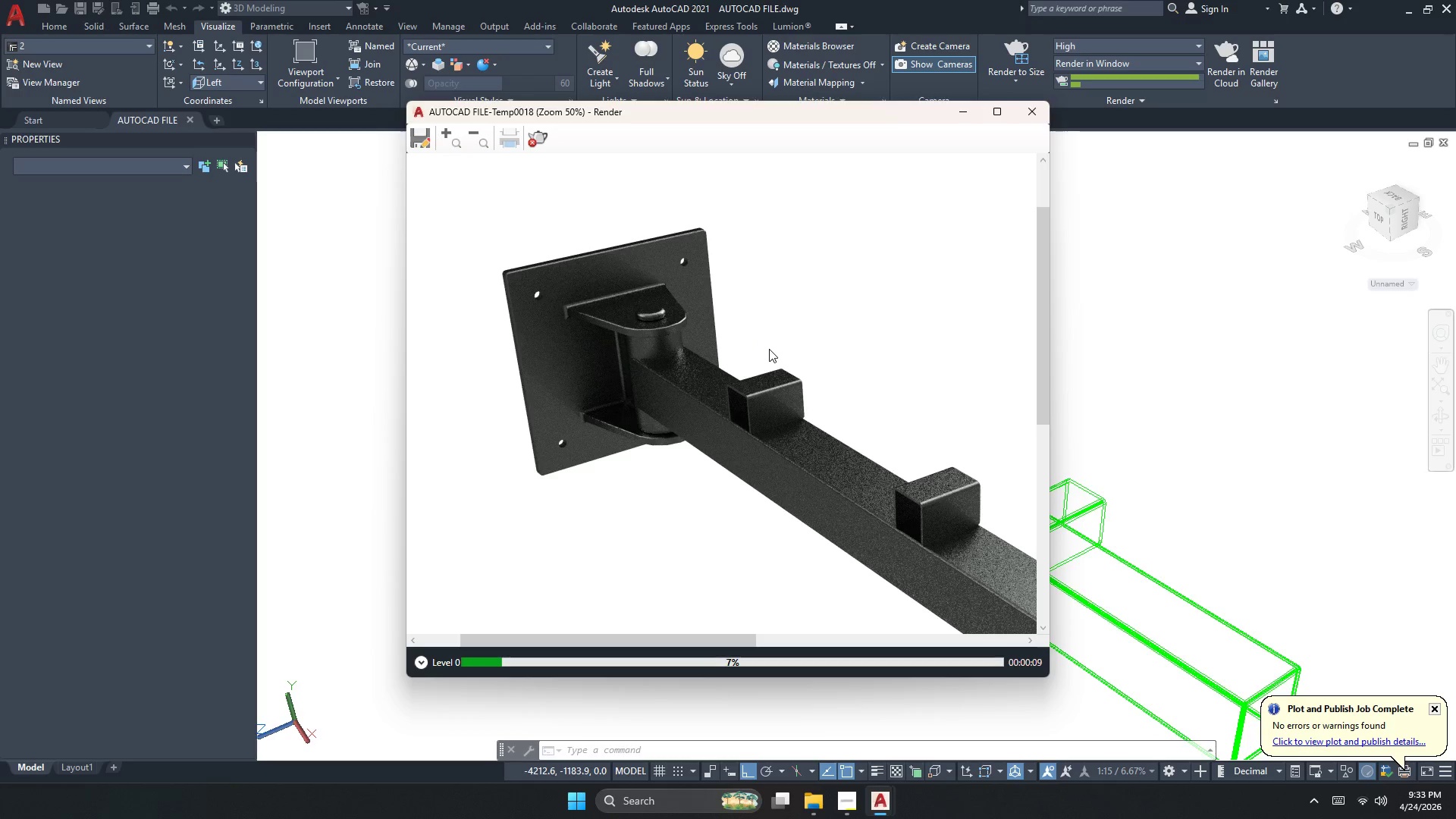 
scroll: coordinate [635, 356], scroll_direction: up, amount: 1.0
 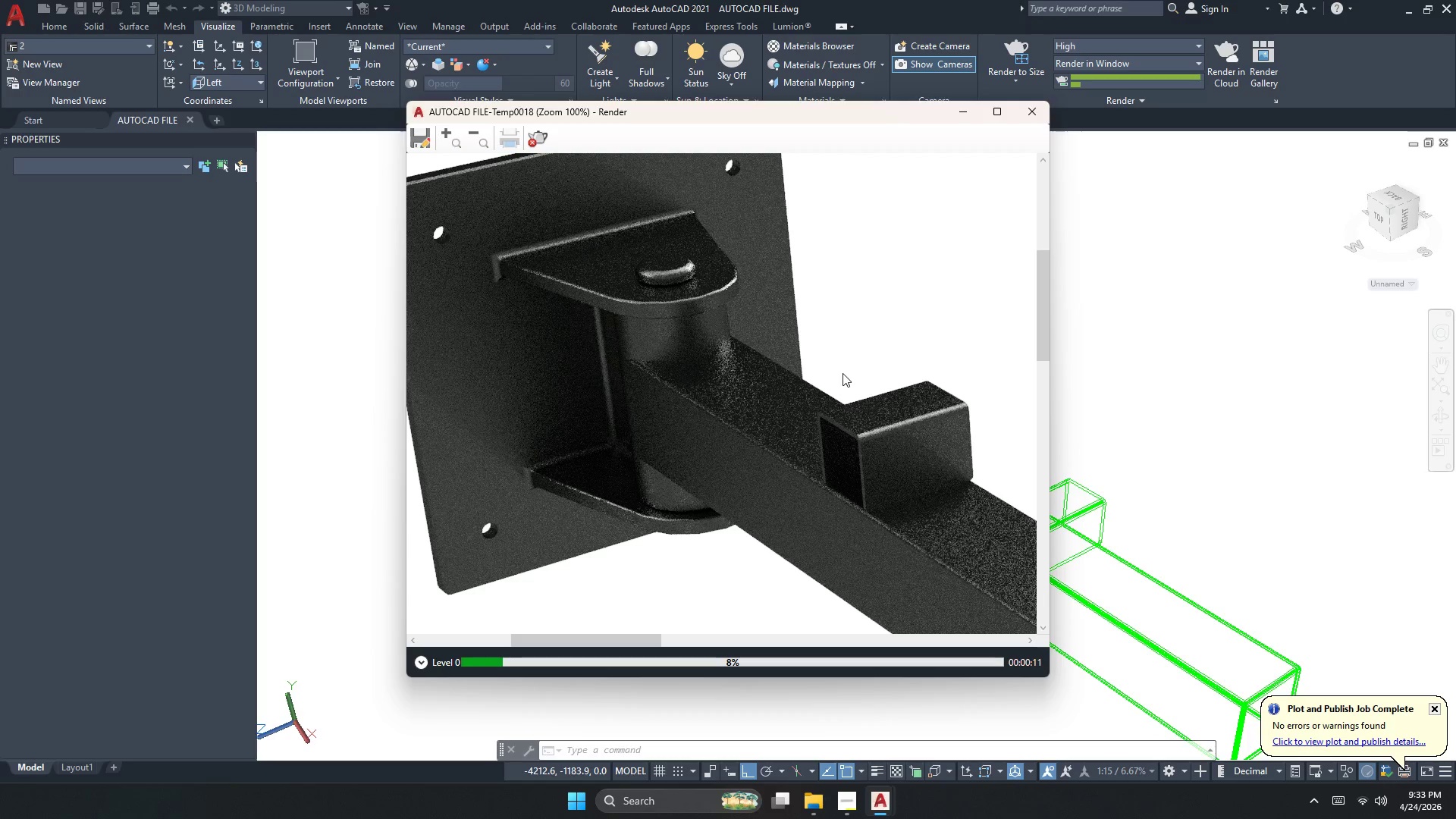 
scroll: coordinate [843, 373], scroll_direction: down, amount: 2.0
 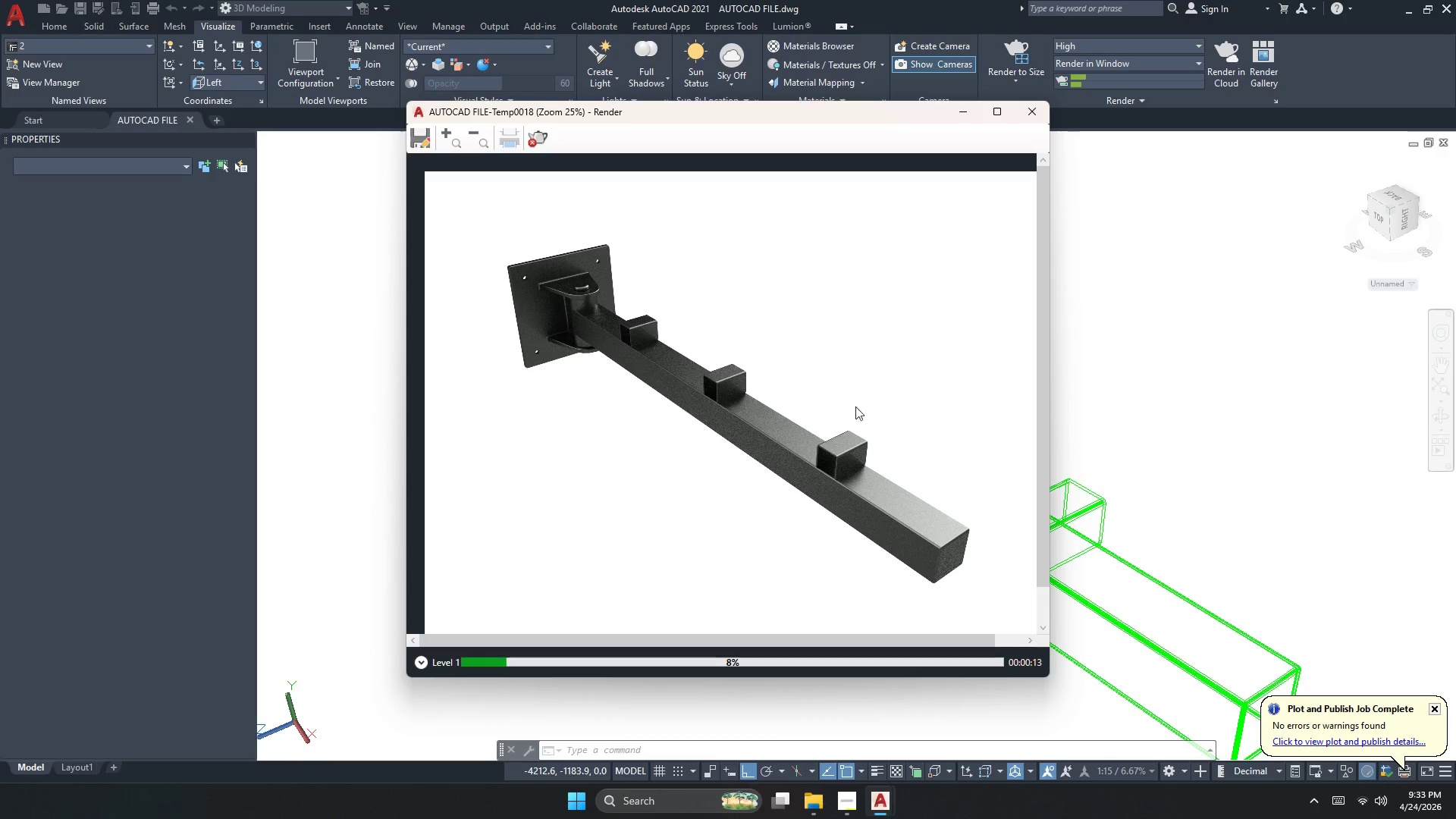 
scroll: coordinate [821, 454], scroll_direction: up, amount: 2.0
 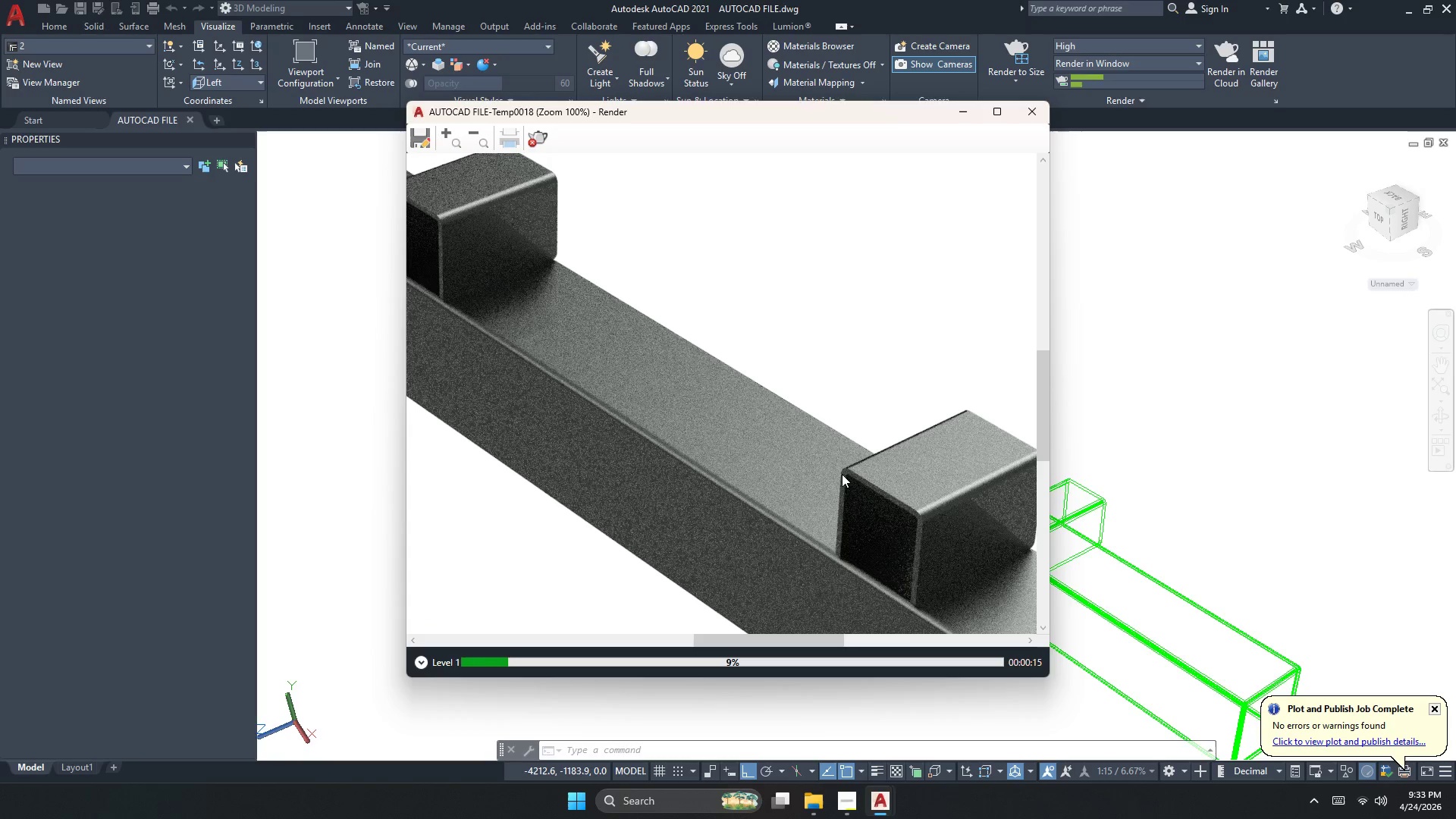 
scroll: coordinate [842, 474], scroll_direction: down, amount: 1.0
 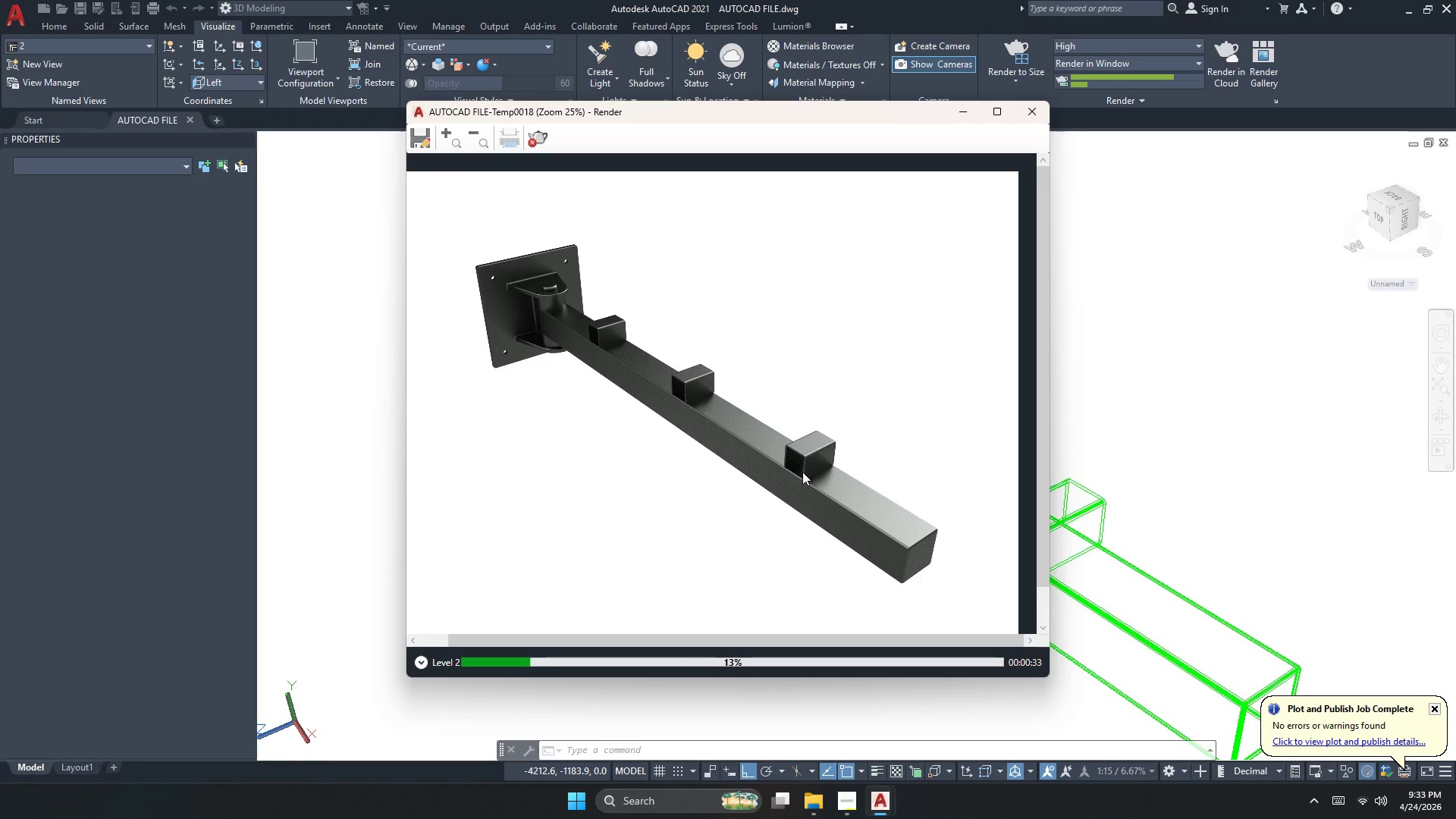 
wait(22.14)
 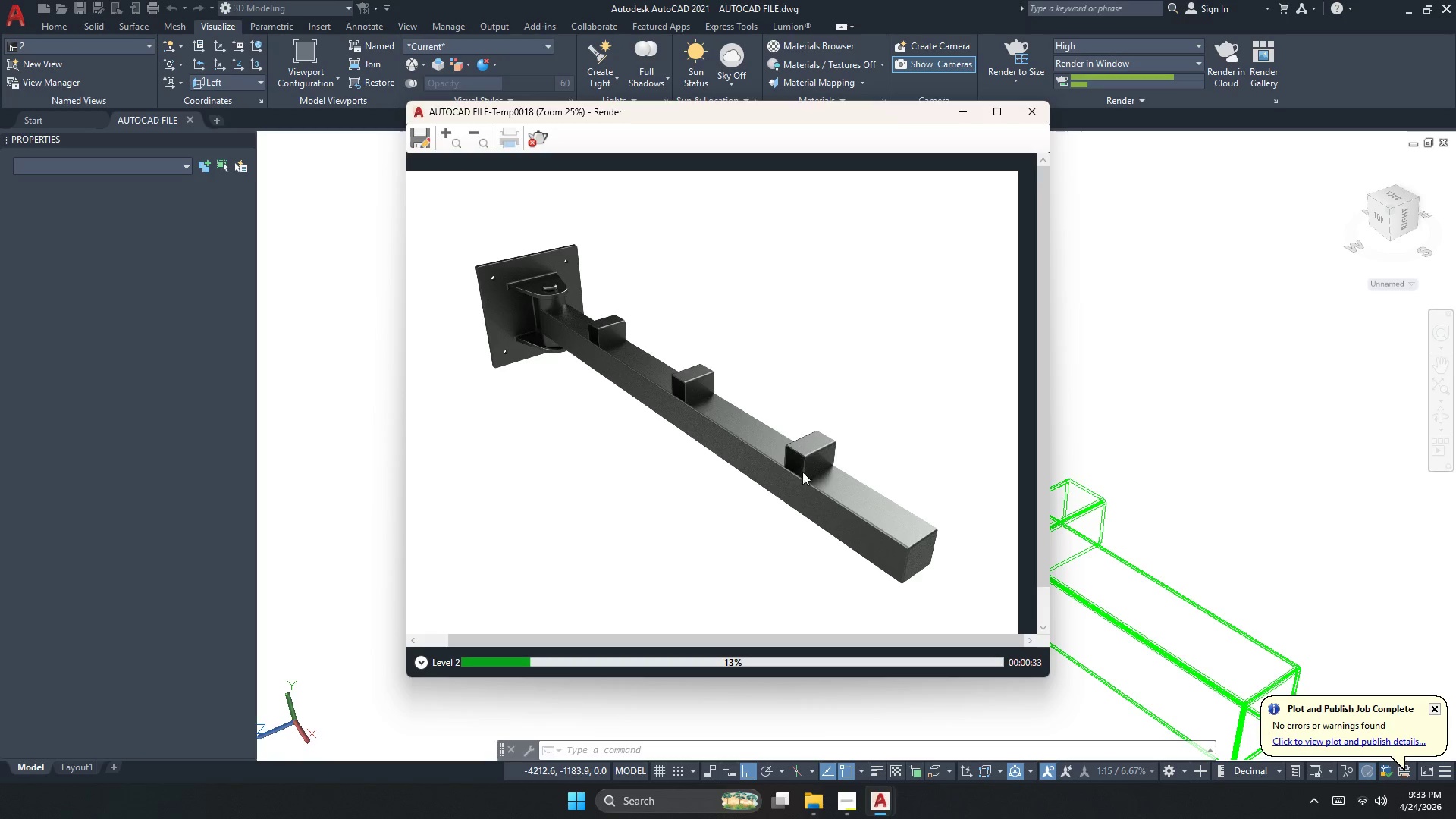 
scroll: coordinate [543, 303], scroll_direction: up, amount: 2.0